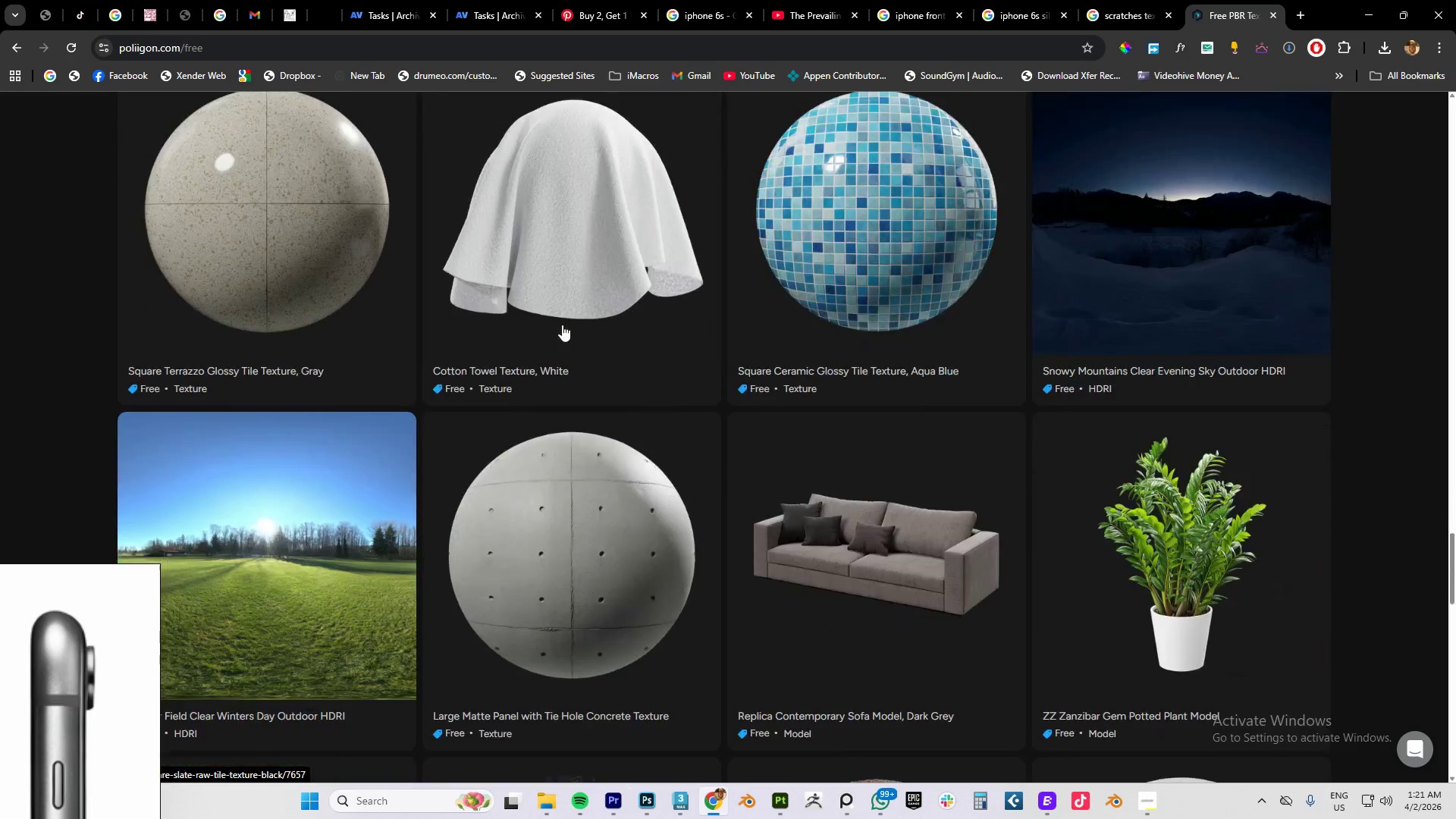 
scroll: coordinate [562, 325], scroll_direction: up, amount: 31.0
 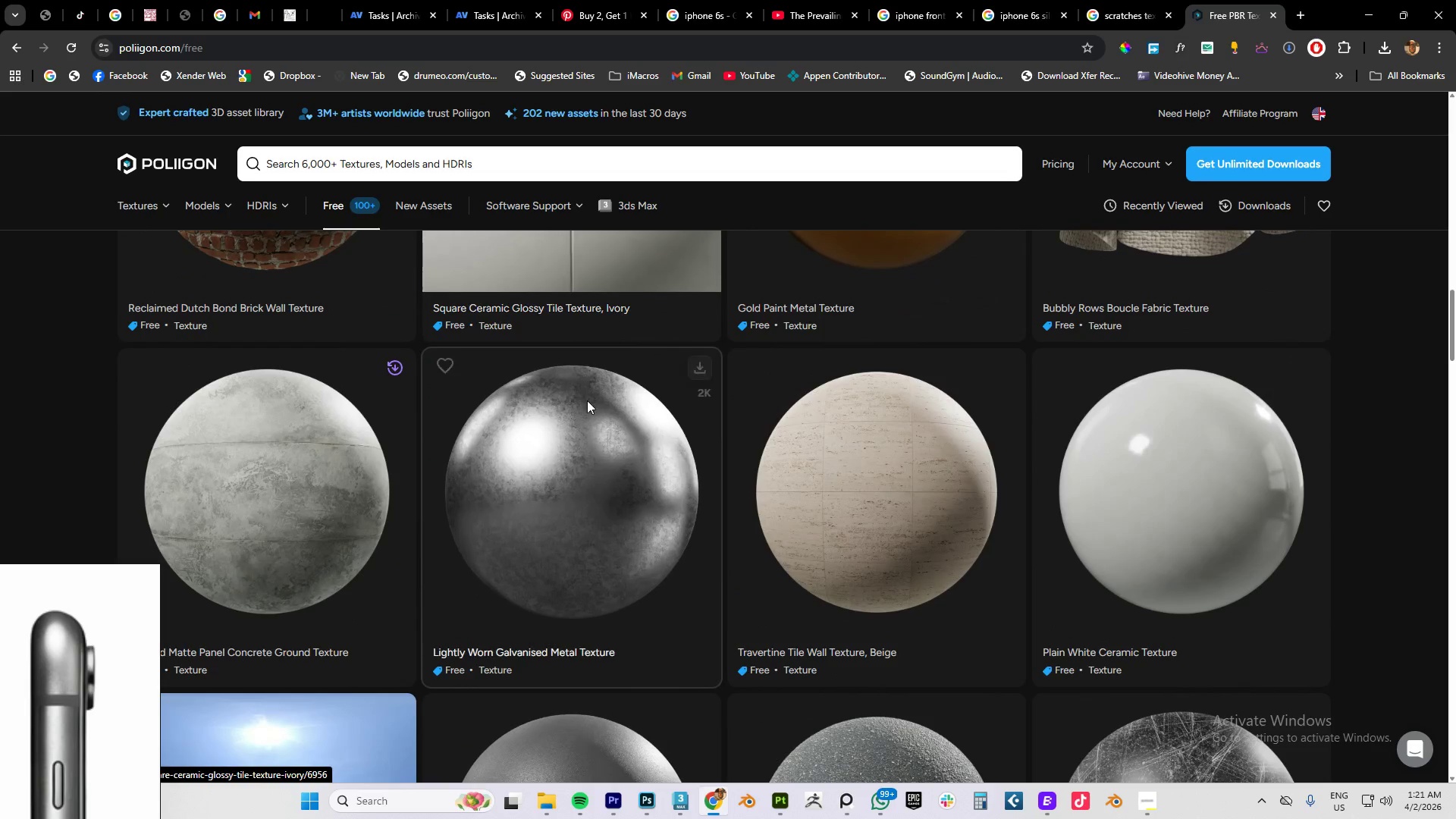 
scroll: coordinate [588, 404], scroll_direction: down, amount: 1.0
 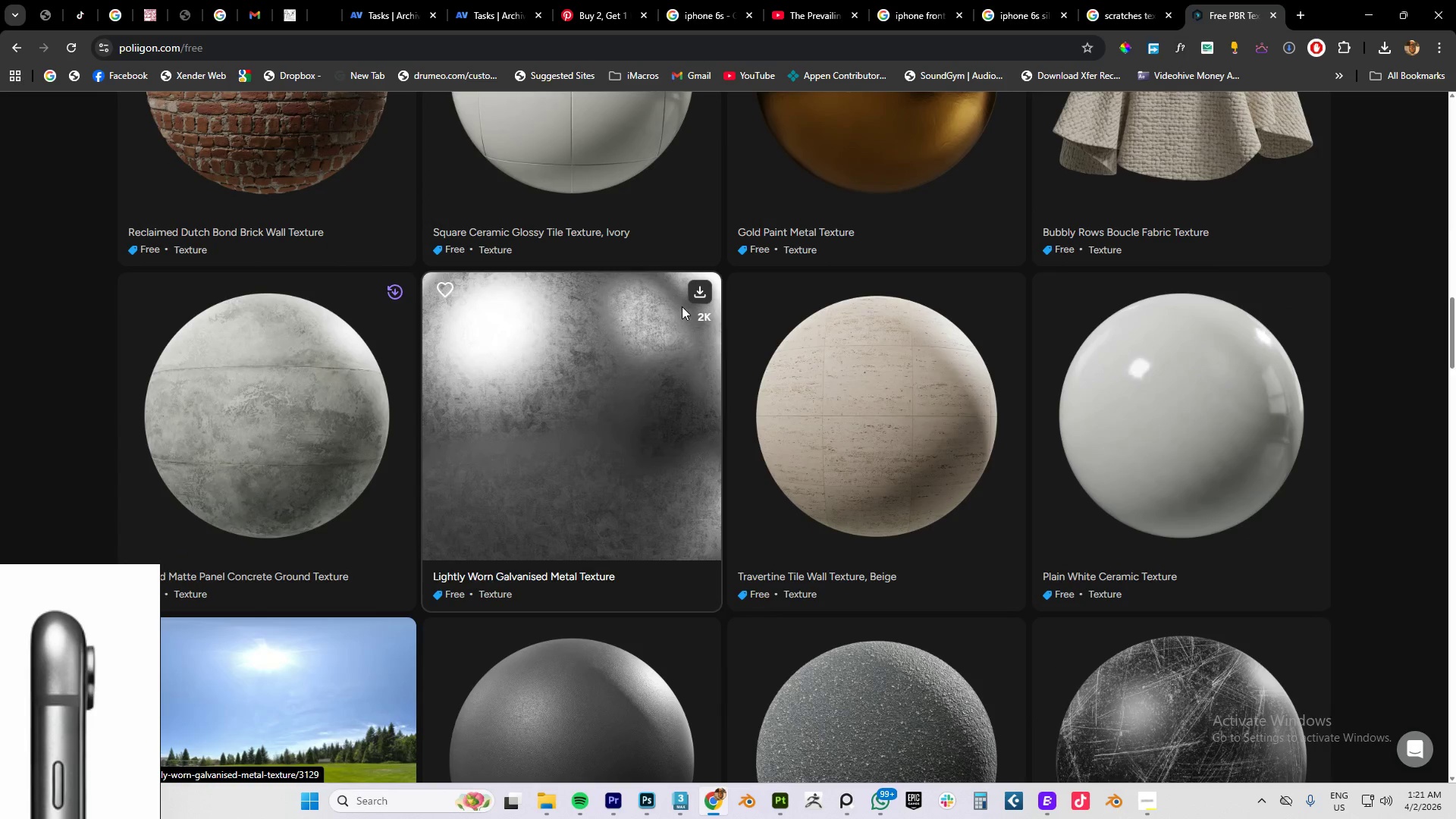 
left_click([695, 293])
 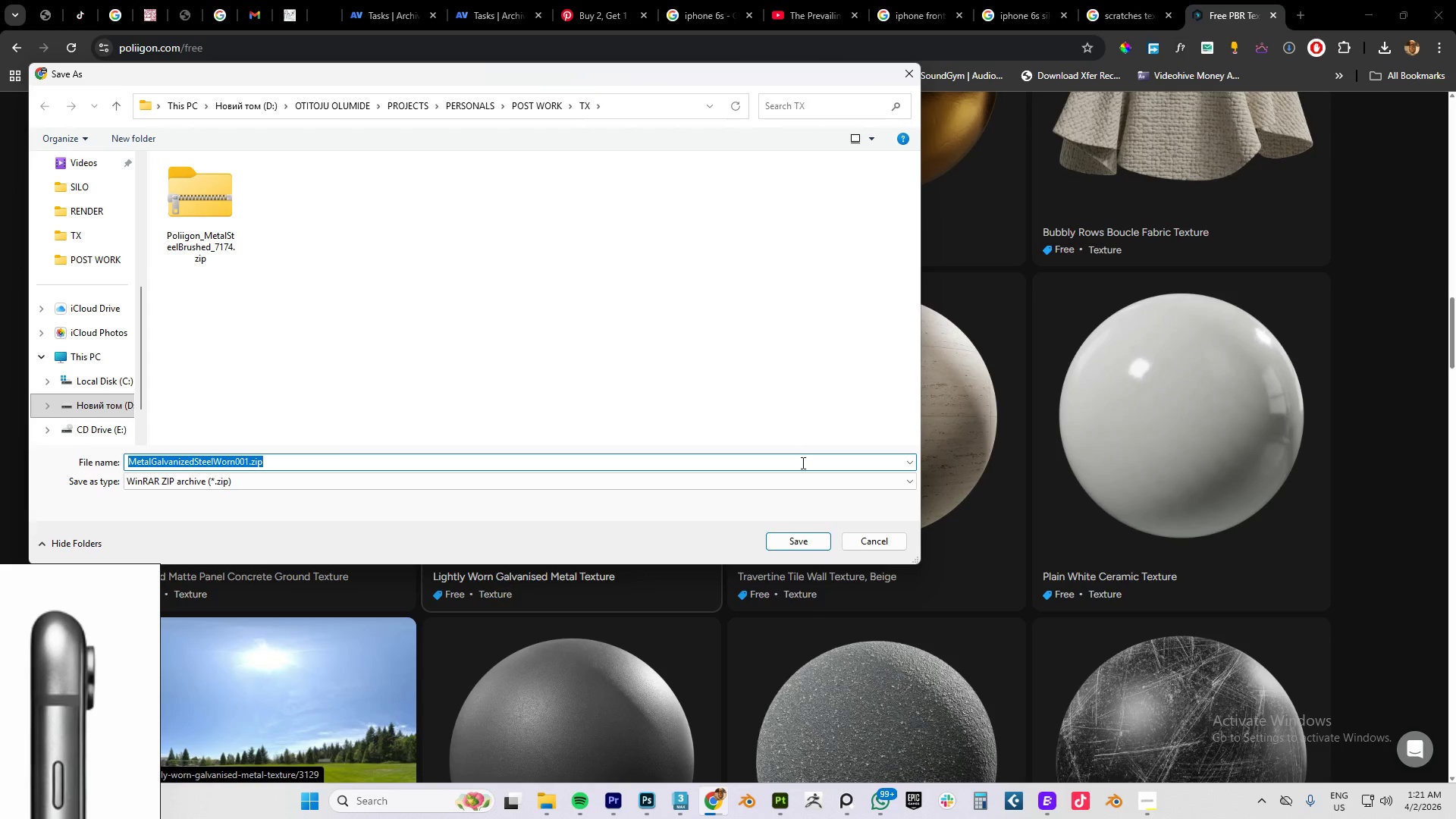 
left_click([790, 543])
 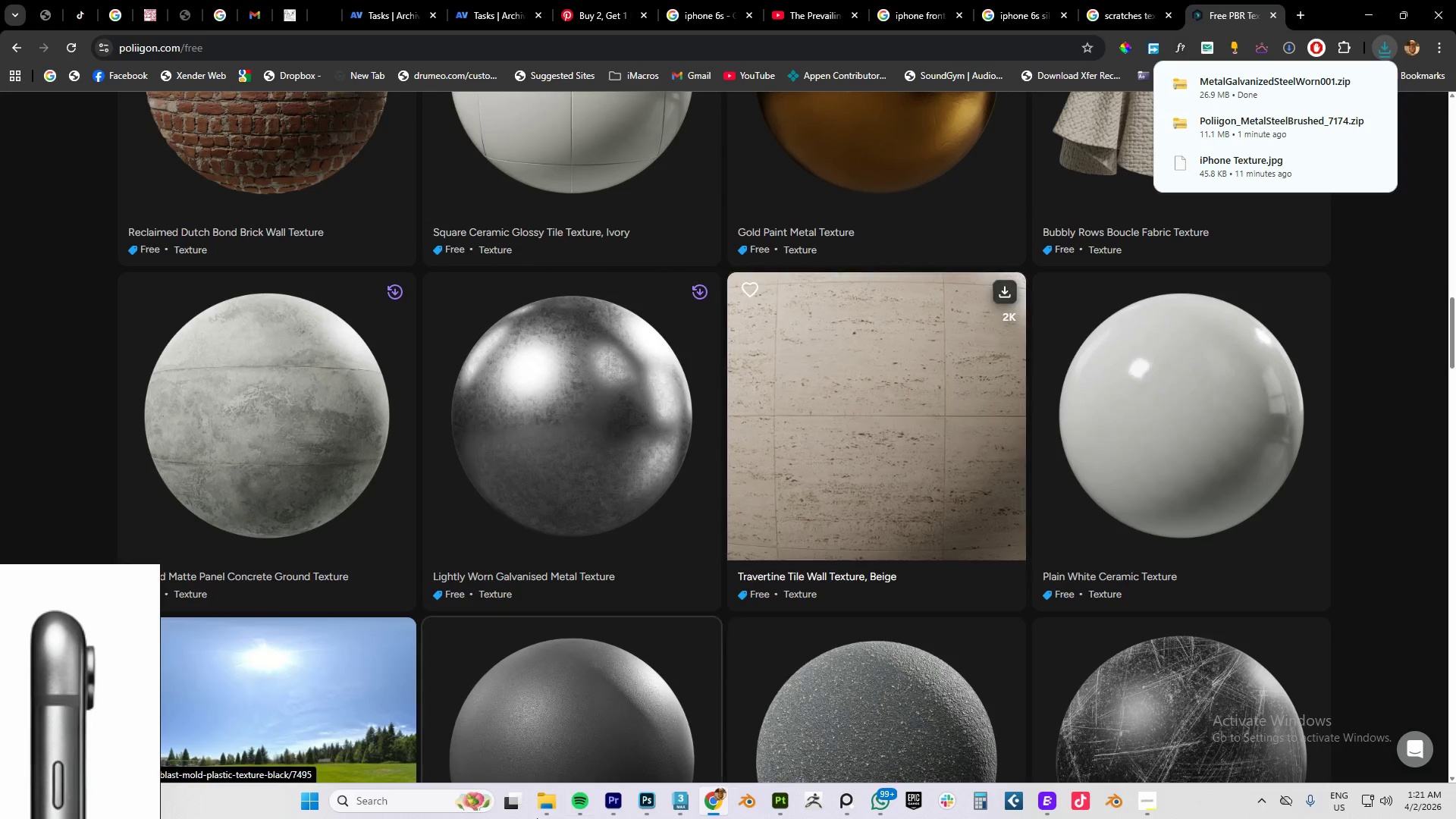 
left_click([550, 795])
 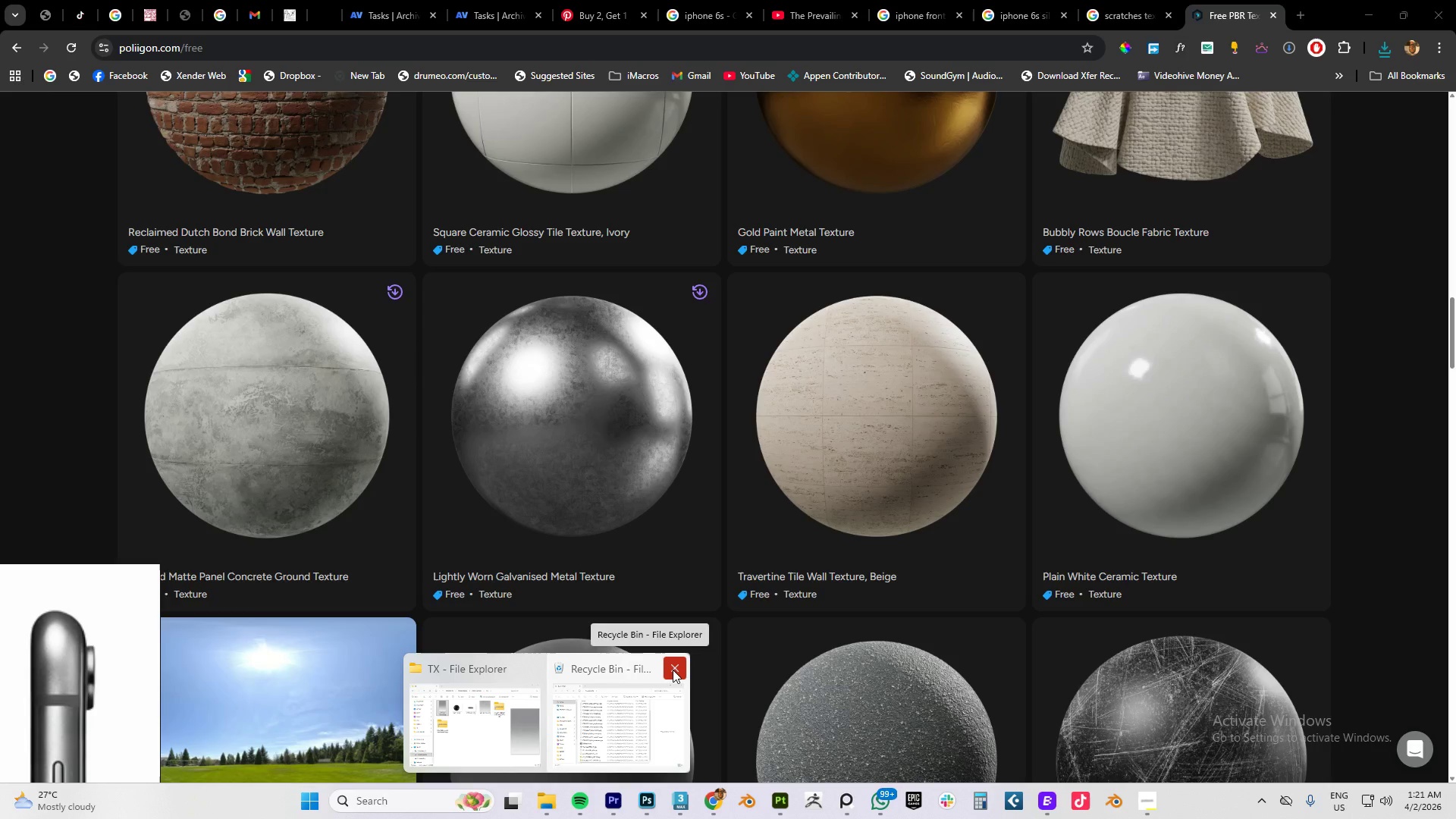 
left_click([555, 718])
 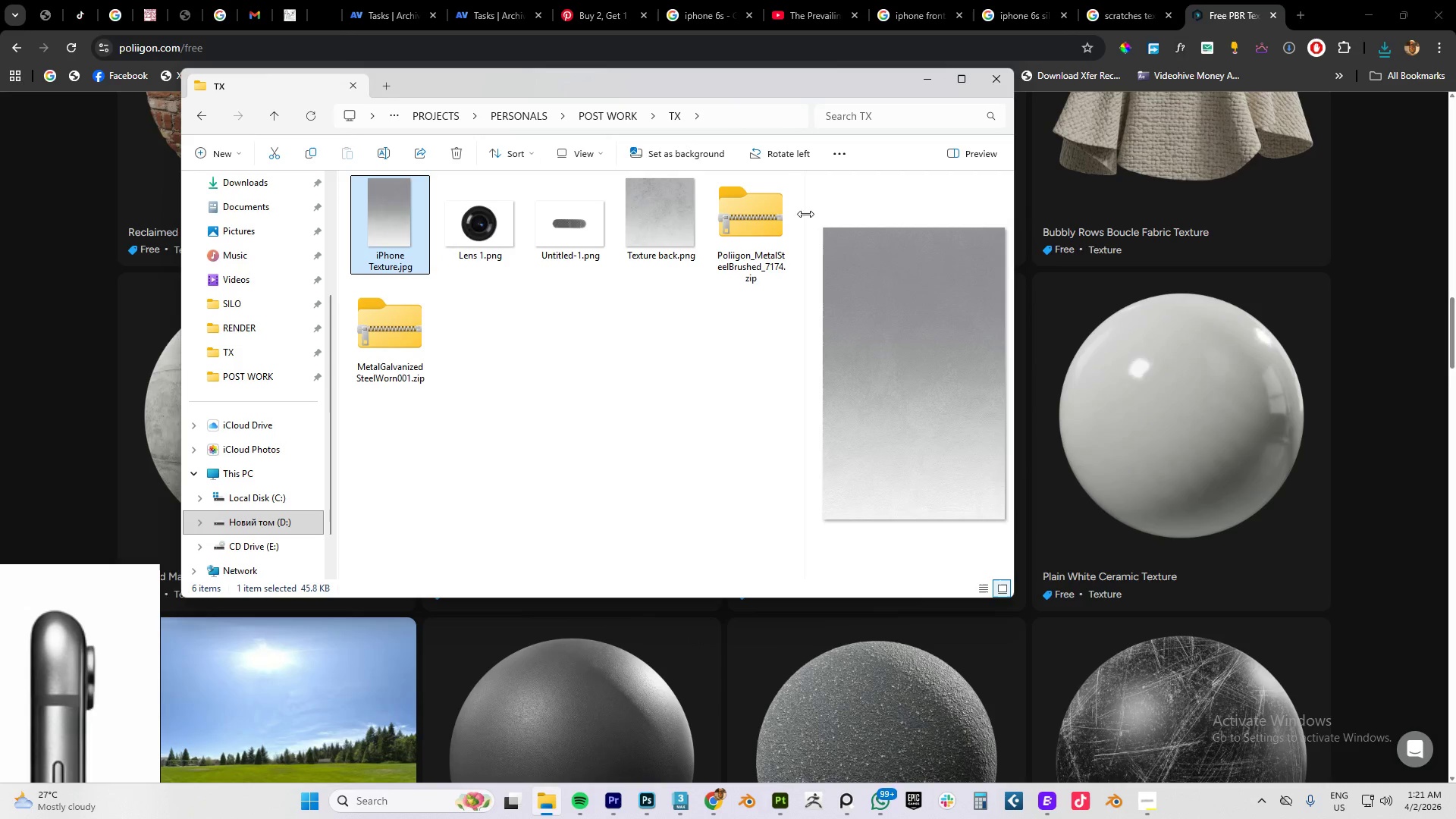 
right_click([758, 235])
 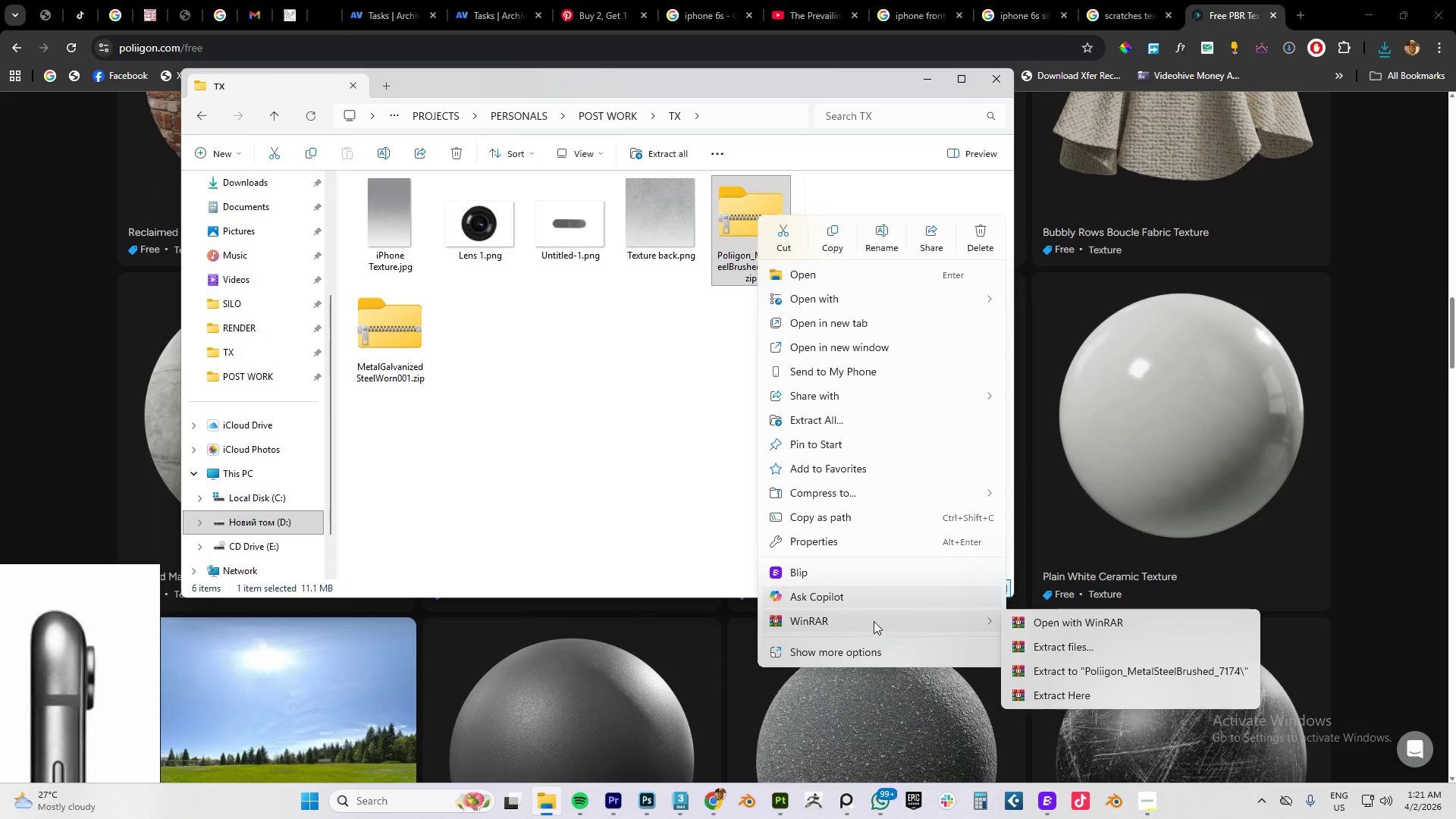 
left_click([758, 235])
 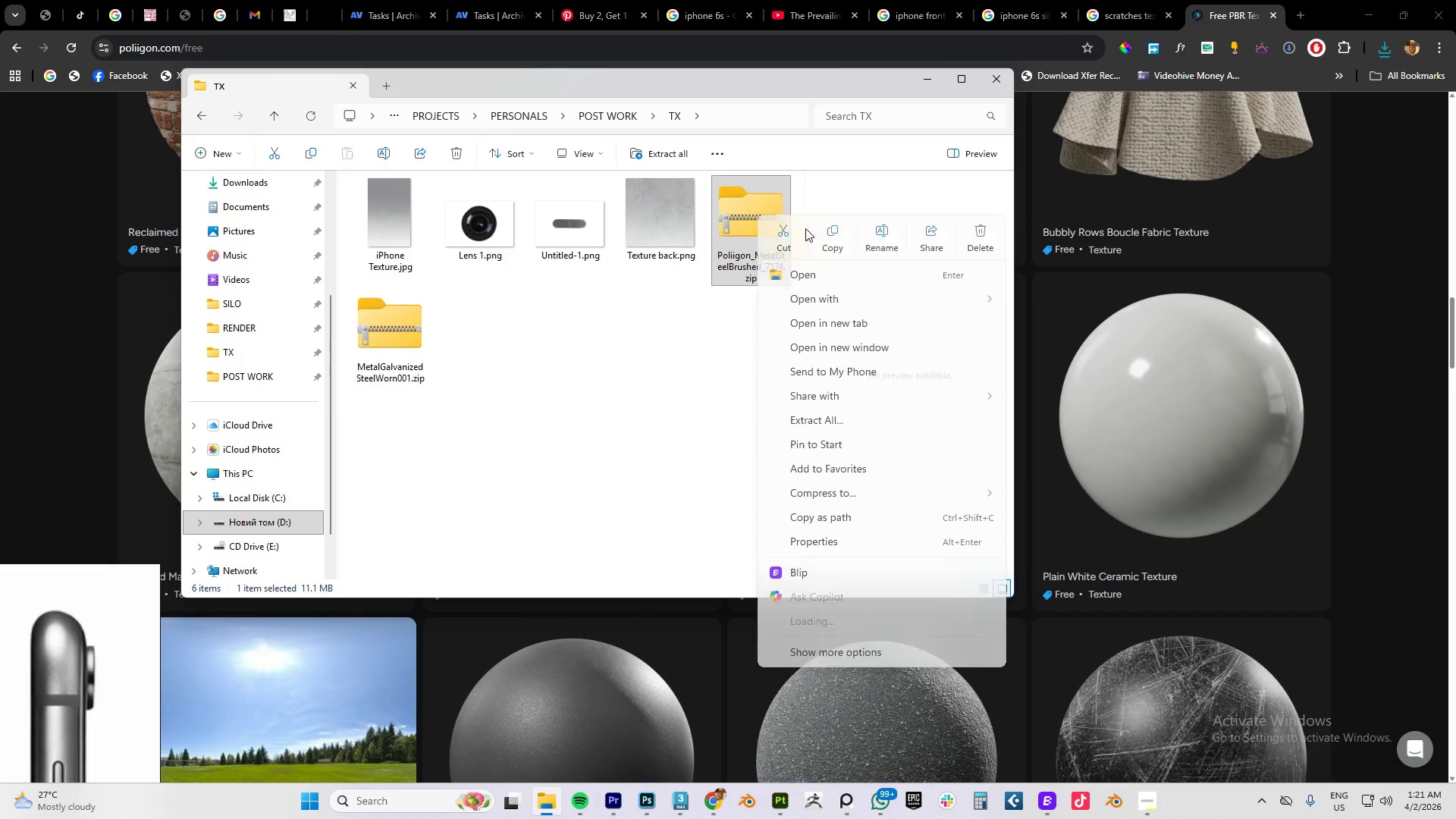 
left_click([1069, 673])
 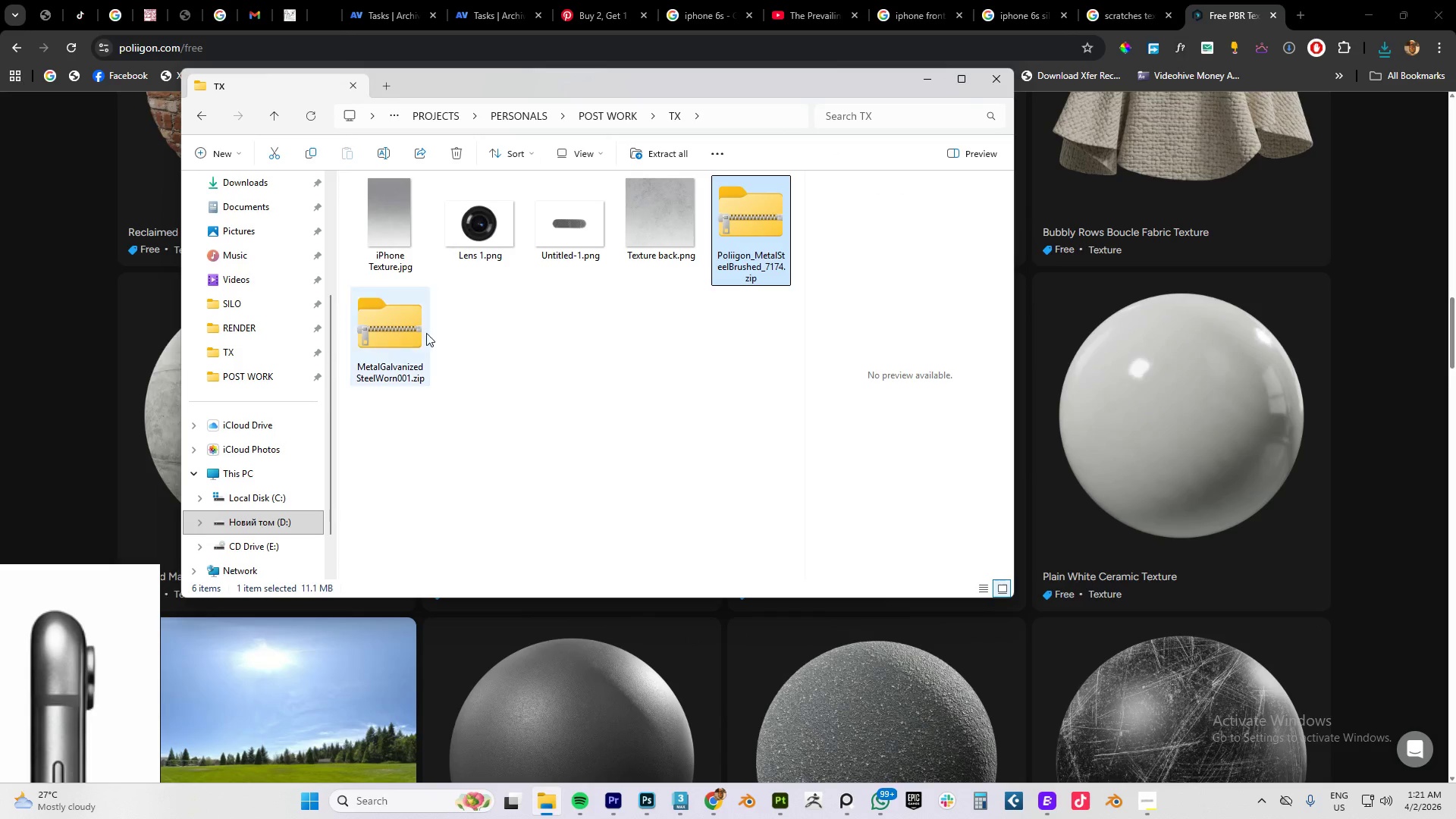 
left_click([403, 333])
 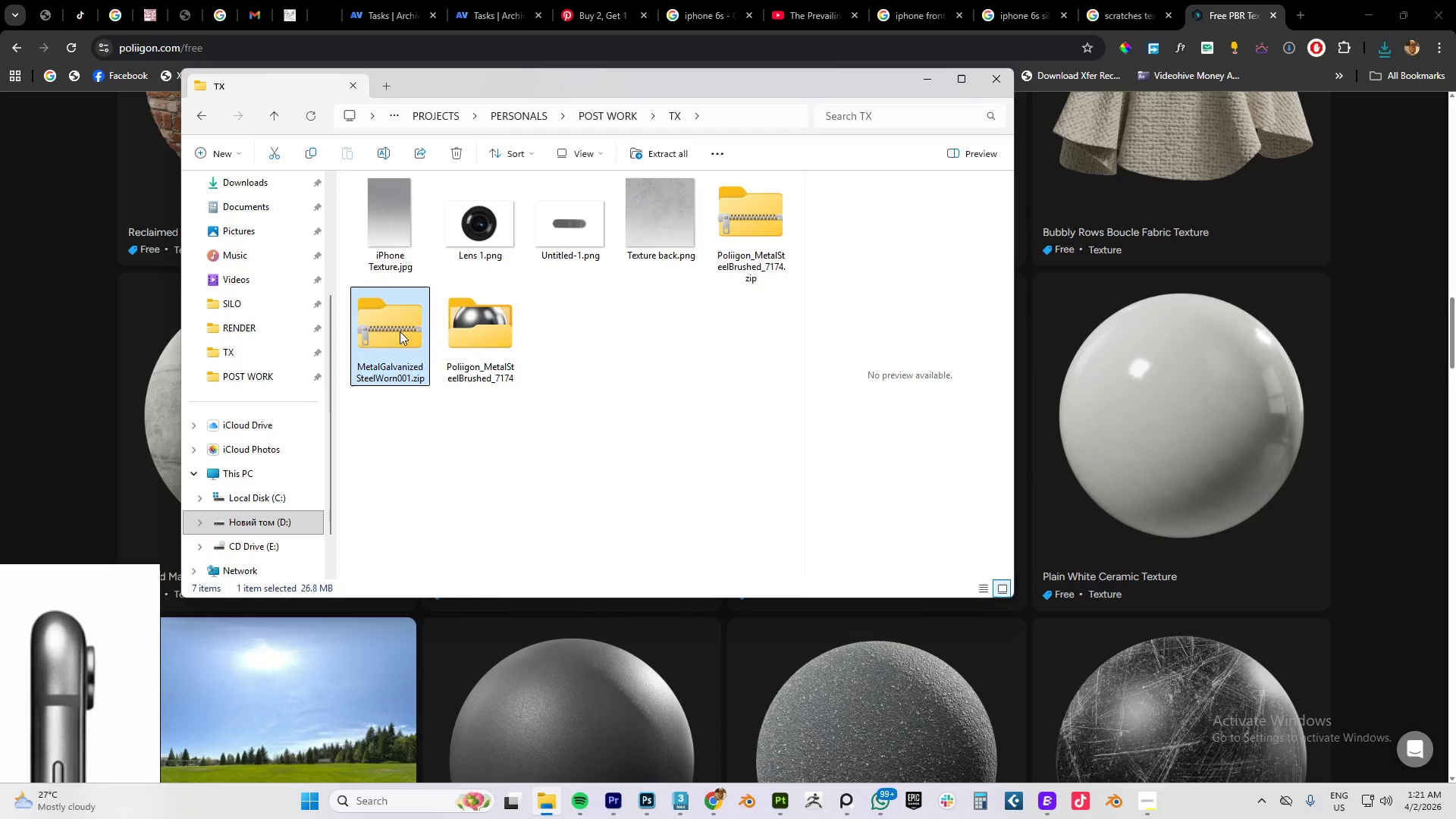 
right_click([399, 331])
 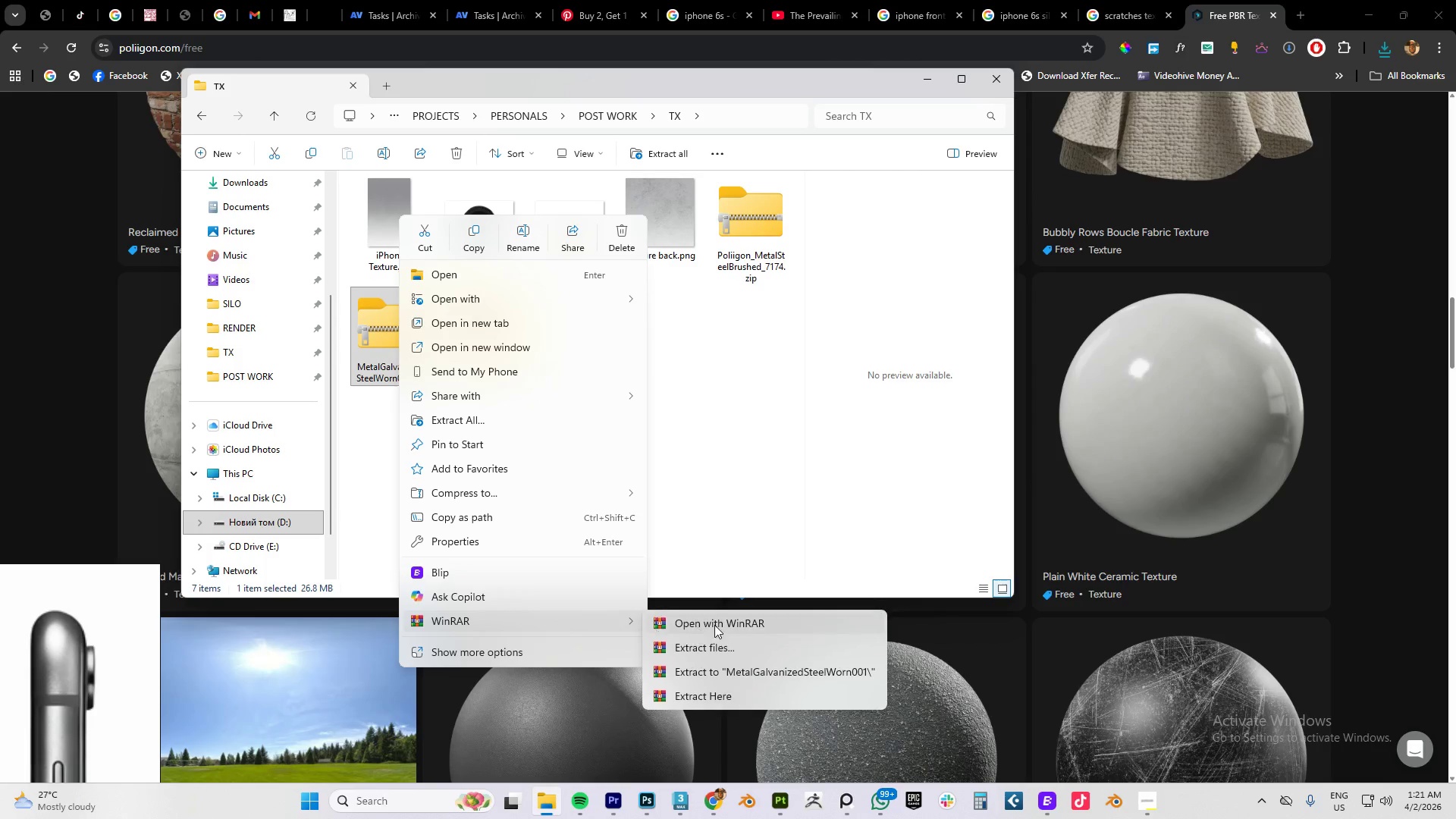 
left_click([725, 668])
 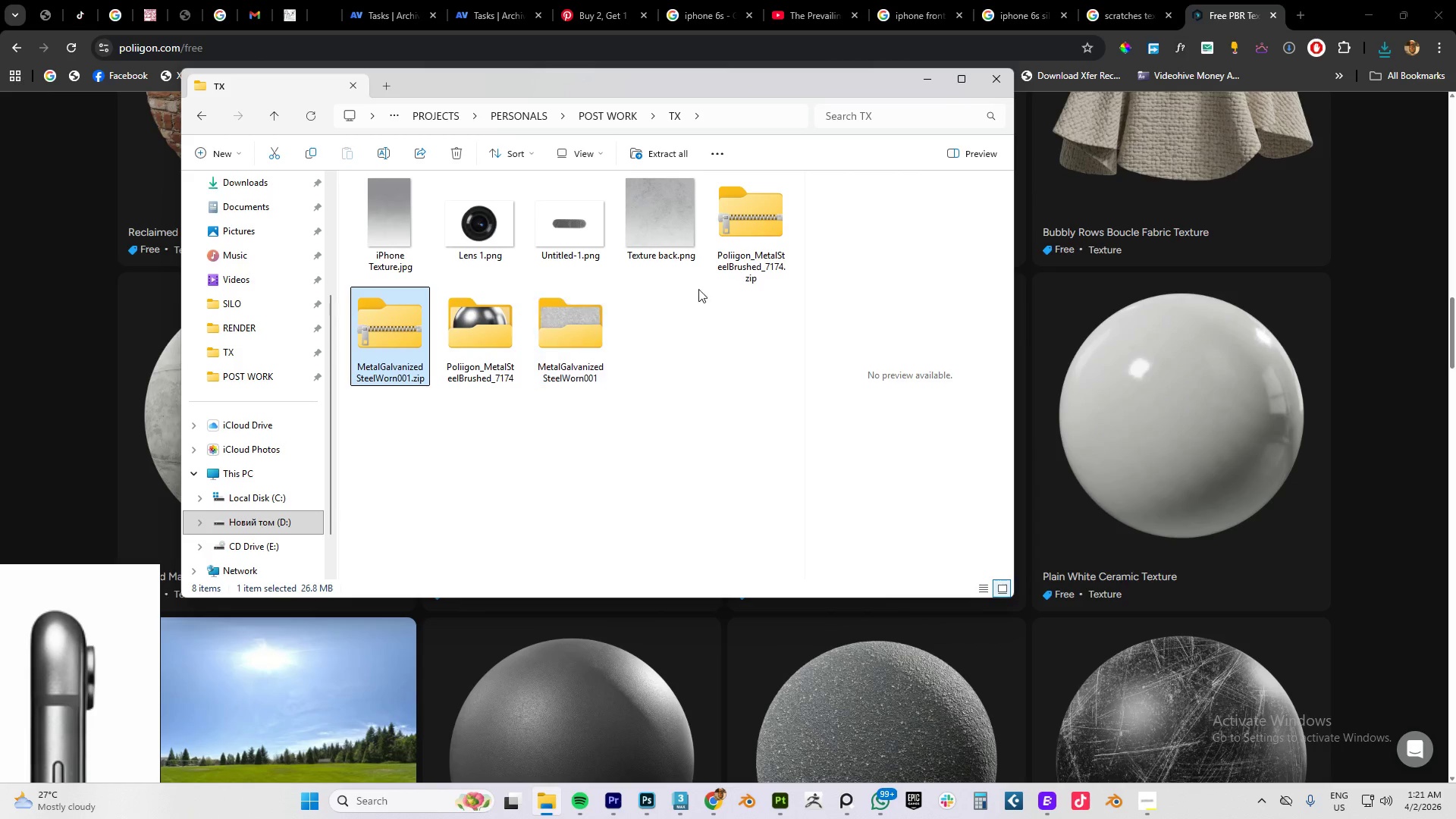 
left_click([647, 807])
 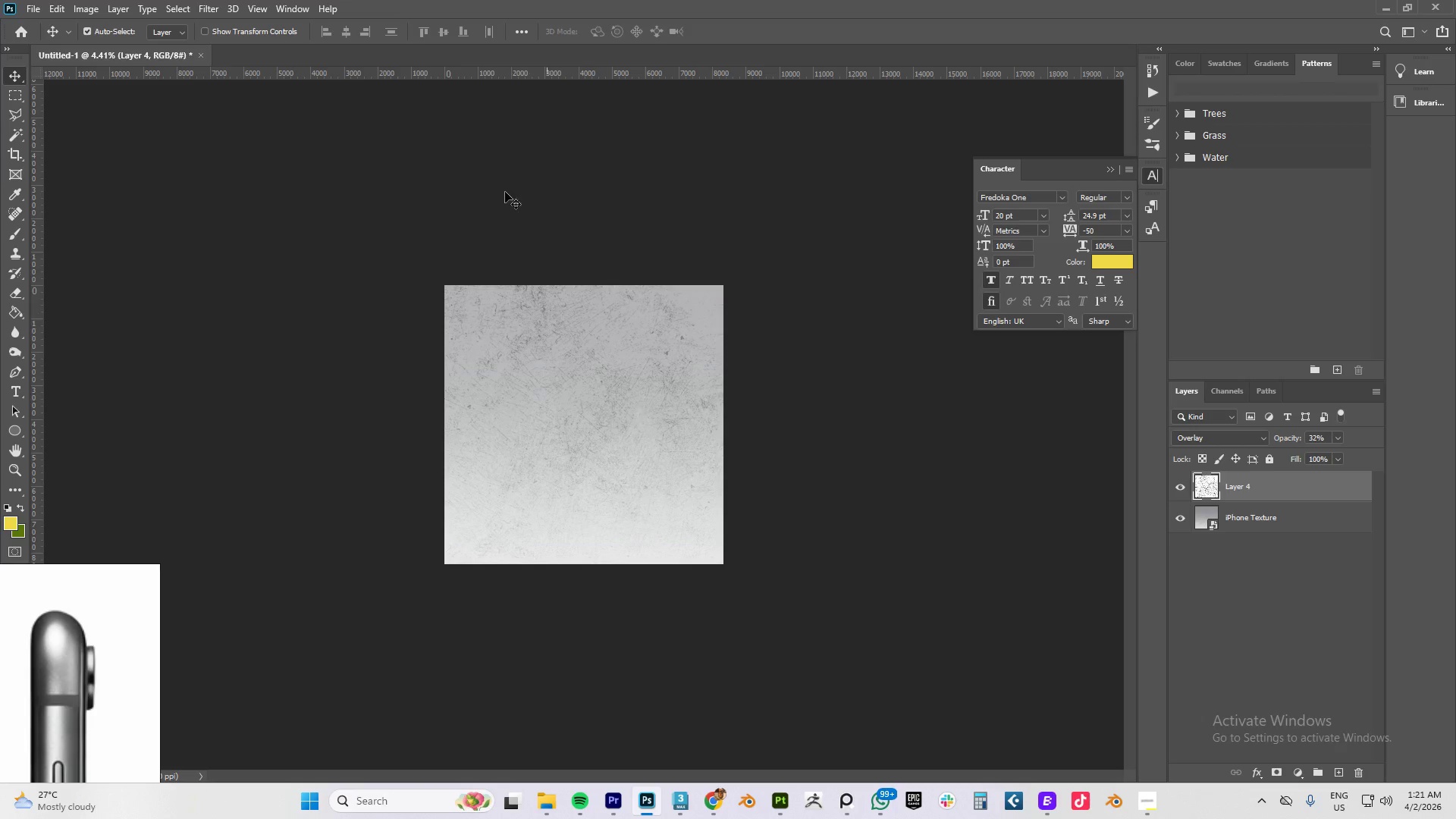 
key(Alt+AltLeft)
 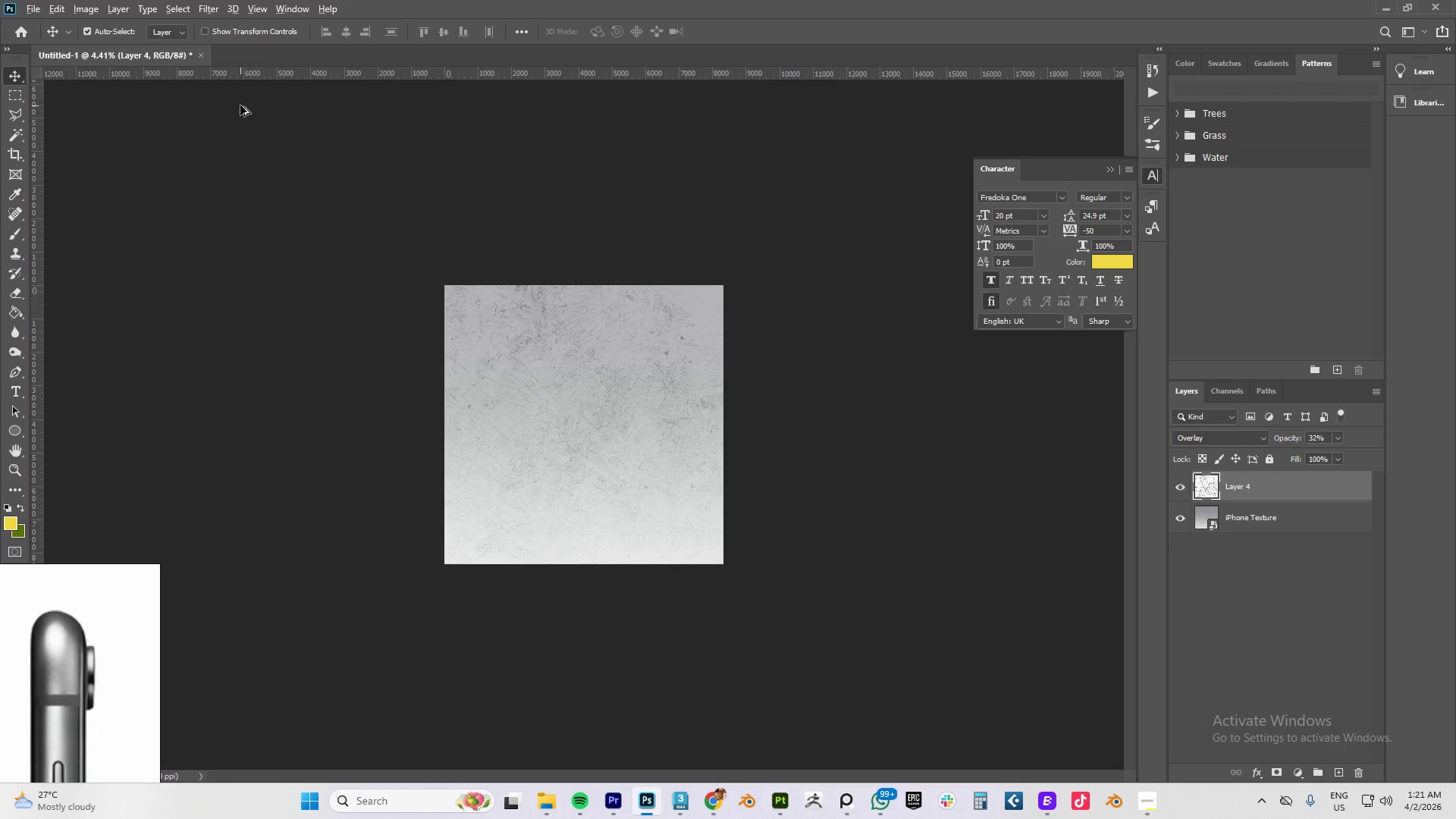 
key(Alt+Tab)
 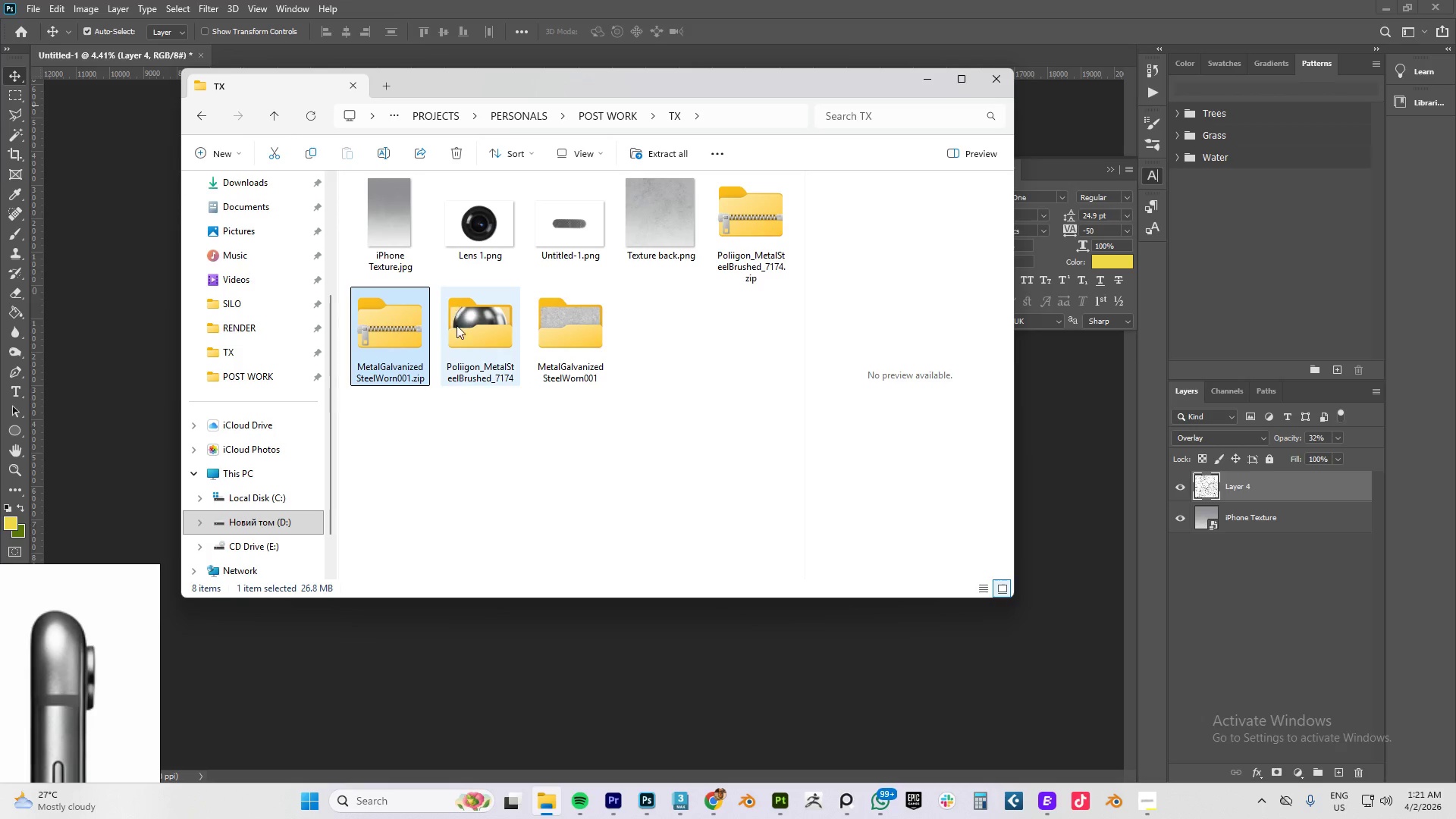 
double_click([477, 335])
 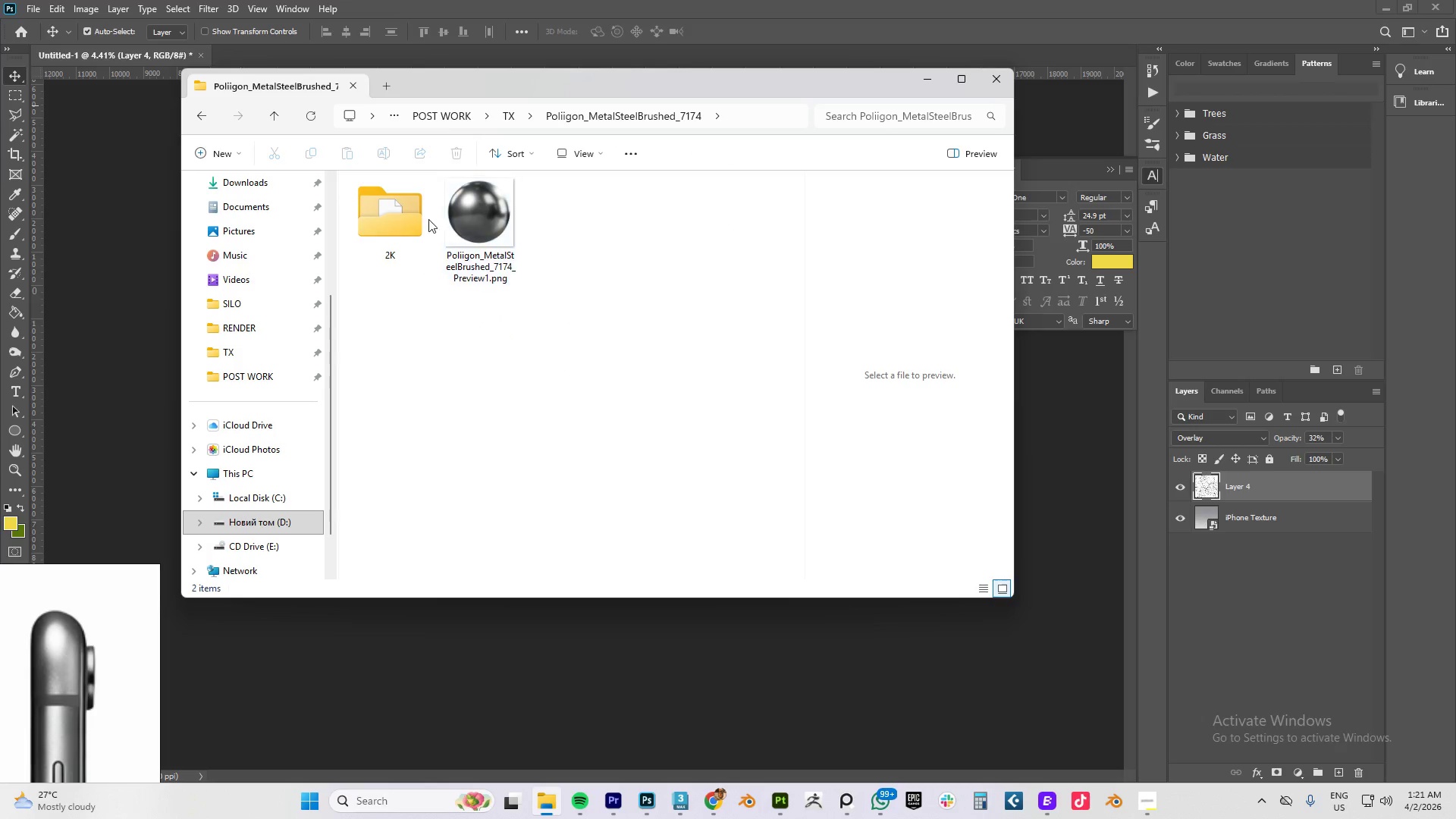 
double_click([394, 214])
 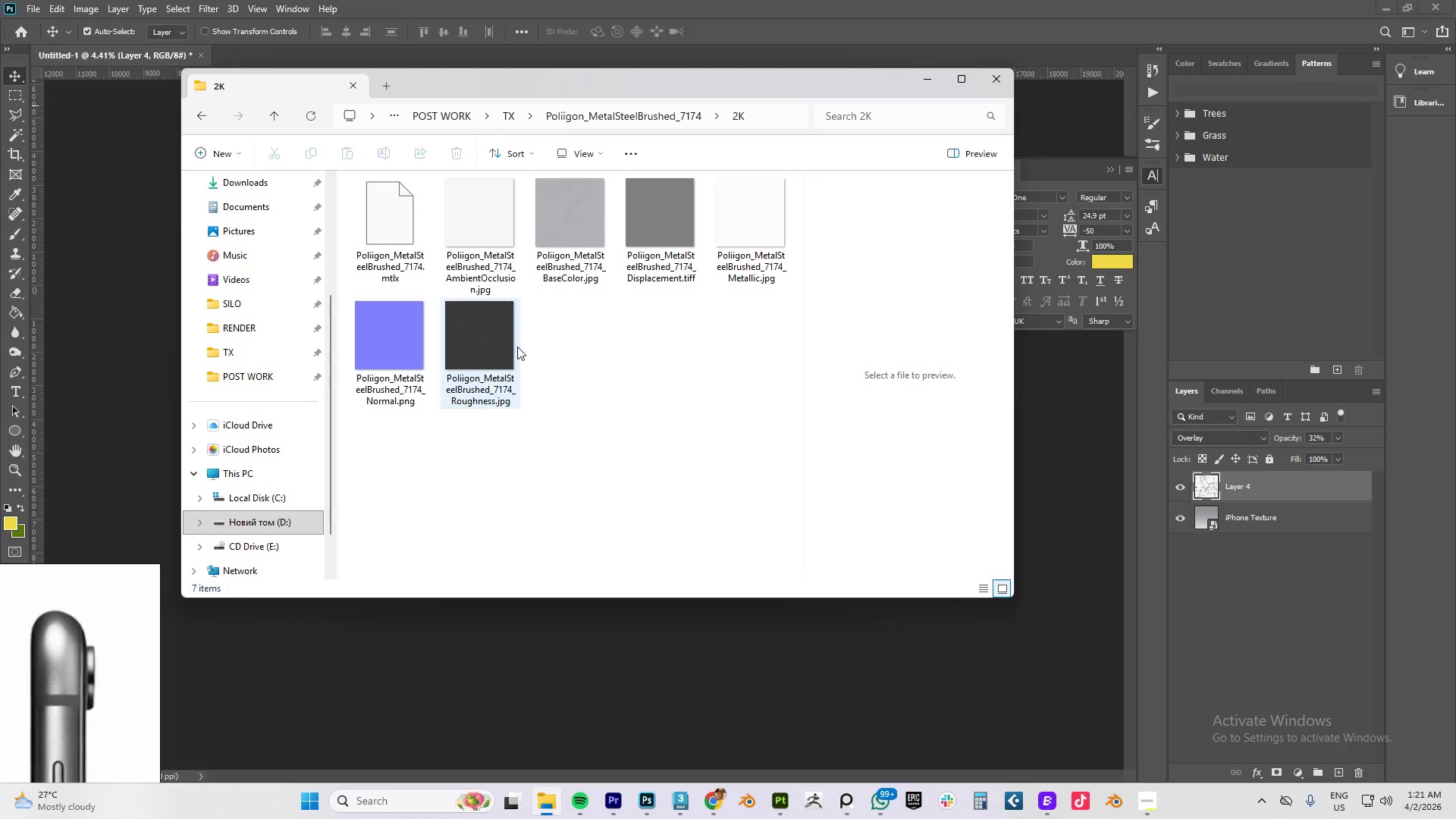 
scroll: coordinate [560, 307], scroll_direction: up, amount: 3.0
 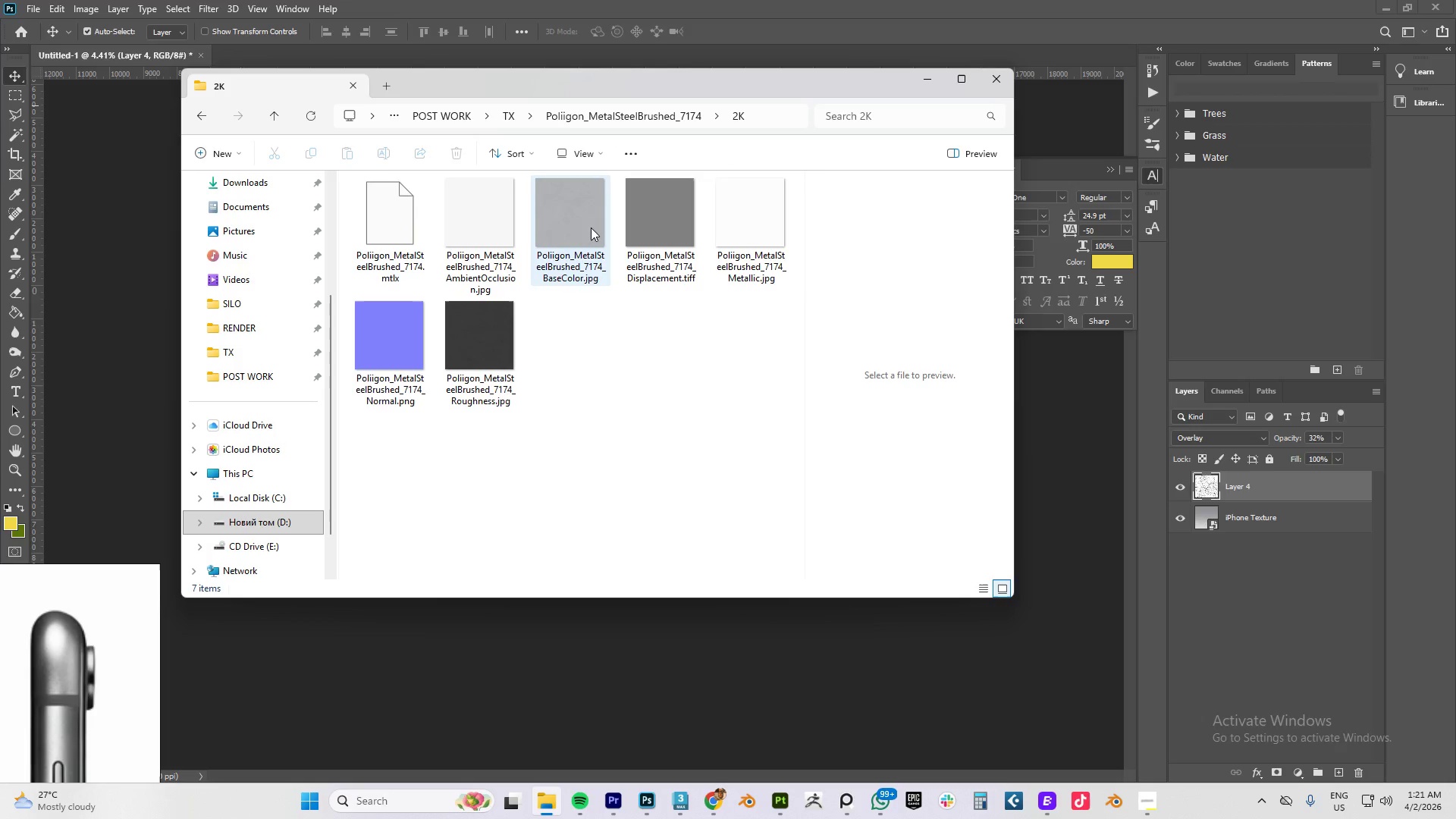 
left_click([575, 229])
 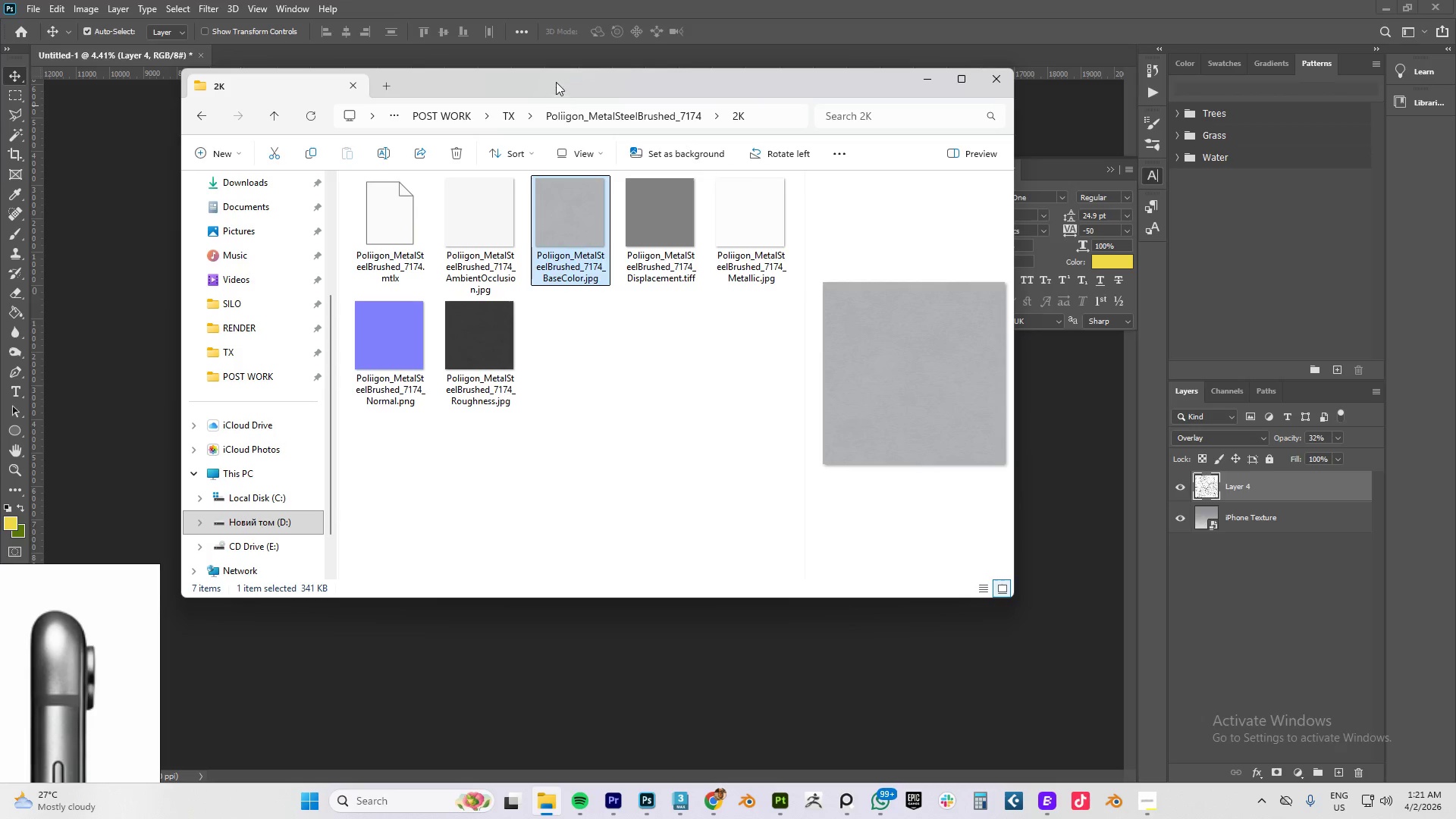 
left_click_drag(start_coordinate=[556, 81], to_coordinate=[739, 255])
 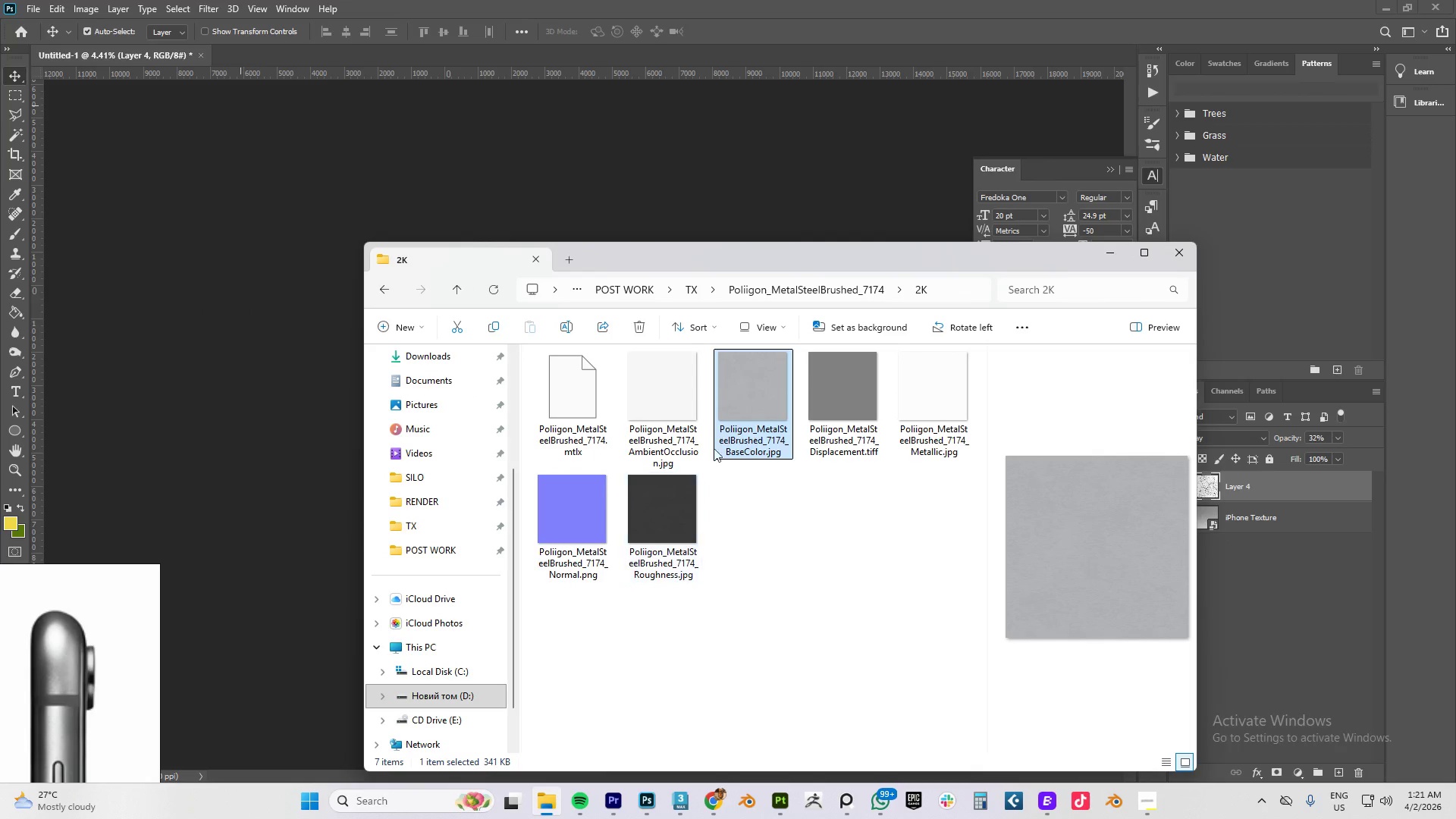 
left_click_drag(start_coordinate=[736, 387], to_coordinate=[251, 52])
 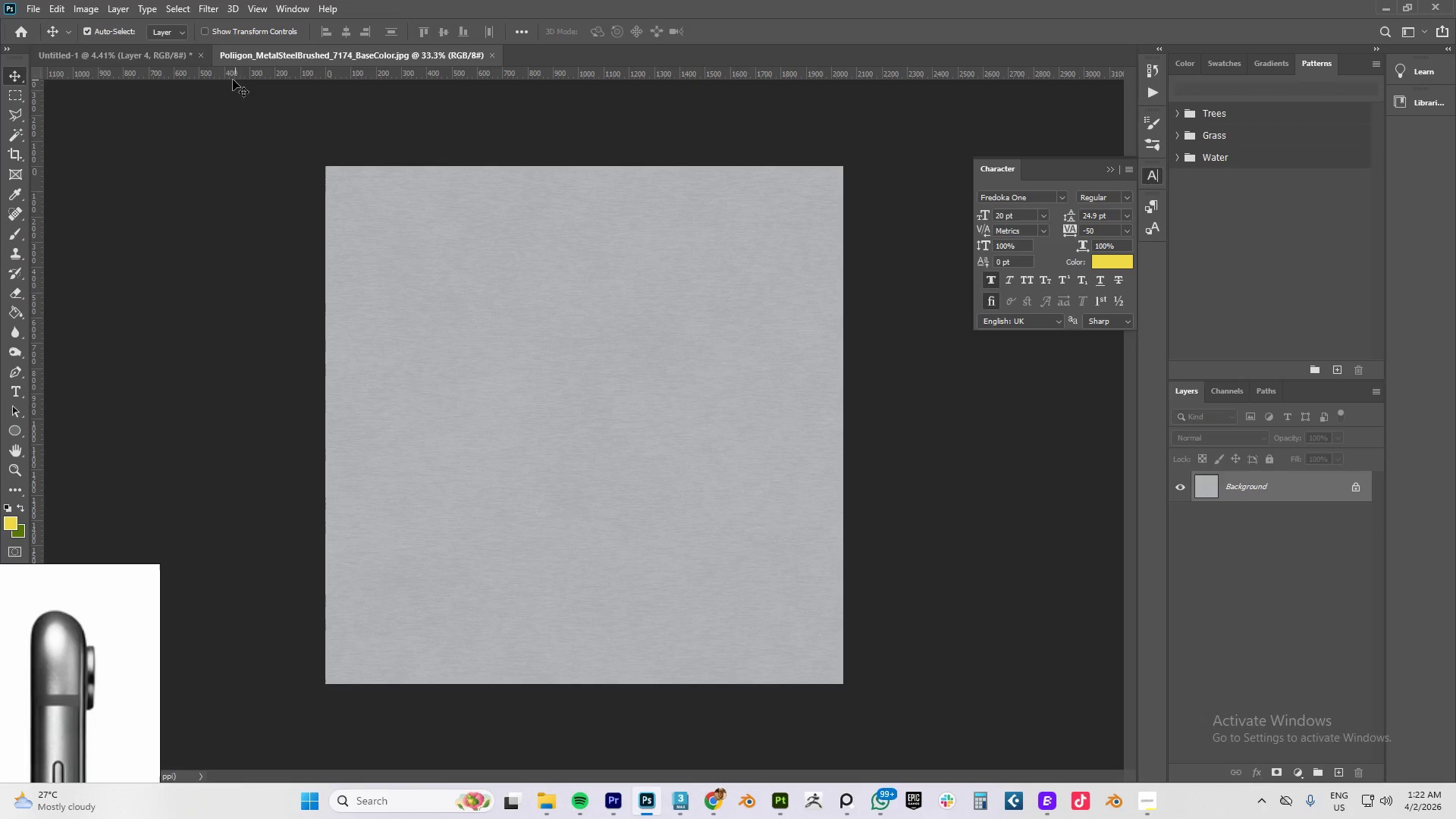 
key(Alt+AltLeft)
 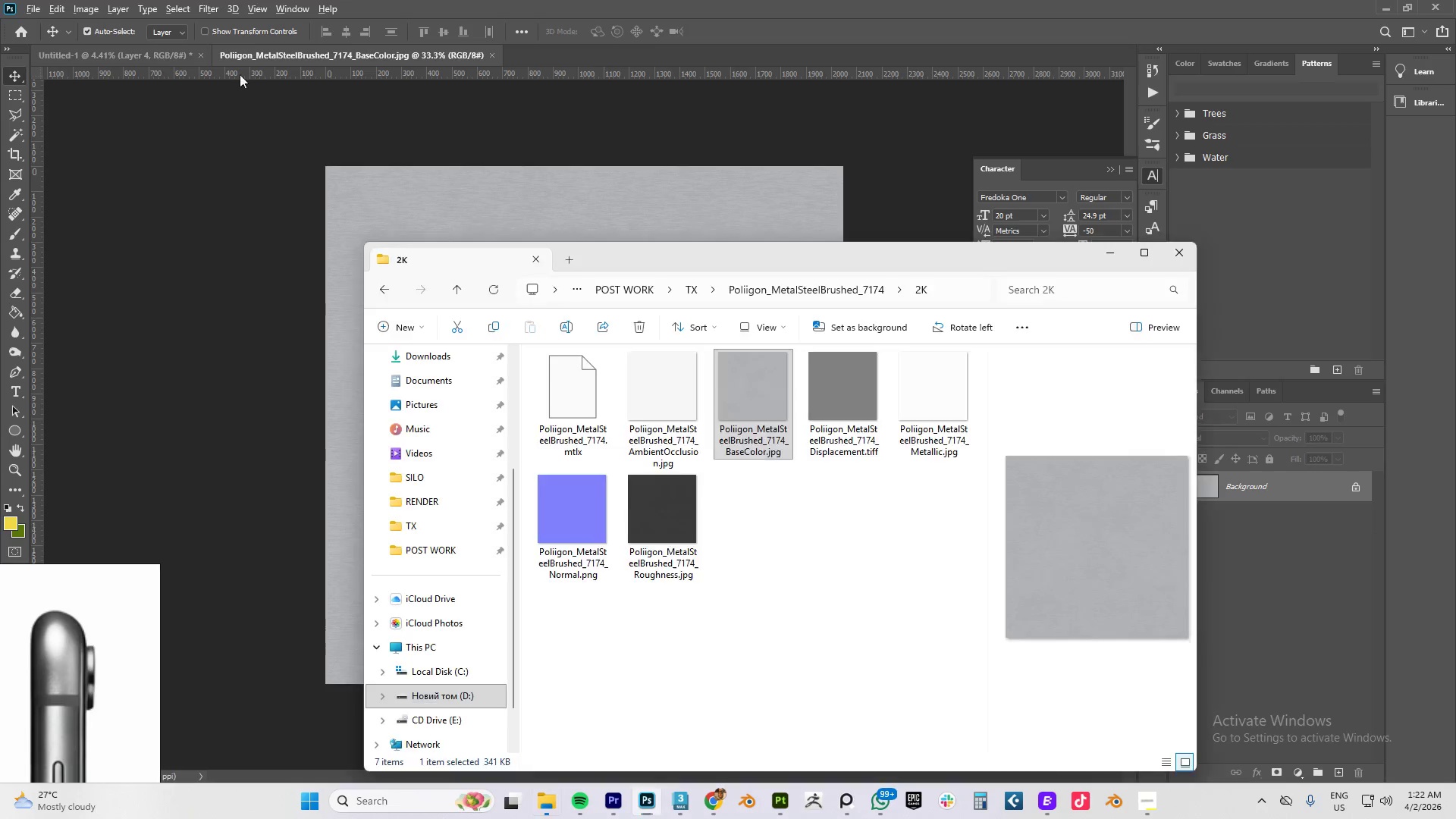 
key(Alt+Tab)
 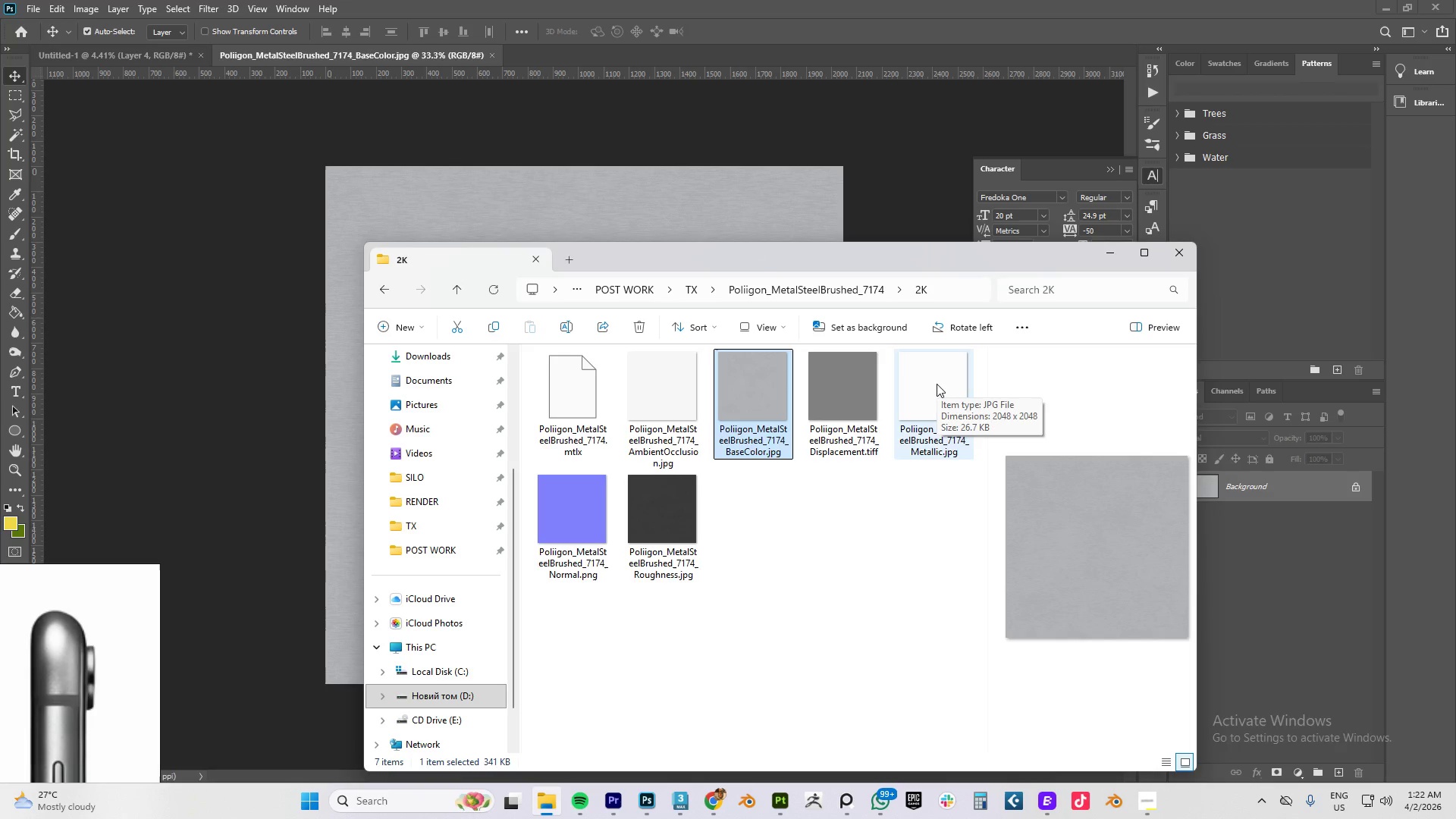 
left_click_drag(start_coordinate=[918, 391], to_coordinate=[507, 210])
 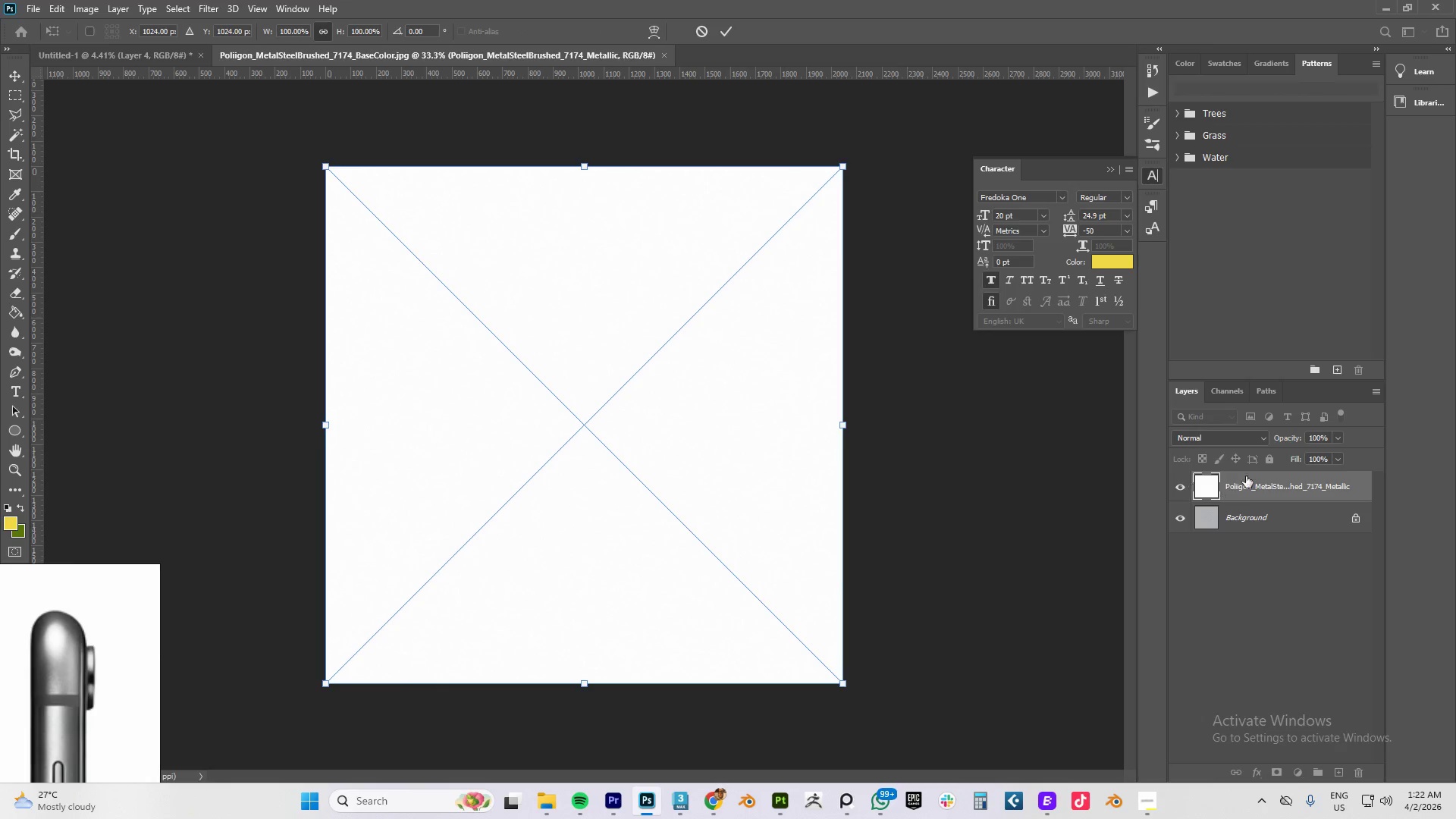 
left_click_drag(start_coordinate=[1265, 491], to_coordinate=[1263, 536])
 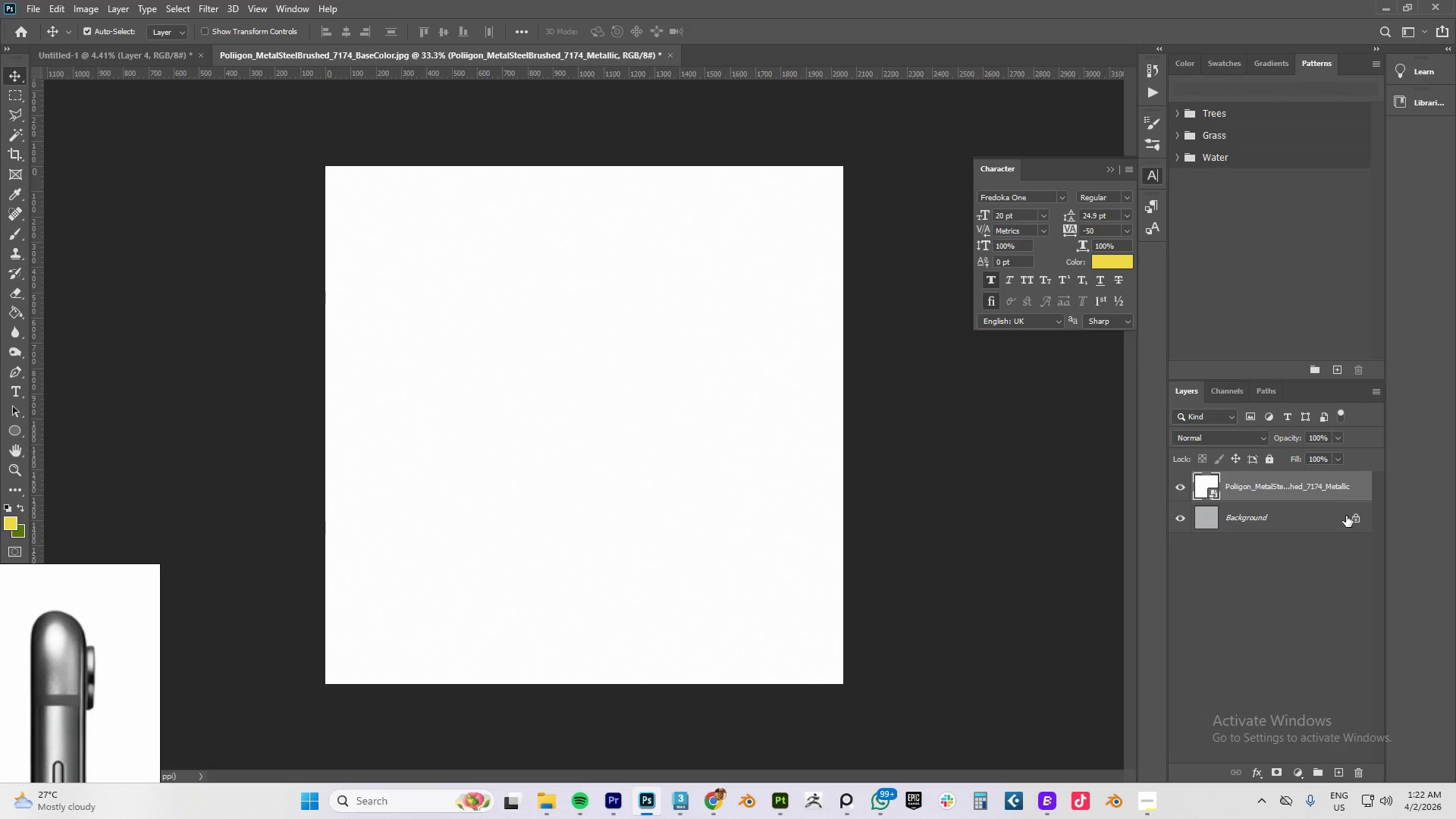 
left_click([1356, 522])
 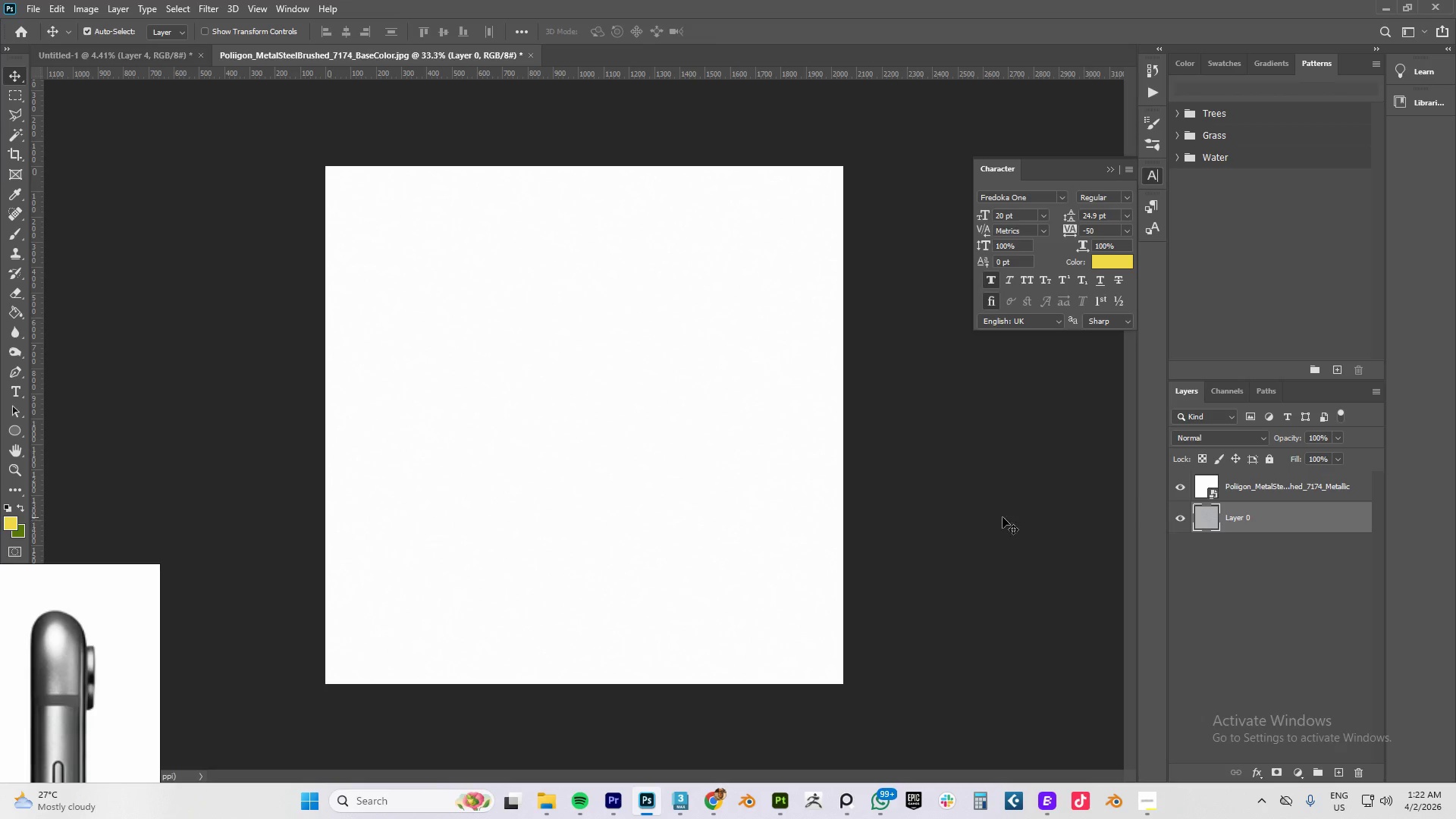 
key(Alt+AltLeft)
 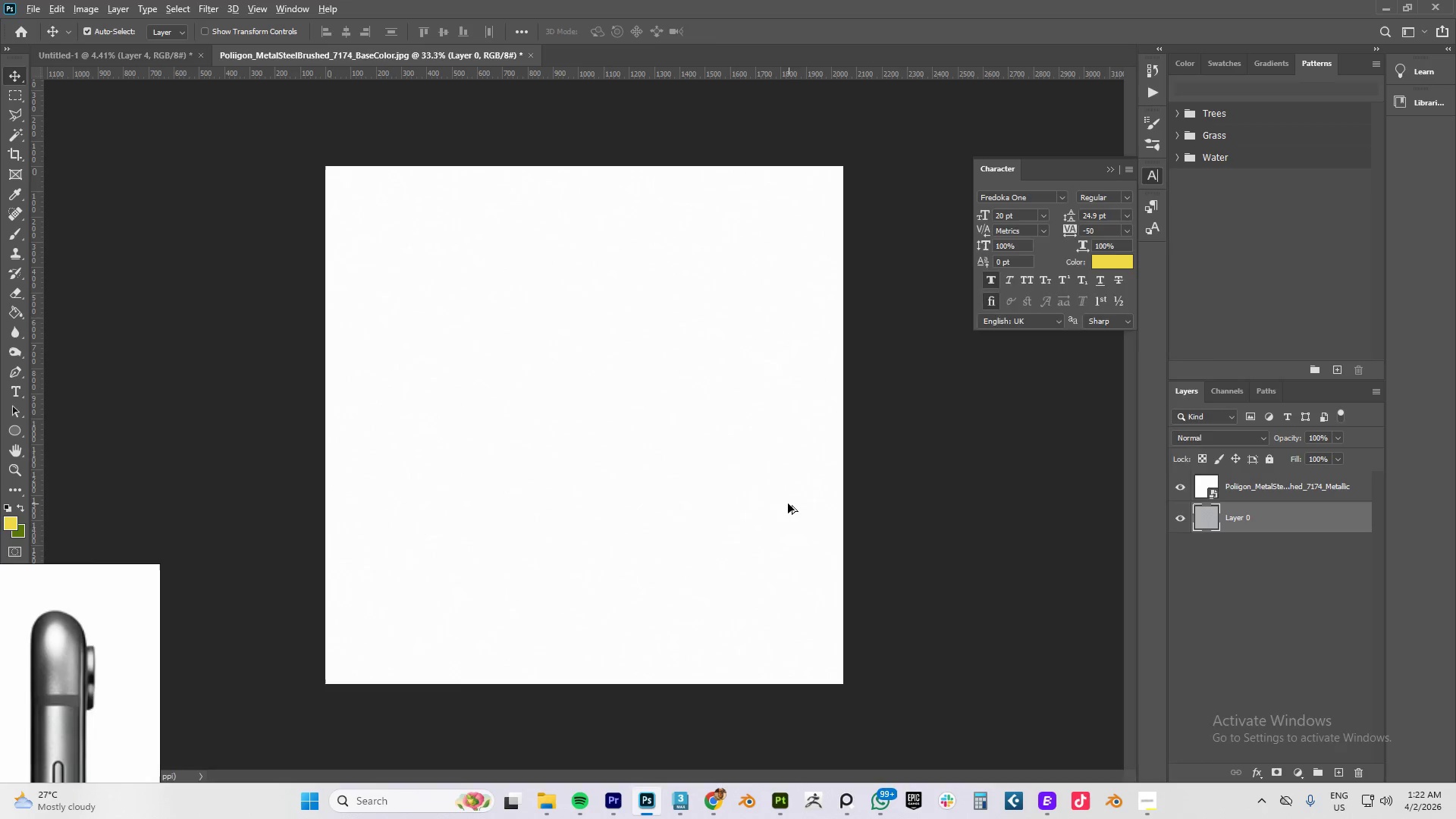 
key(Alt+Tab)
 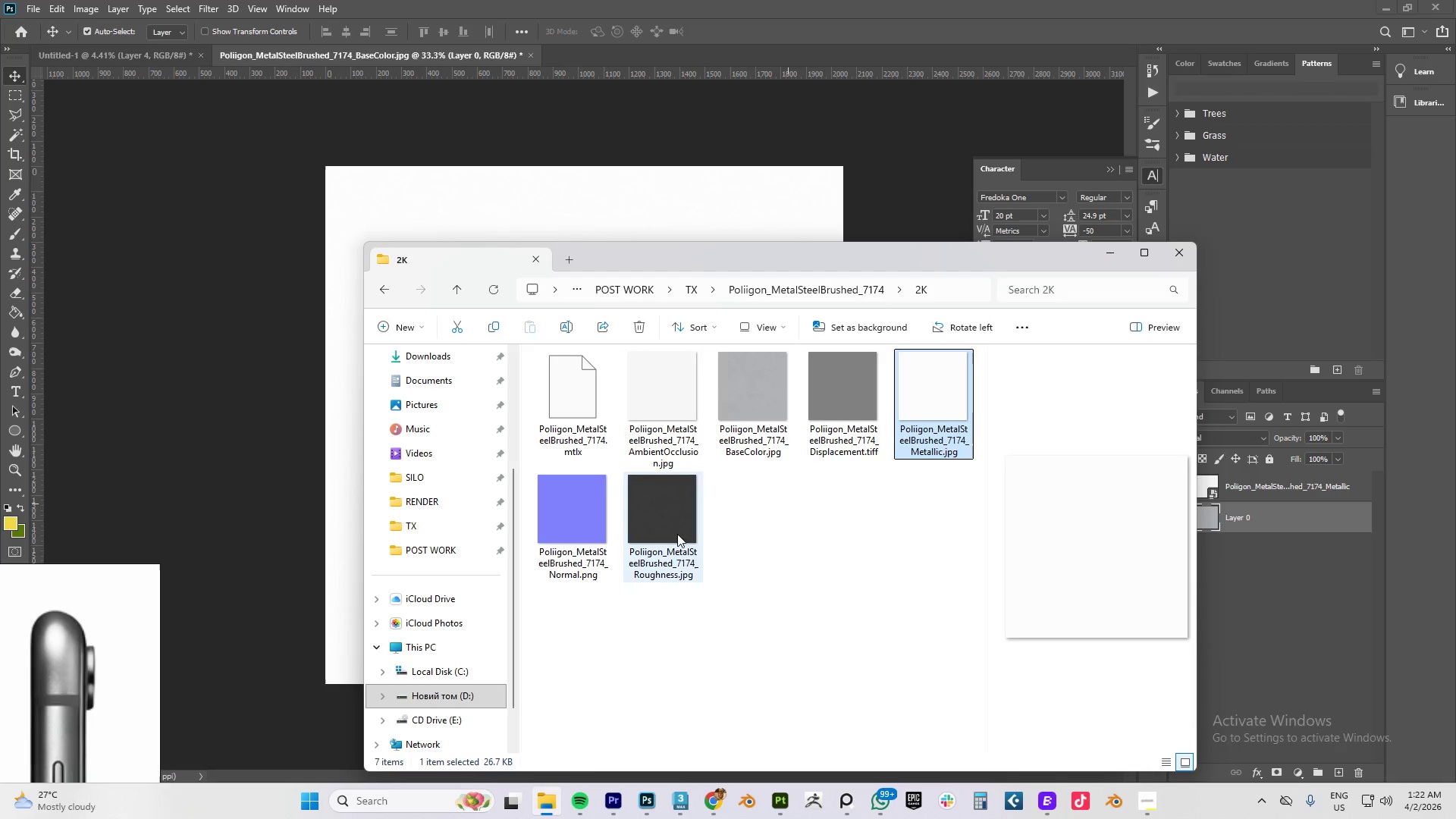 
left_click_drag(start_coordinate=[662, 518], to_coordinate=[389, 204])
 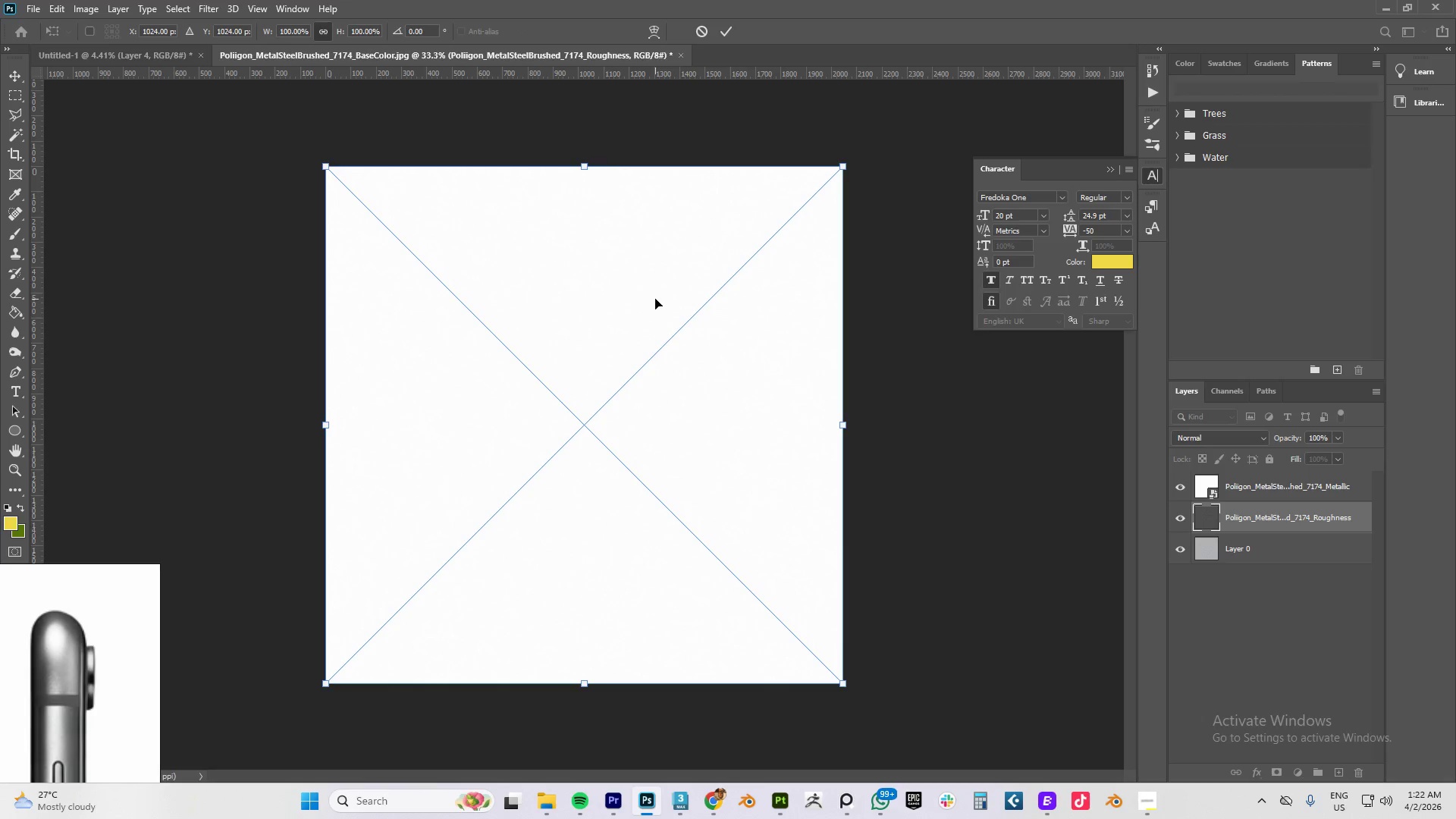 
key(NumpadEnter)
 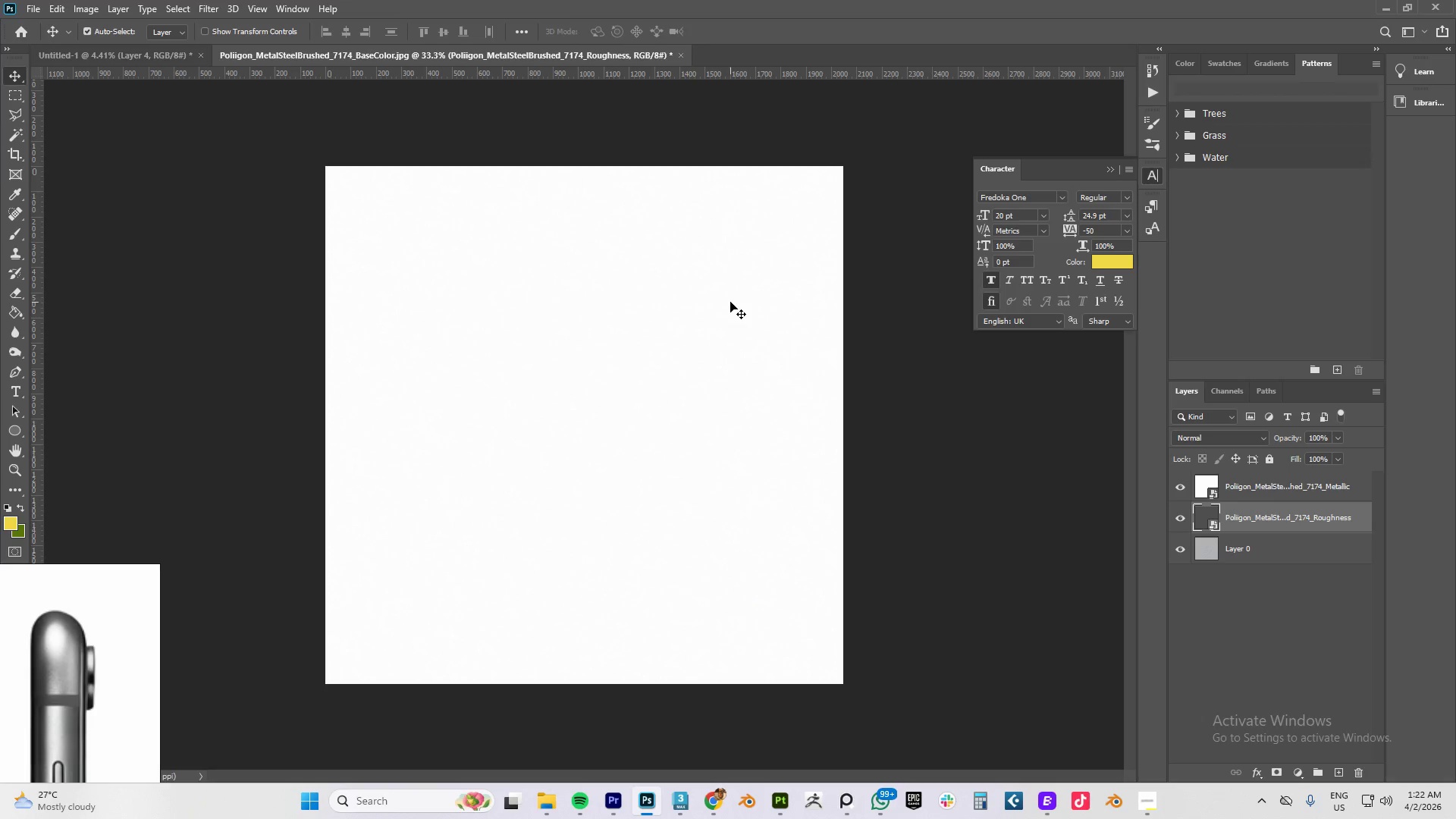 
key(Alt+AltLeft)
 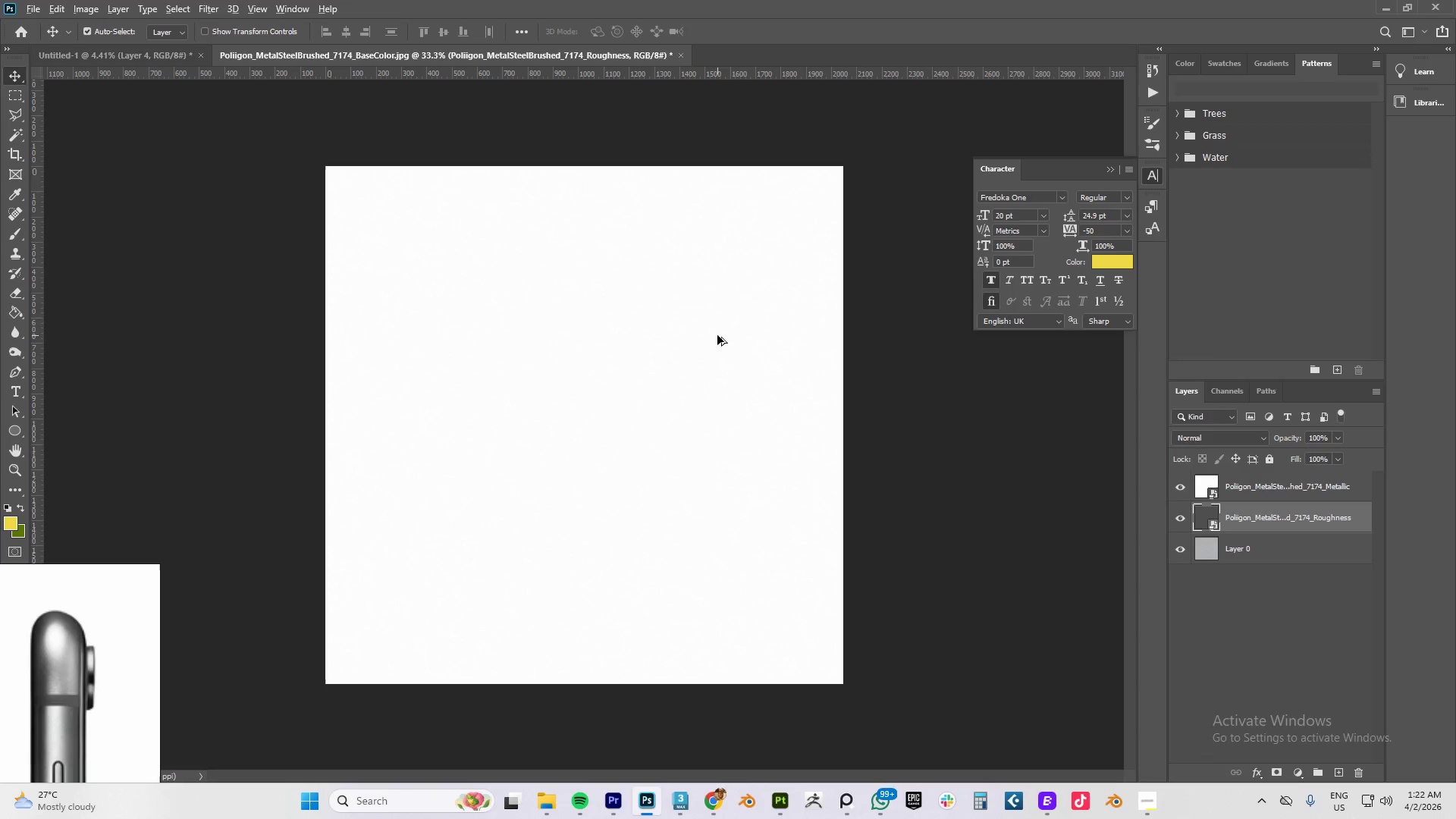 
key(Alt+Tab)
 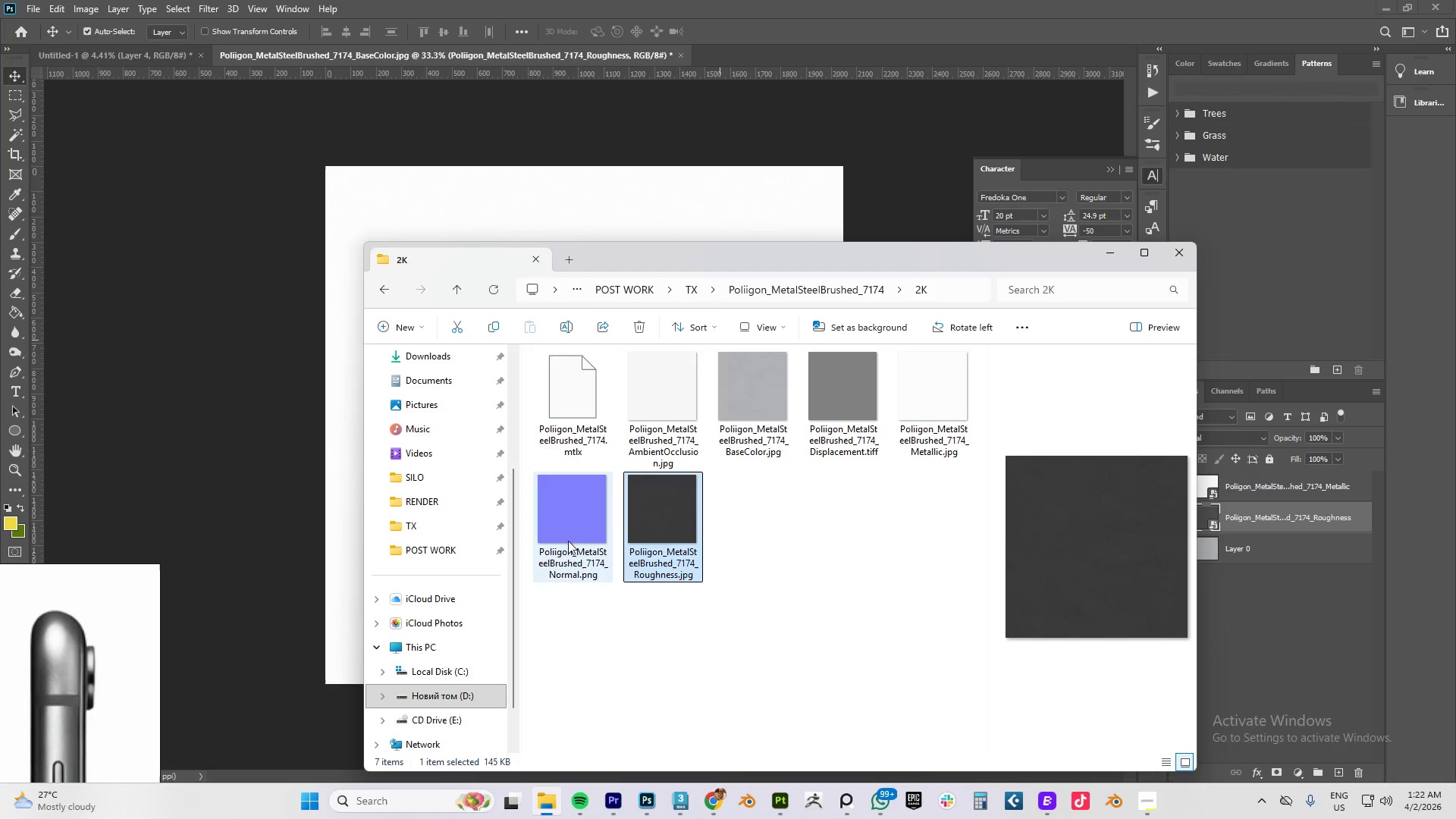 
left_click_drag(start_coordinate=[566, 532], to_coordinate=[364, 193])
 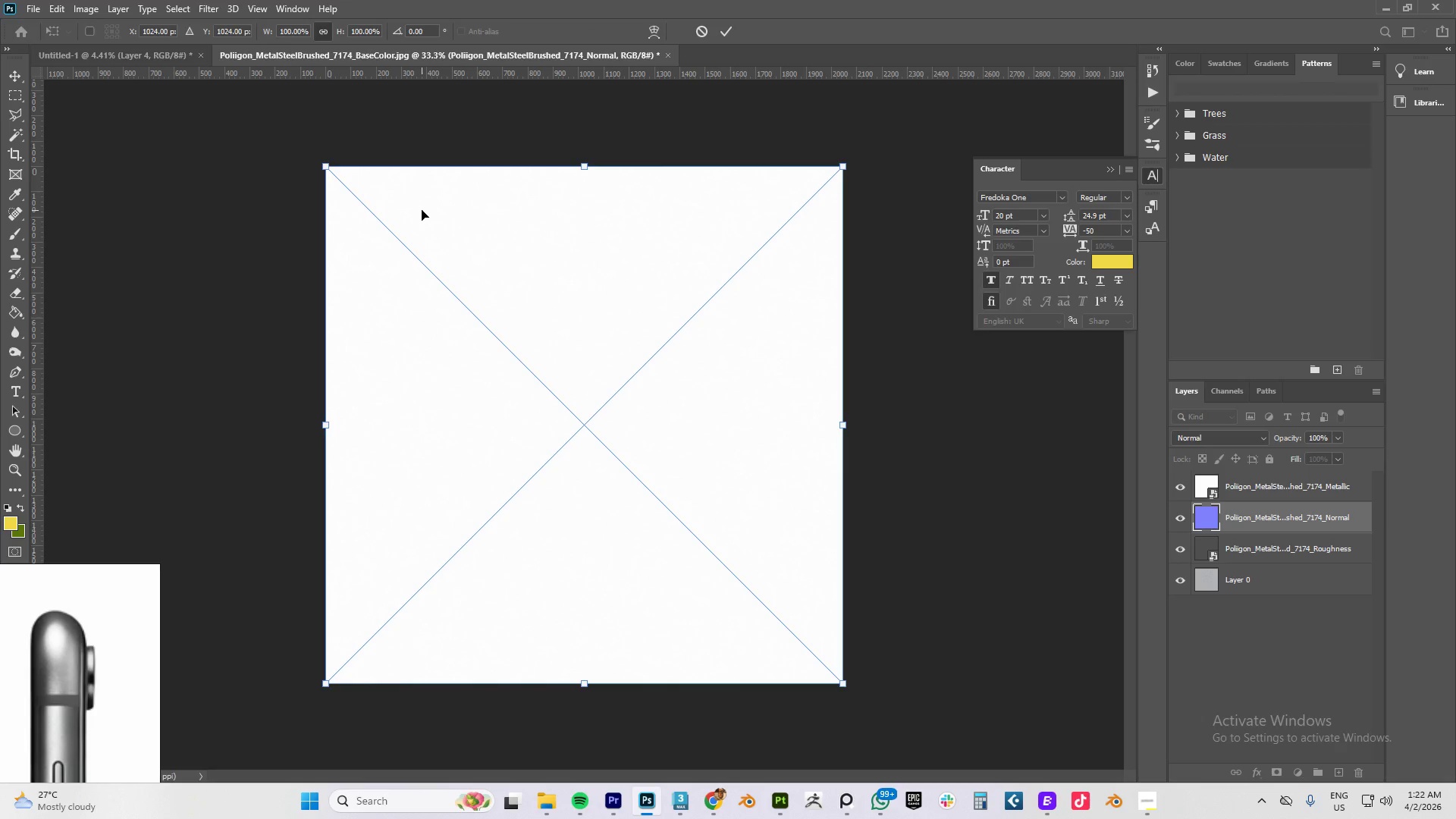 
key(NumpadEnter)
 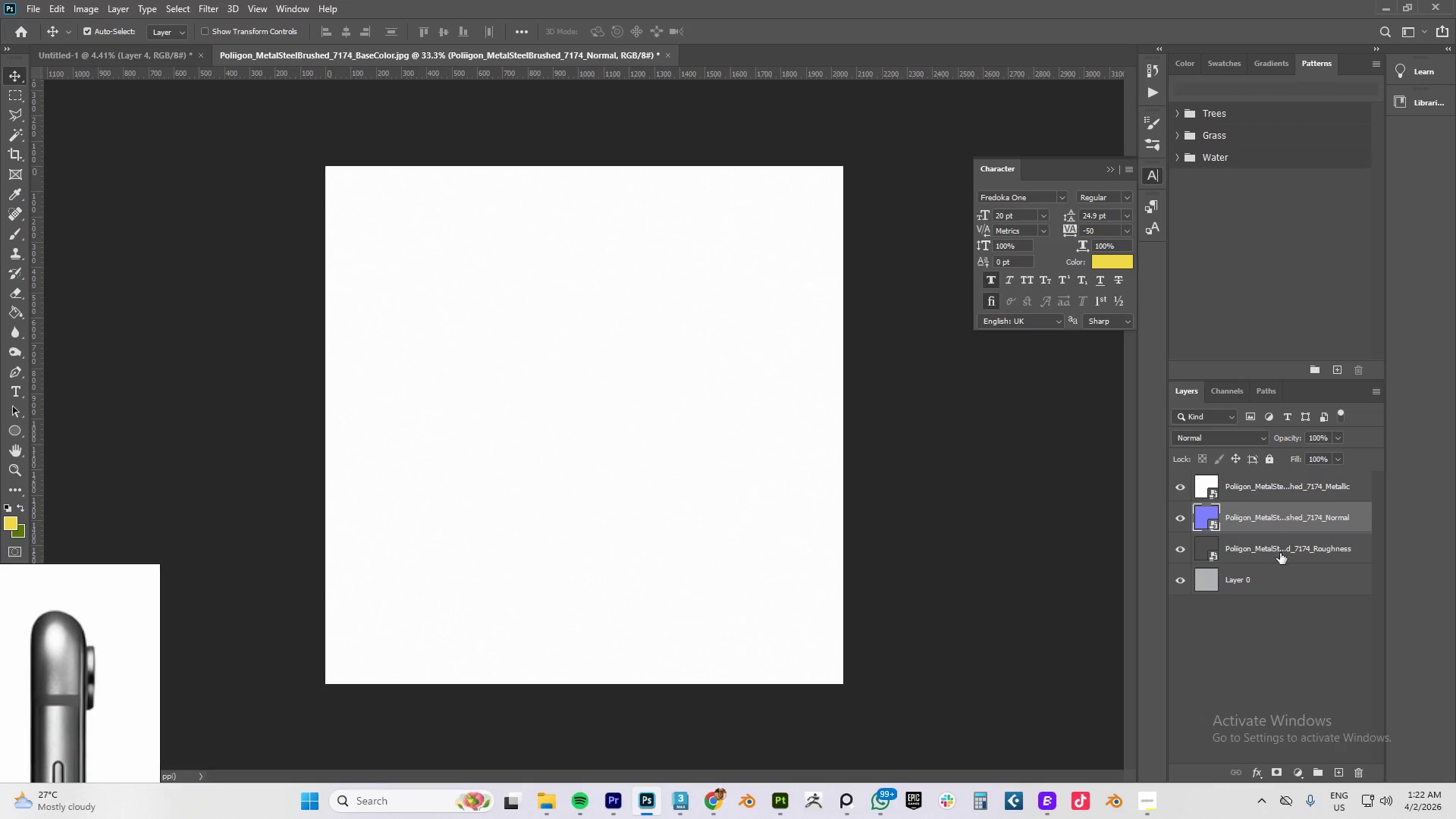 
left_click_drag(start_coordinate=[1263, 578], to_coordinate=[1254, 483])
 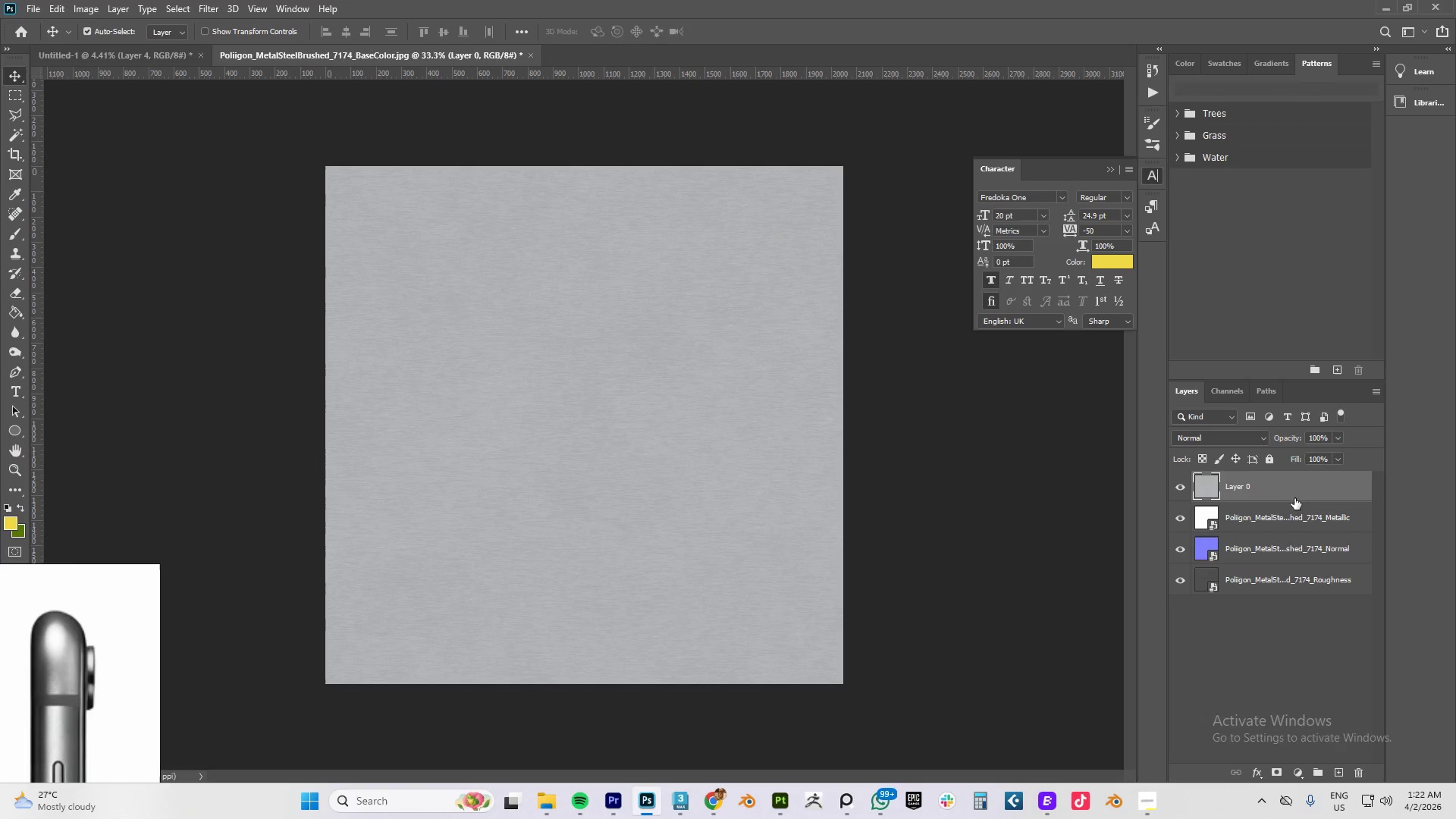 
left_click_drag(start_coordinate=[1289, 441], to_coordinate=[1275, 442])
 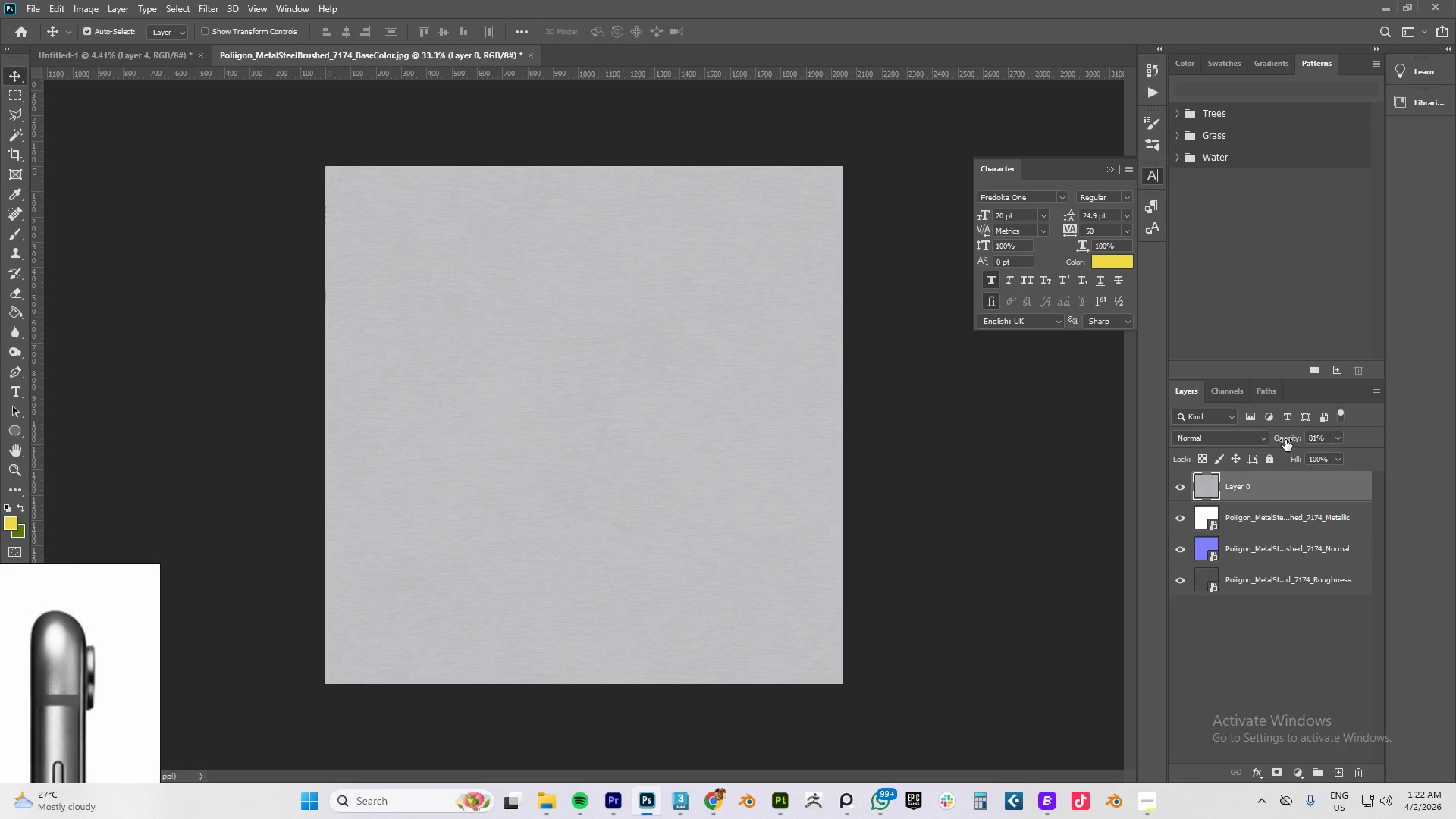 
left_click_drag(start_coordinate=[1285, 439], to_coordinate=[1384, 443])
 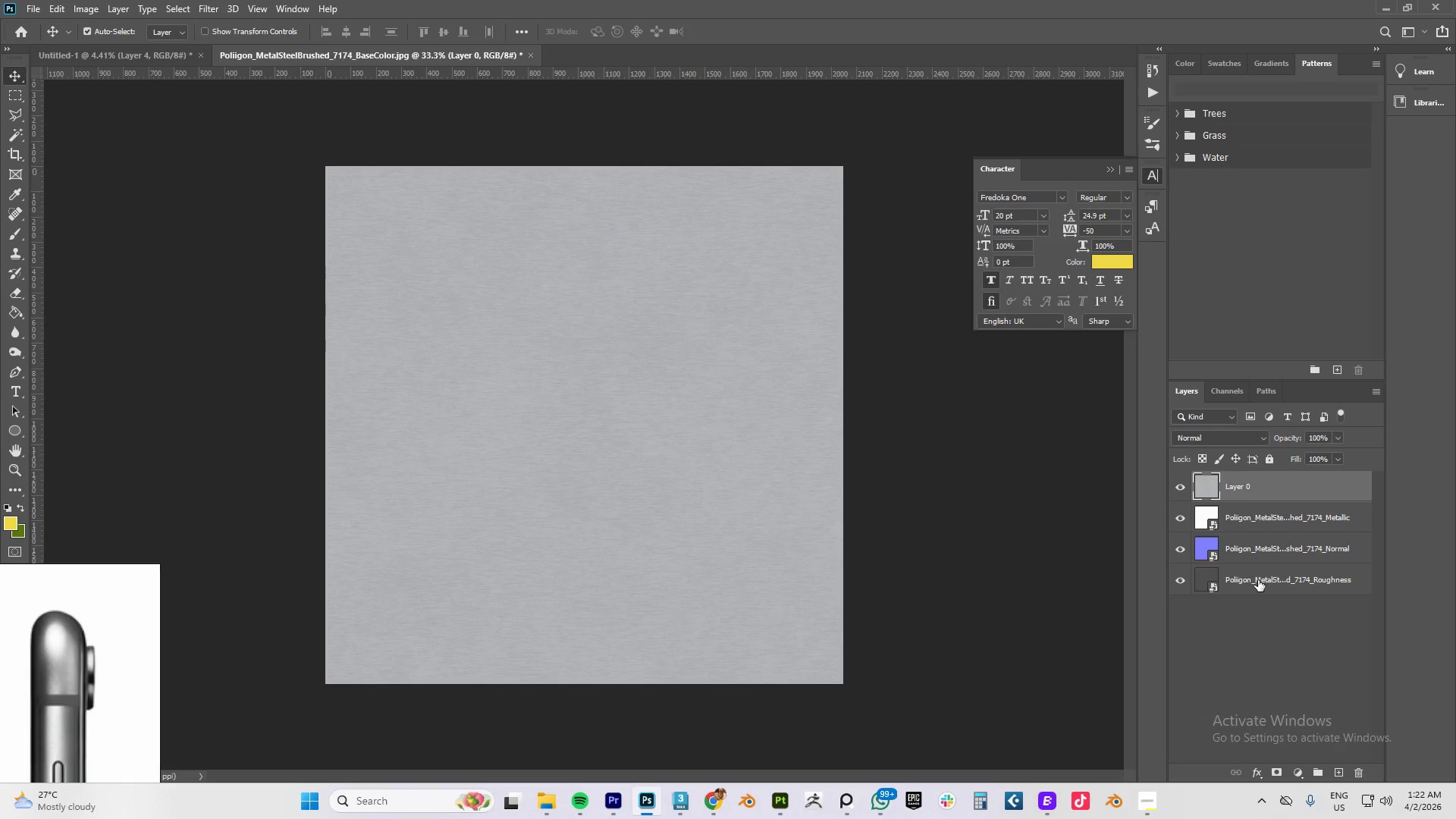 
left_click_drag(start_coordinate=[1258, 580], to_coordinate=[1247, 507])
 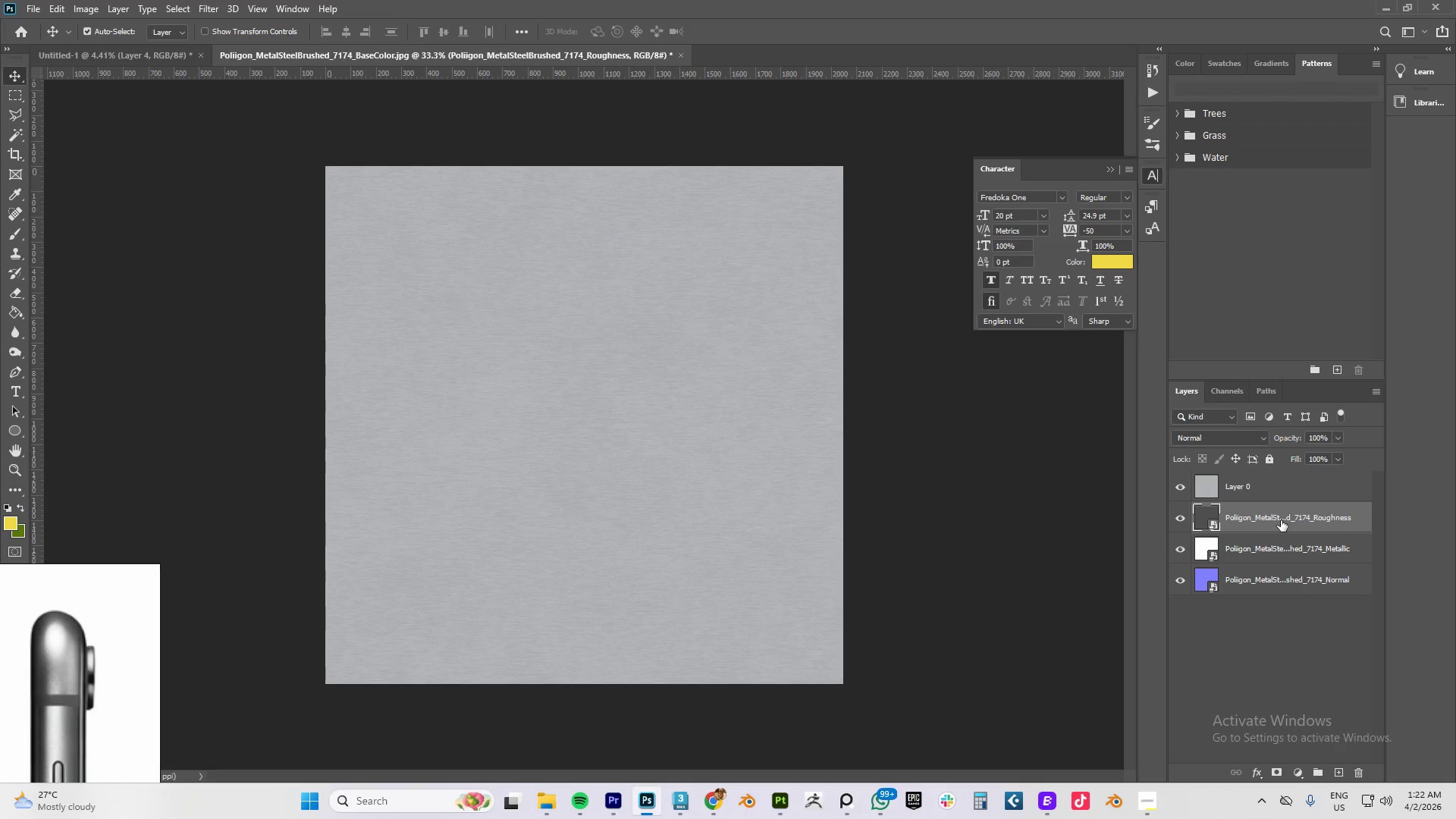 
left_click_drag(start_coordinate=[1260, 513], to_coordinate=[1253, 478])
 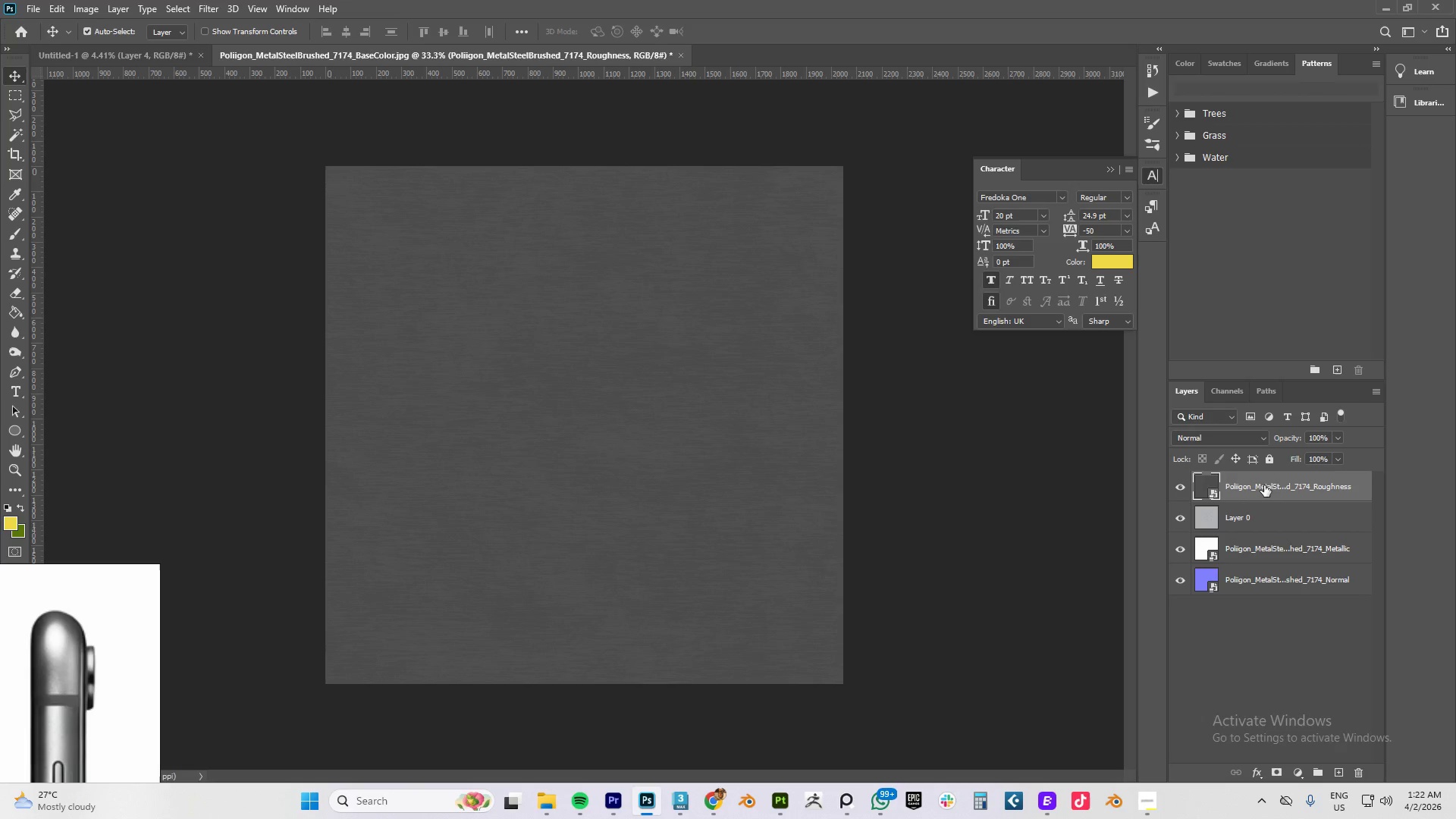 
left_click_drag(start_coordinate=[1260, 489], to_coordinate=[1257, 529])
 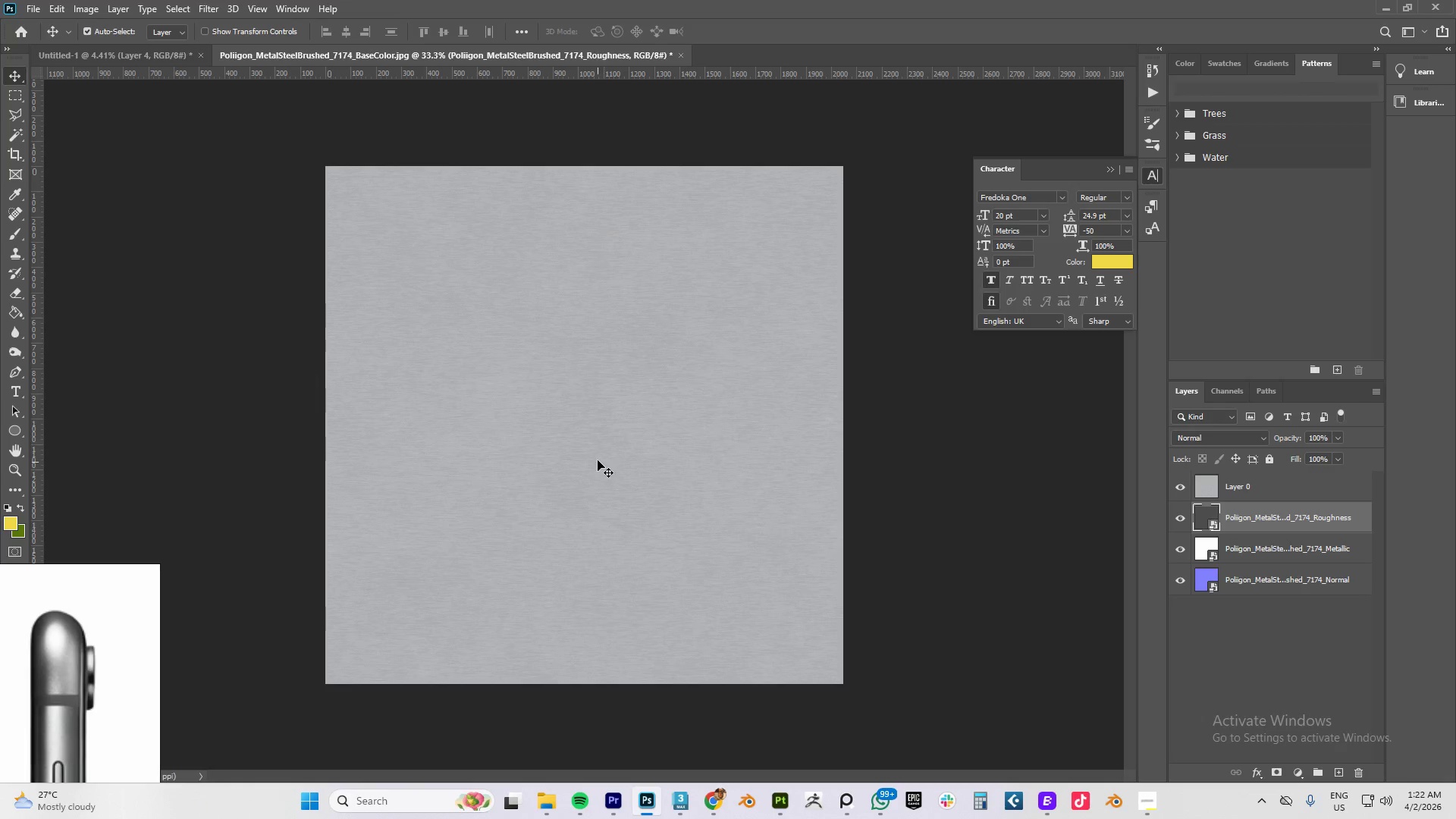 
scroll: coordinate [548, 399], scroll_direction: up, amount: 4.0
 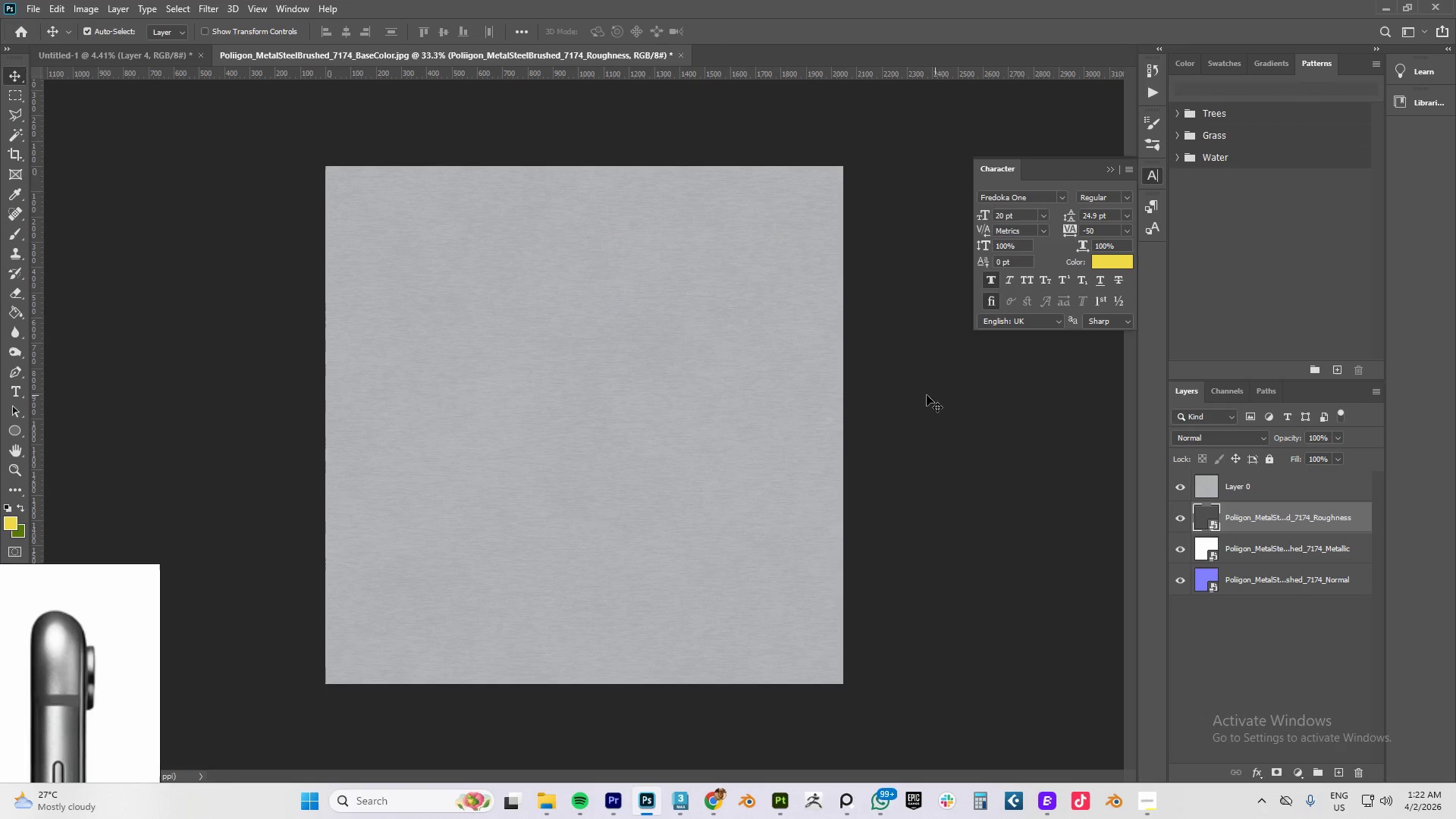 
key(Alt+AltLeft)
 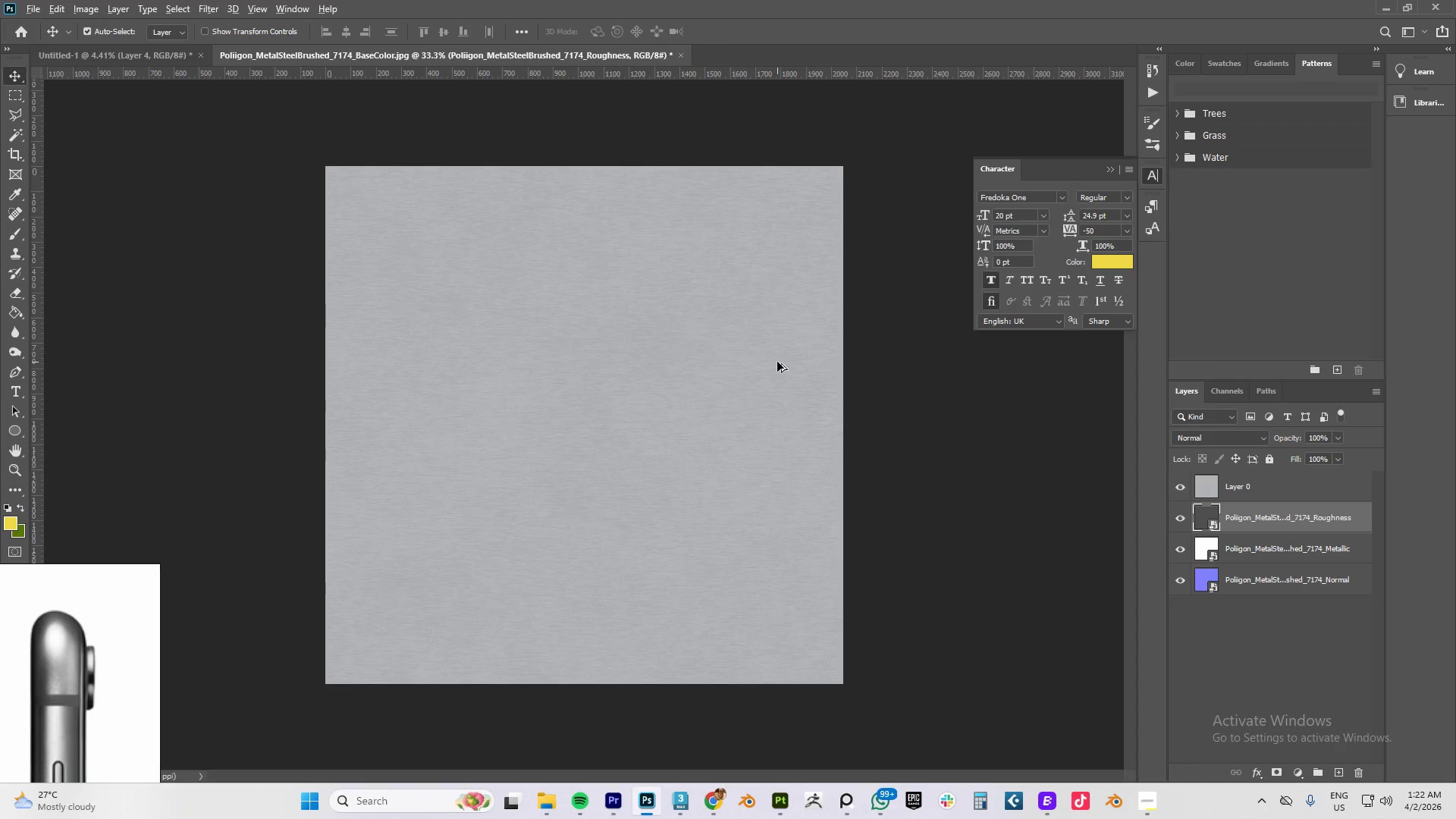 
key(Alt+Tab)
 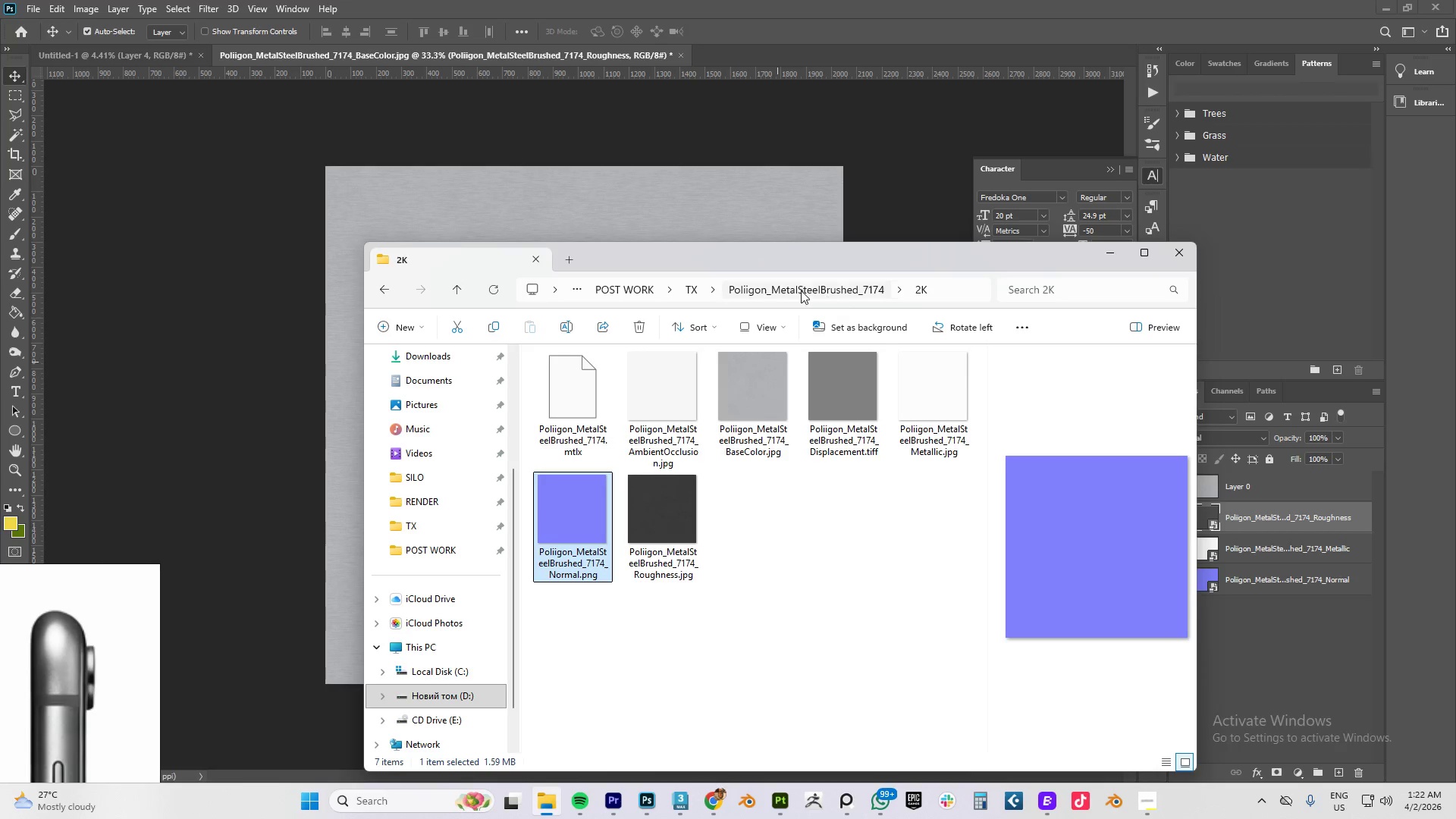 
left_click([796, 290])
 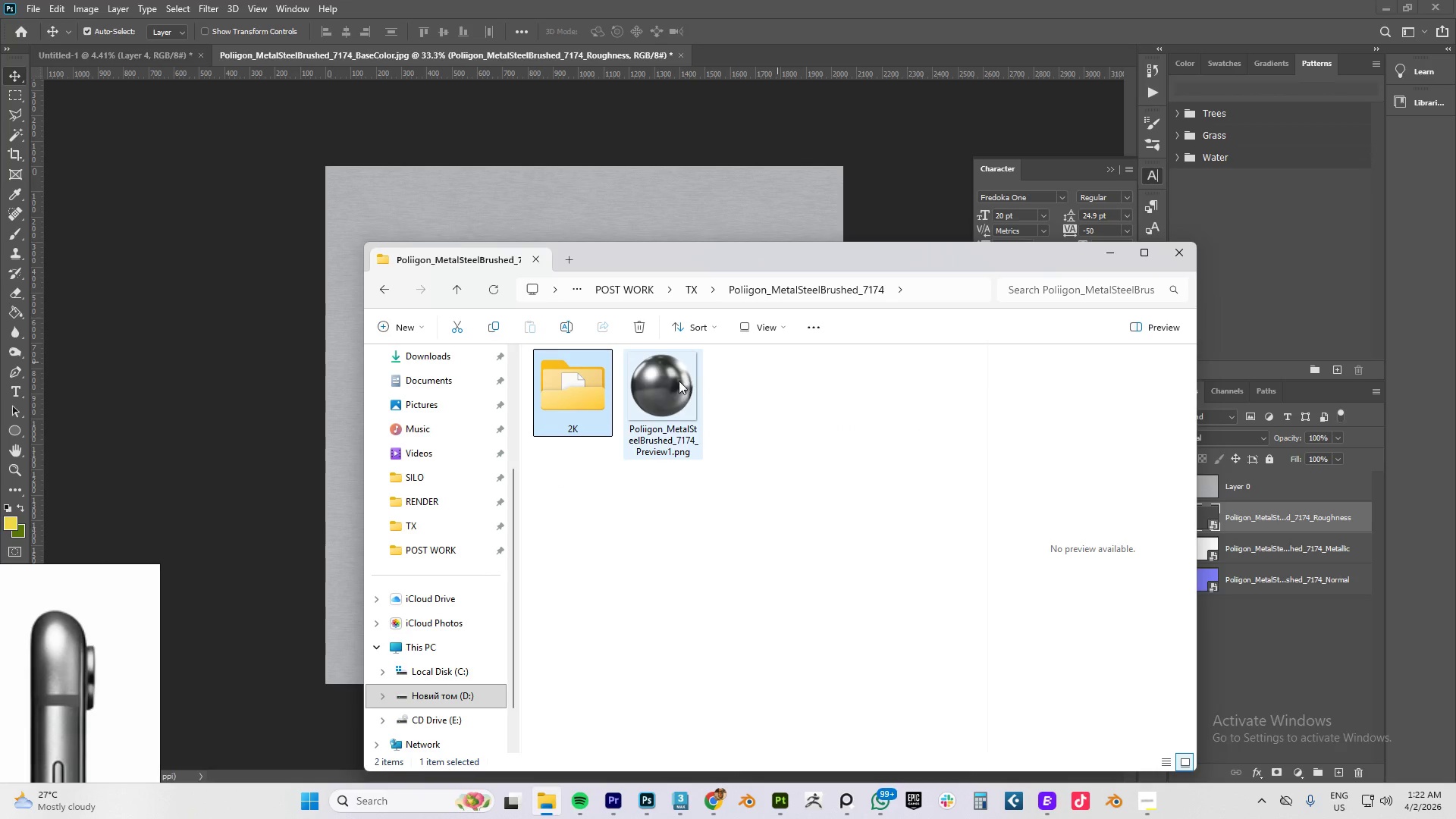 
double_click([667, 387])
 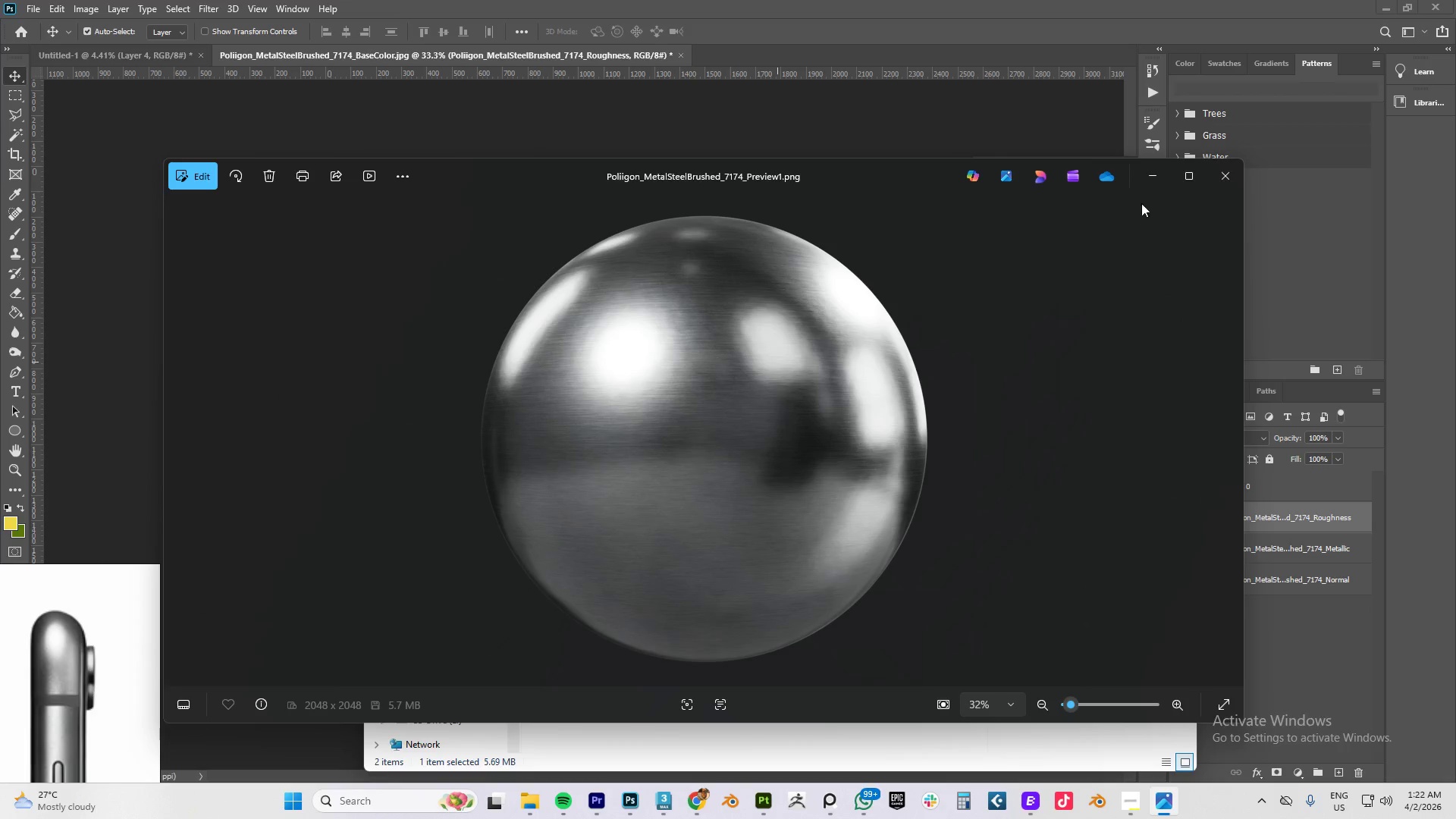 
left_click([1216, 175])
 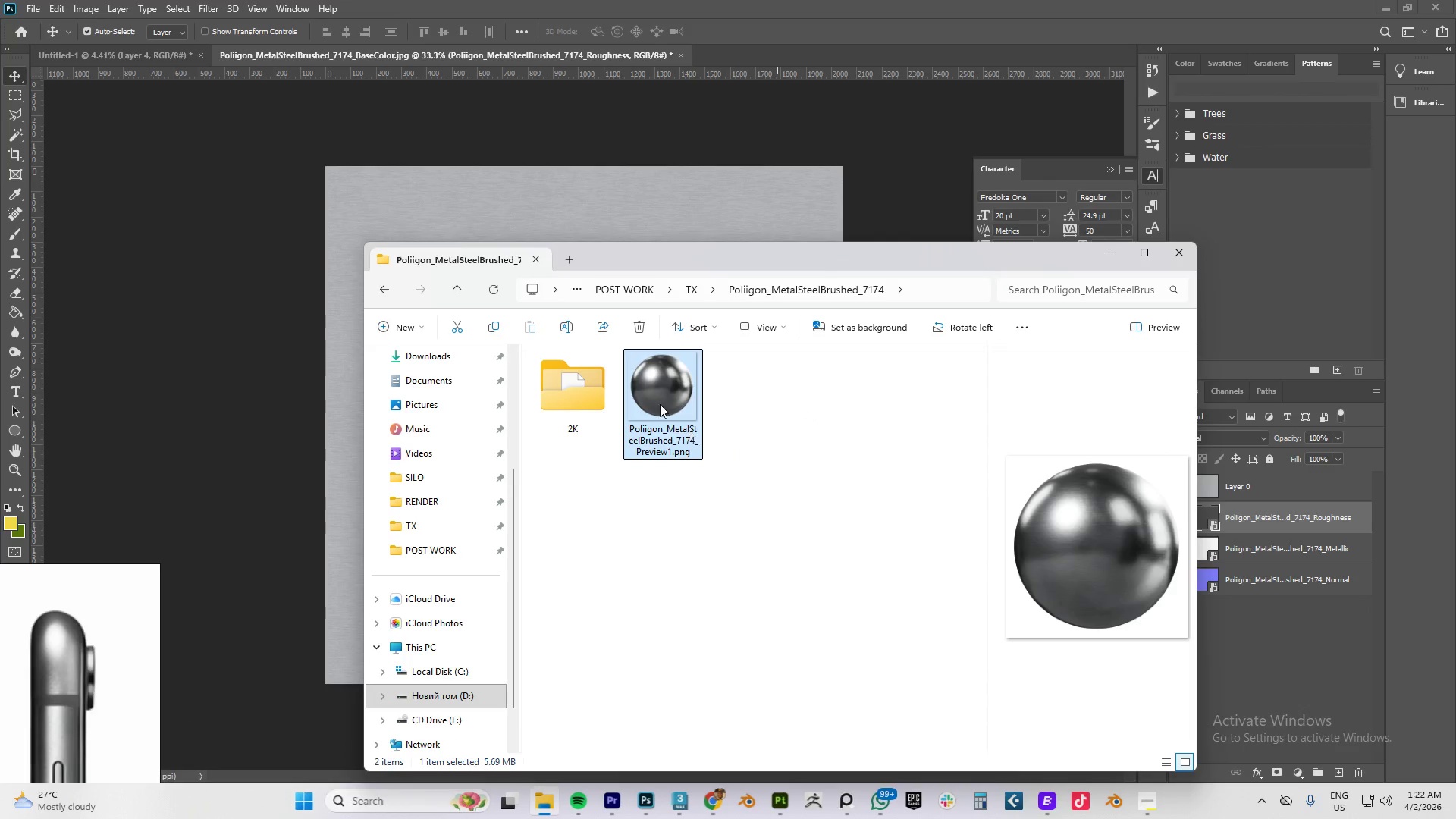 
left_click_drag(start_coordinate=[648, 395], to_coordinate=[355, 196])
 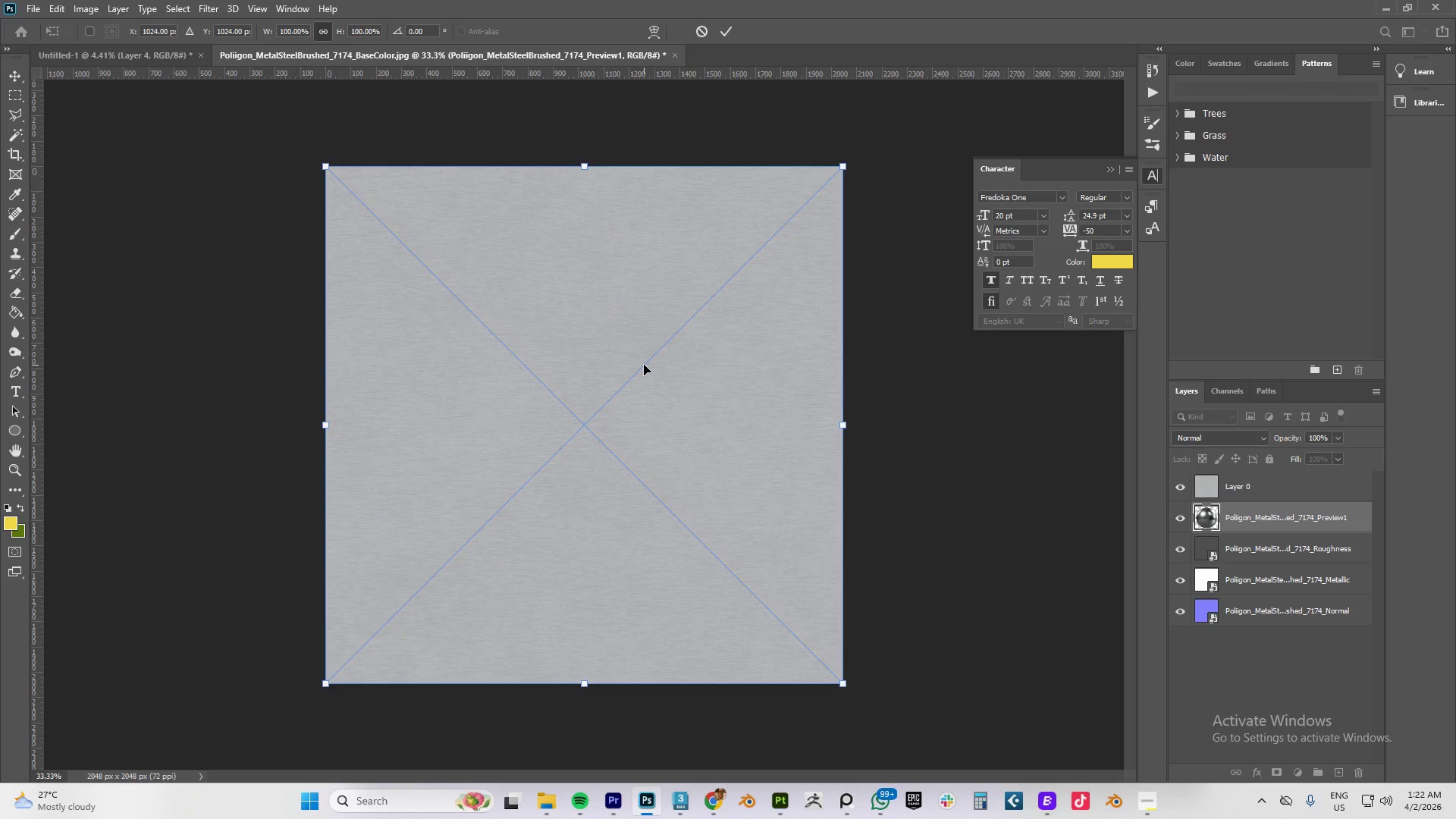 
key(NumpadEnter)
 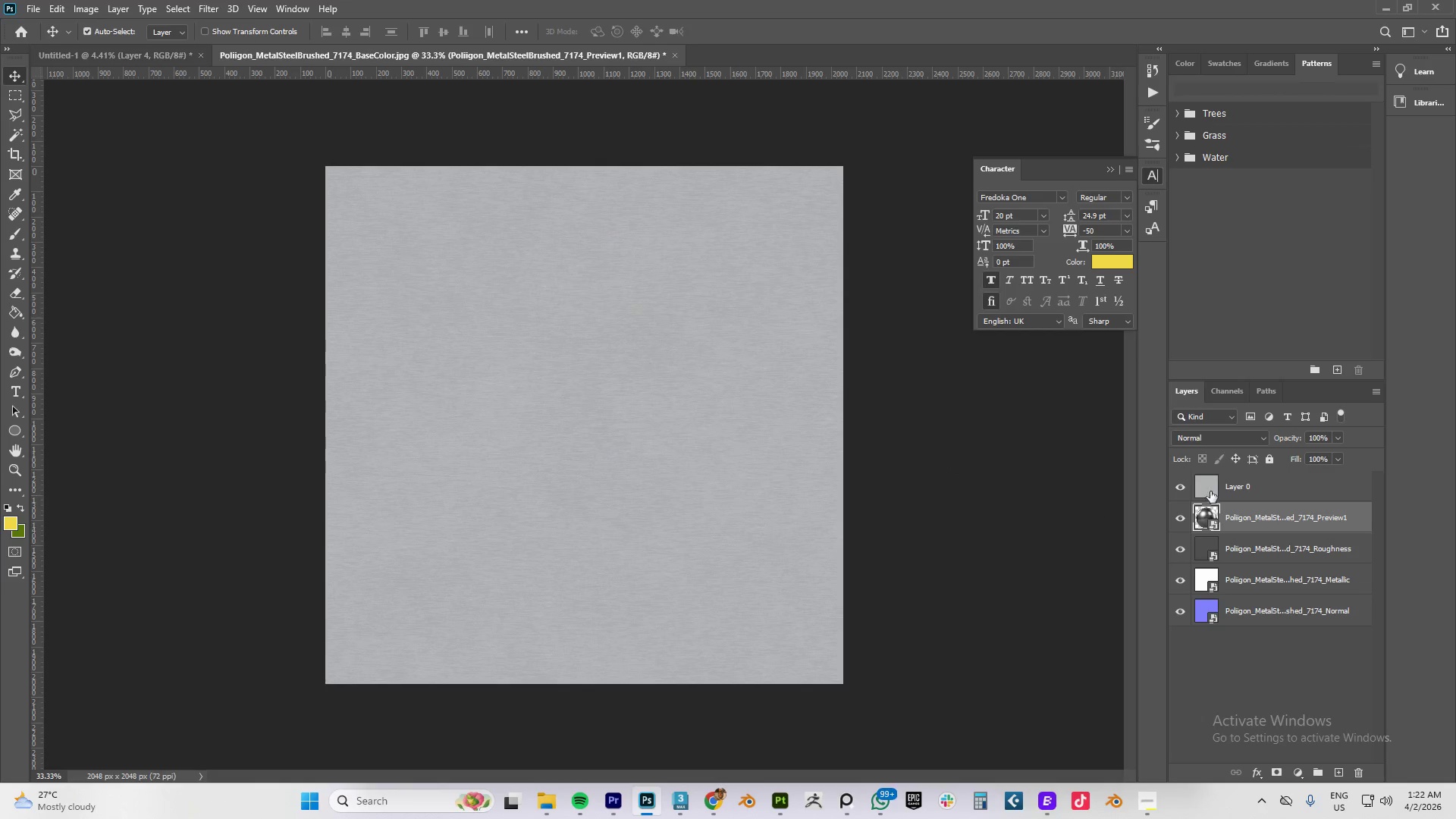 
left_click_drag(start_coordinate=[1250, 509], to_coordinate=[1252, 471])
 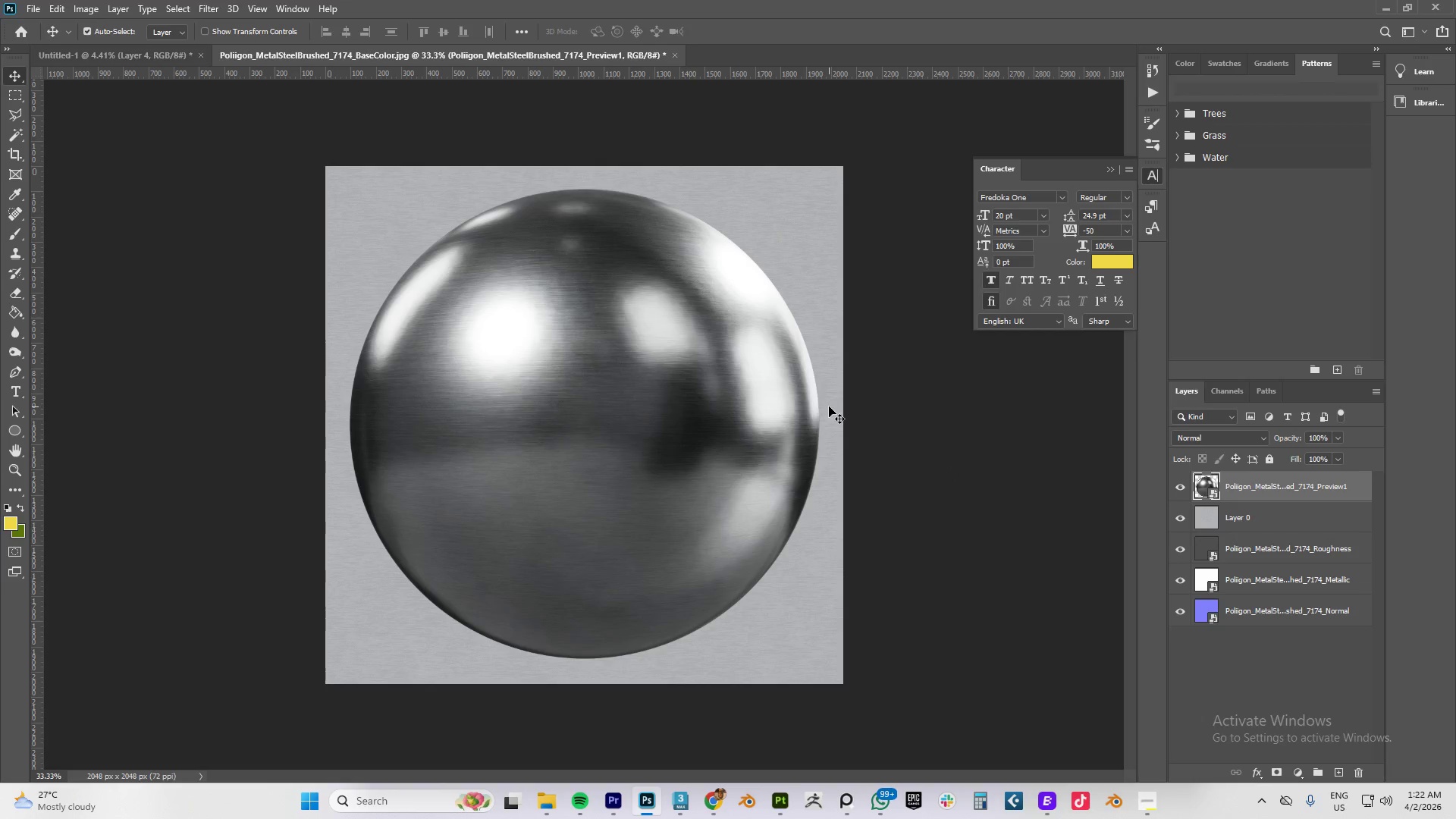 
key(Control+T)
 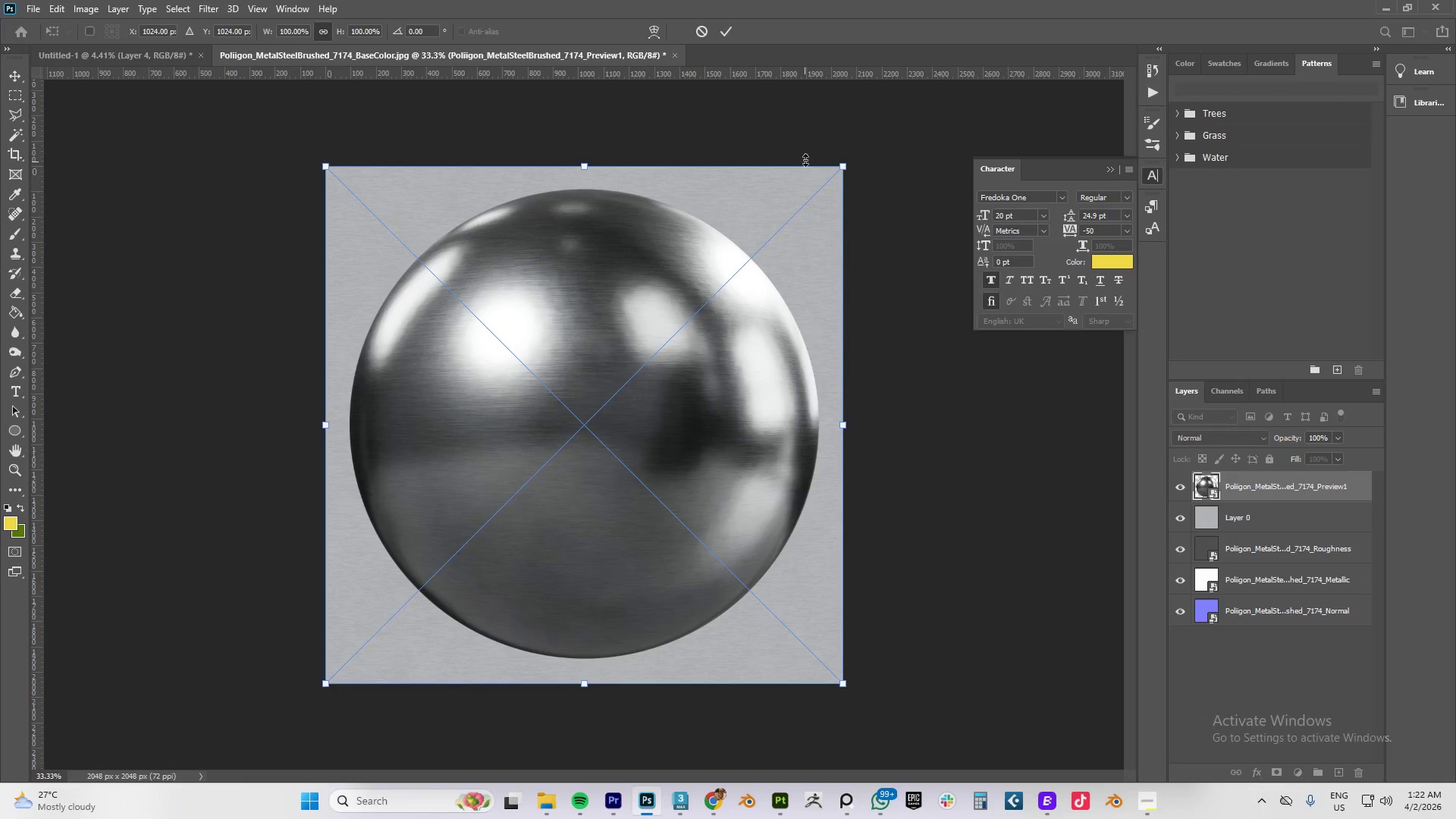 
hold_key(key=AltLeft, duration=1.5)
left_click_drag(start_coordinate=[846, 172], to_coordinate=[1113, 0])
 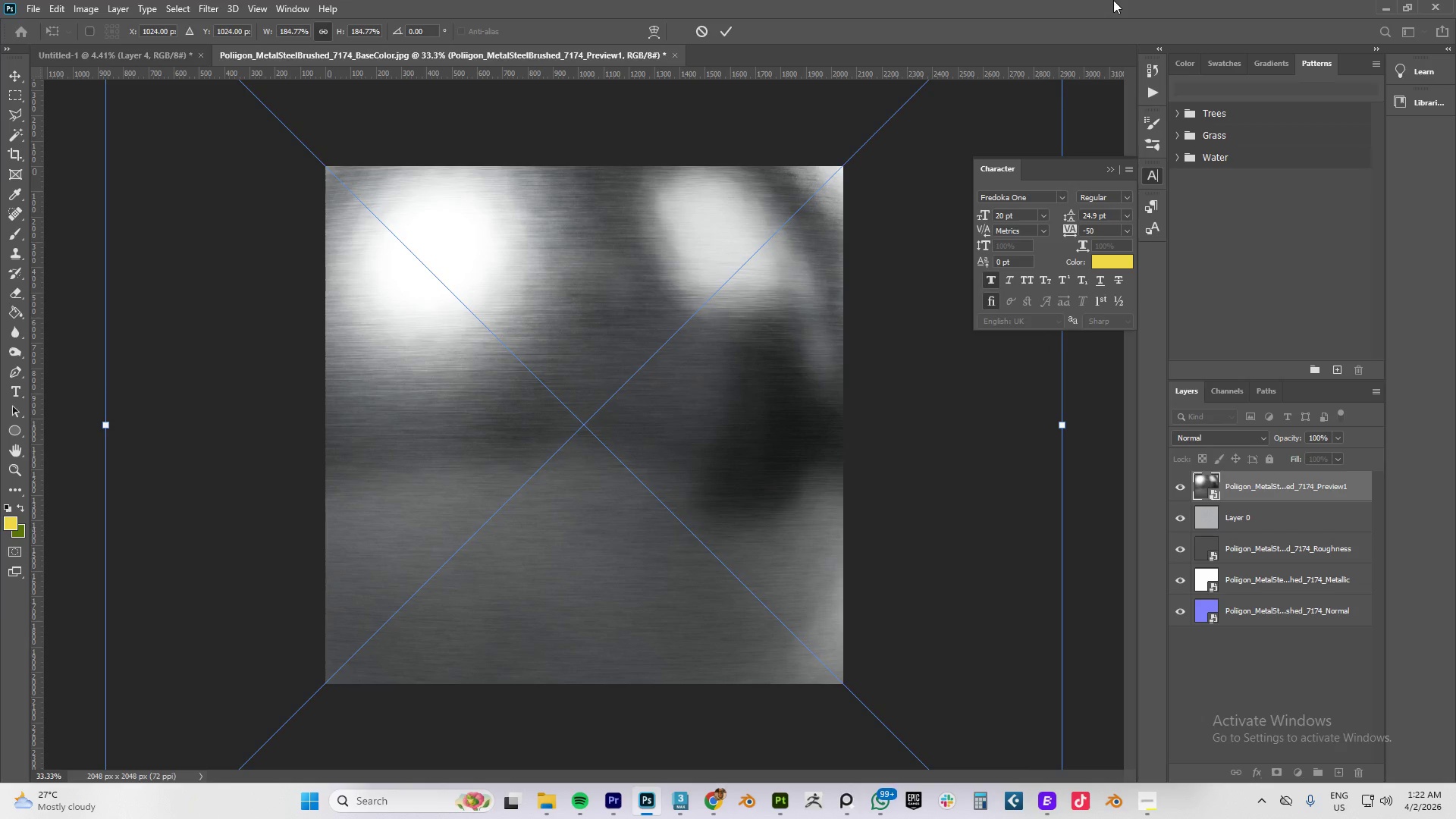 
hold_key(key=AltLeft, duration=1.5)
 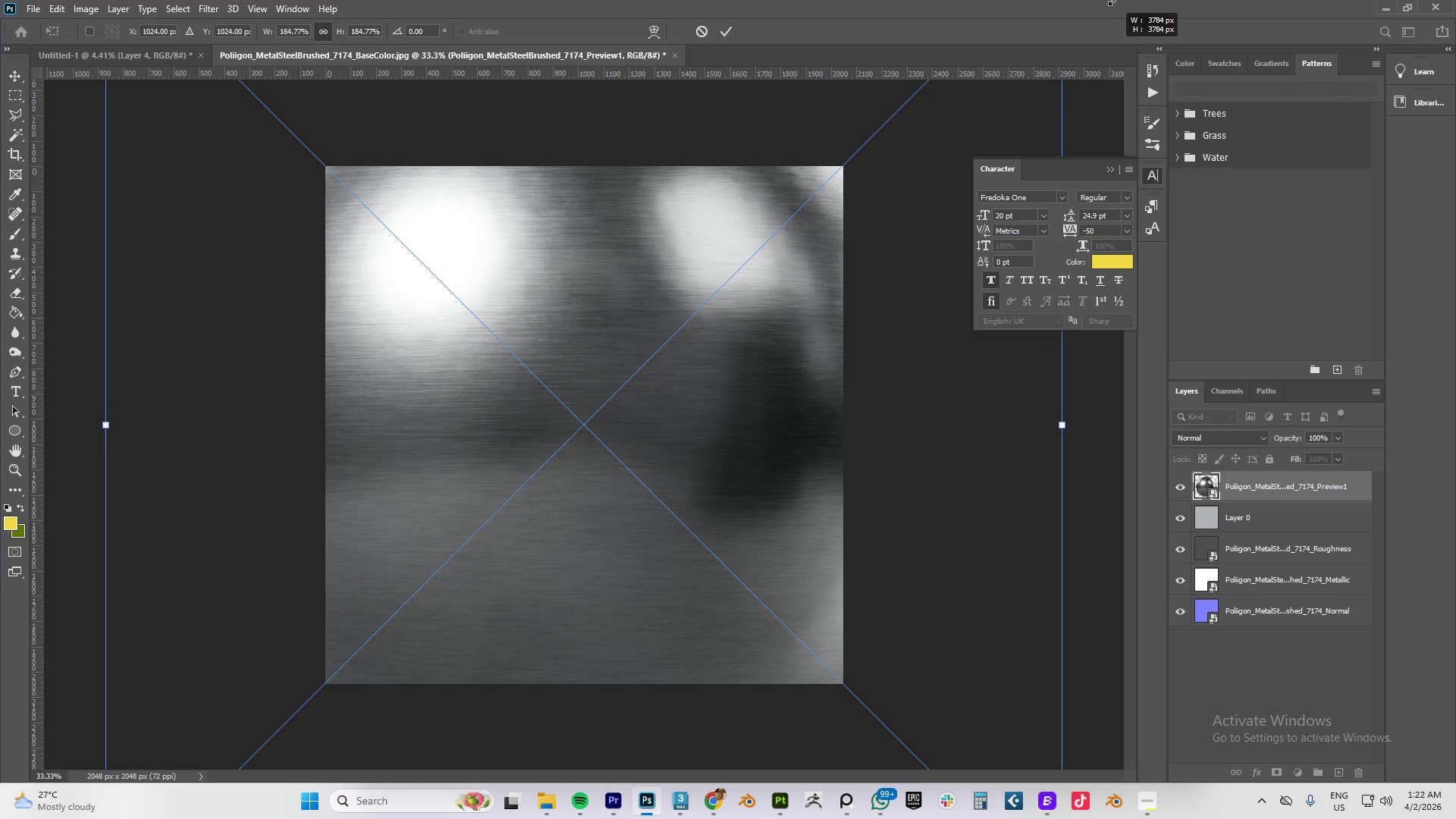 
hold_key(key=AltLeft, duration=0.91)
 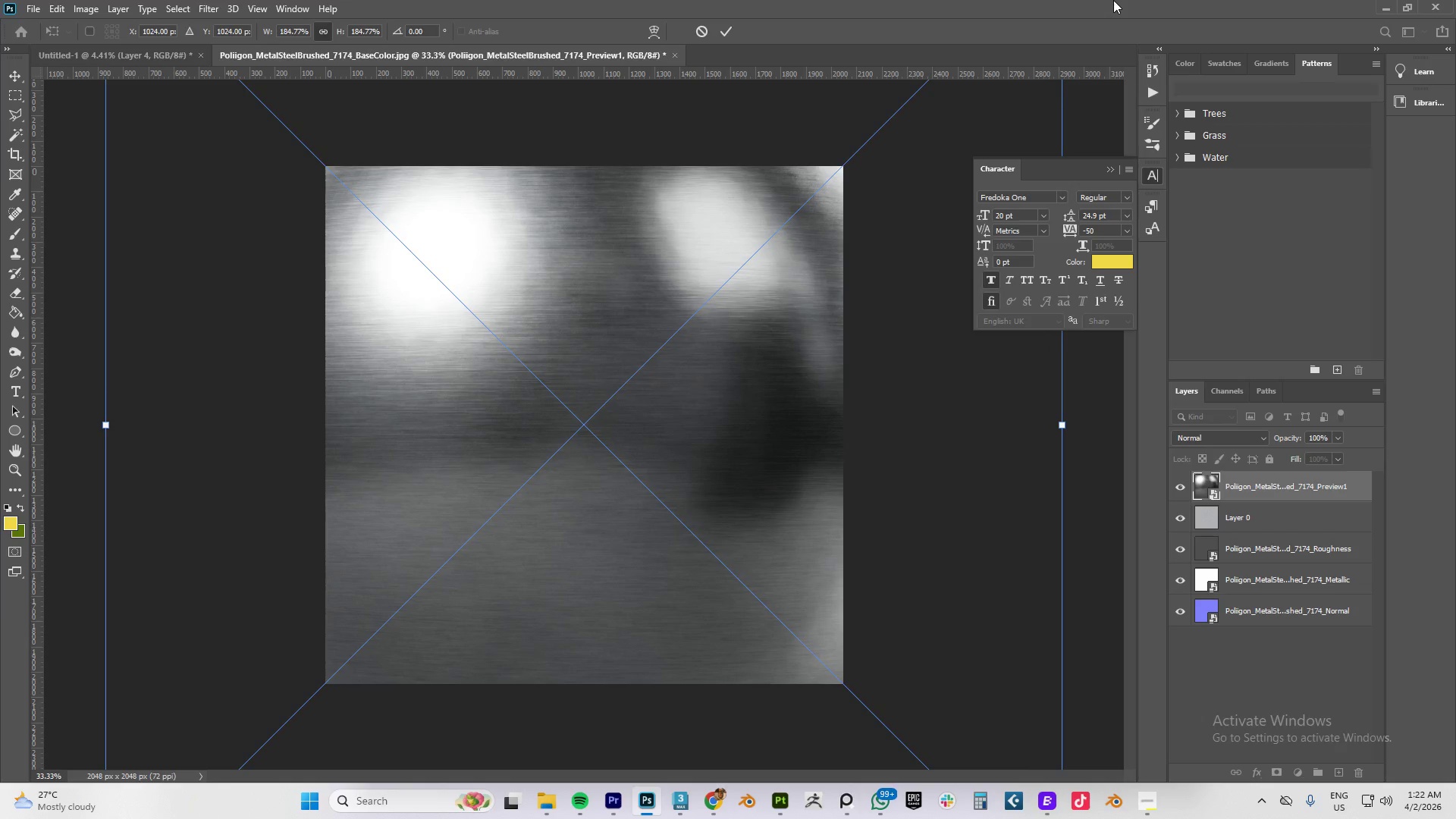 
key(NumpadEnter)
 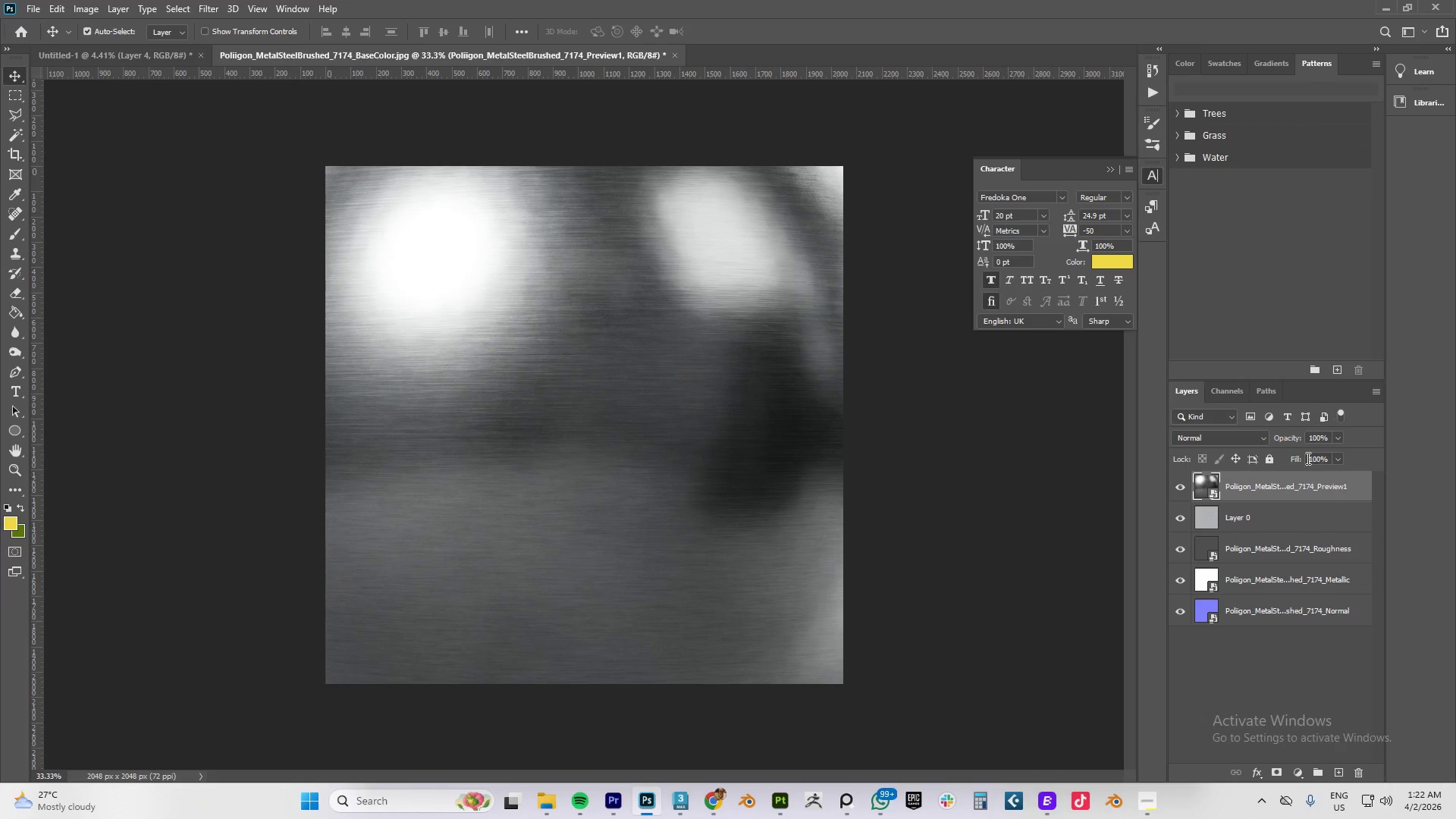 
left_click_drag(start_coordinate=[1290, 438], to_coordinate=[1276, 438])
 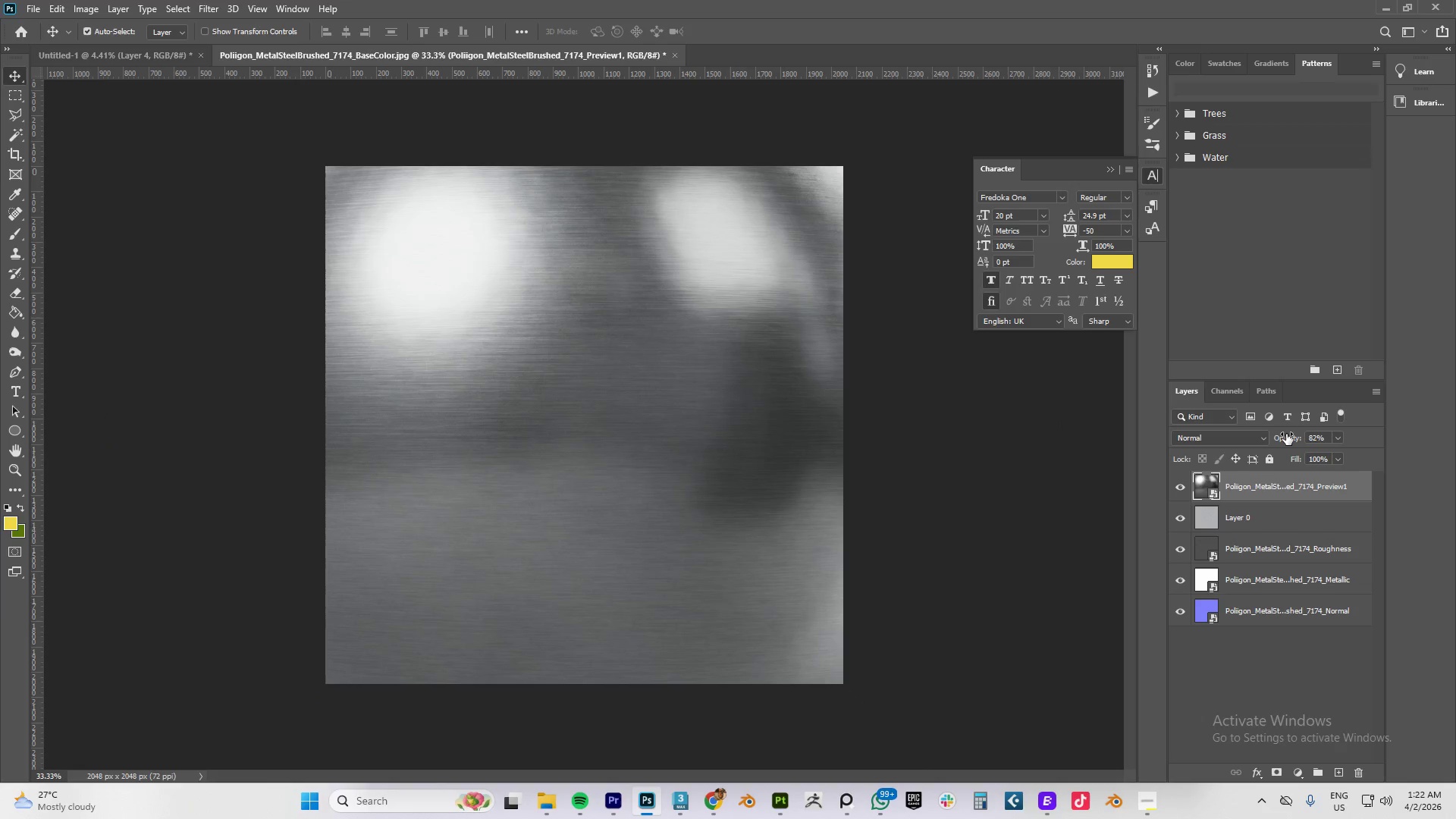 
left_click_drag(start_coordinate=[1286, 434], to_coordinate=[1263, 438])
 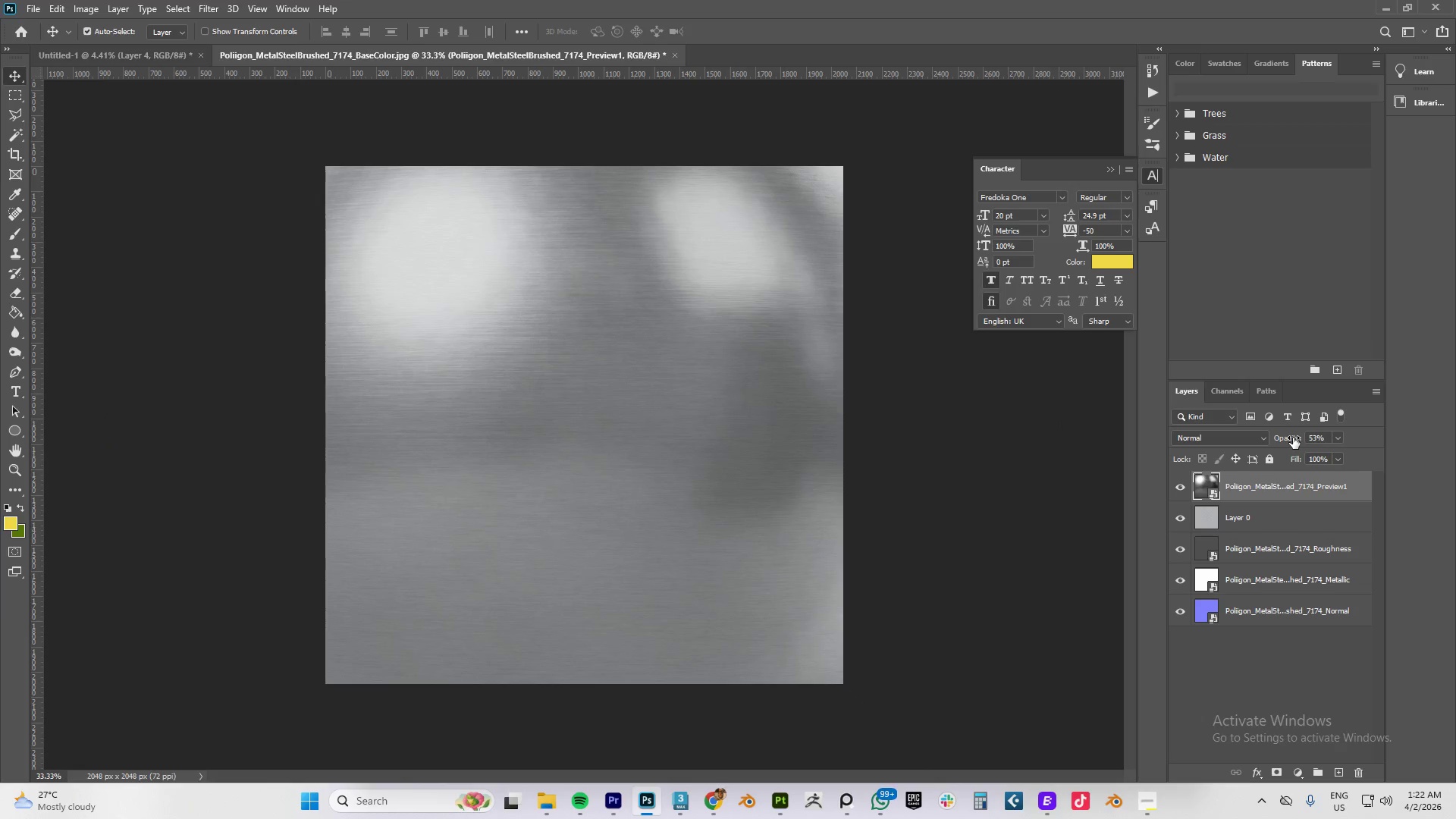 
left_click_drag(start_coordinate=[1290, 438], to_coordinate=[1278, 438])
 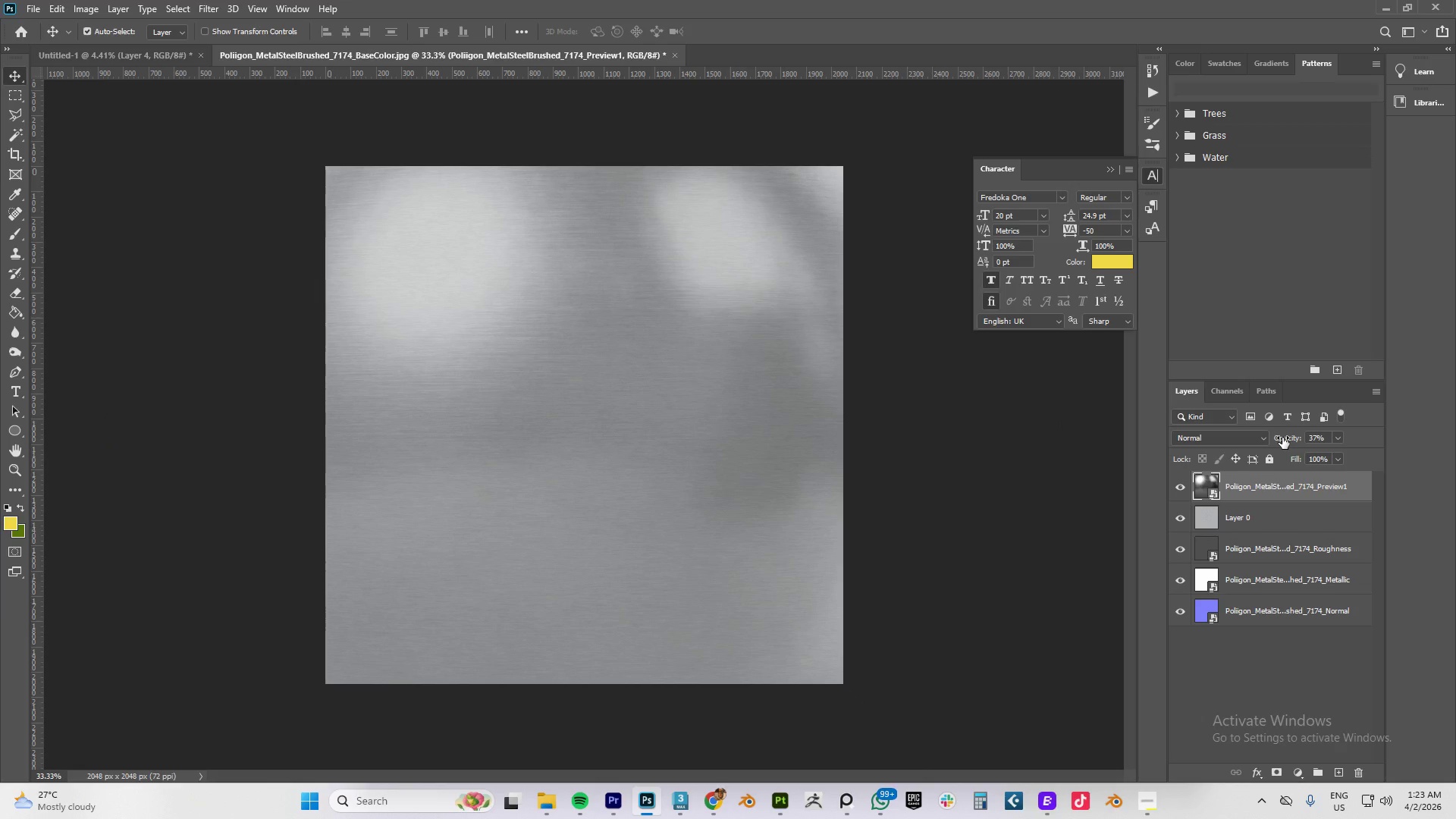 
left_click_drag(start_coordinate=[1282, 438], to_coordinate=[1449, 432])
 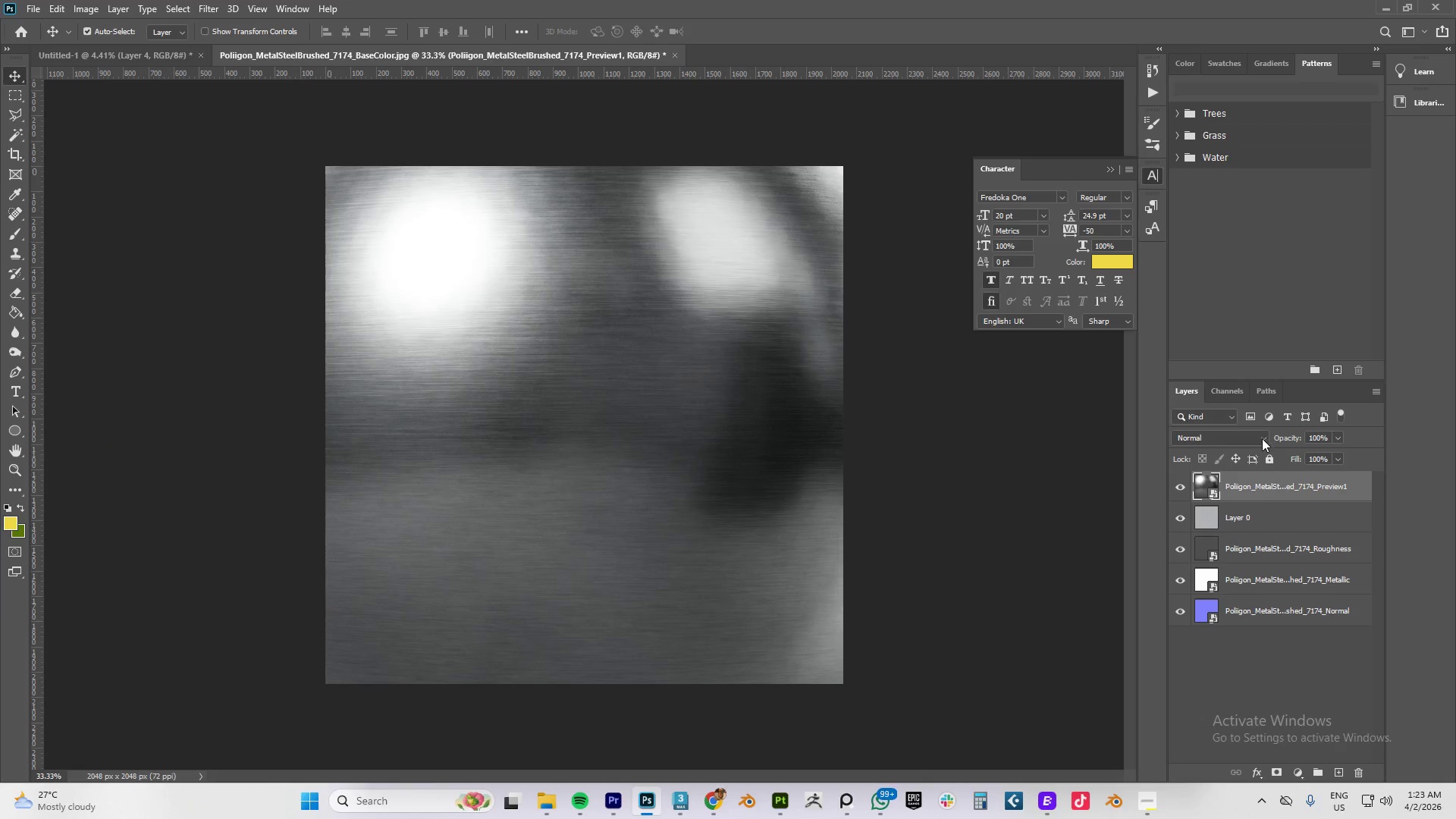 
left_click([1260, 439])
 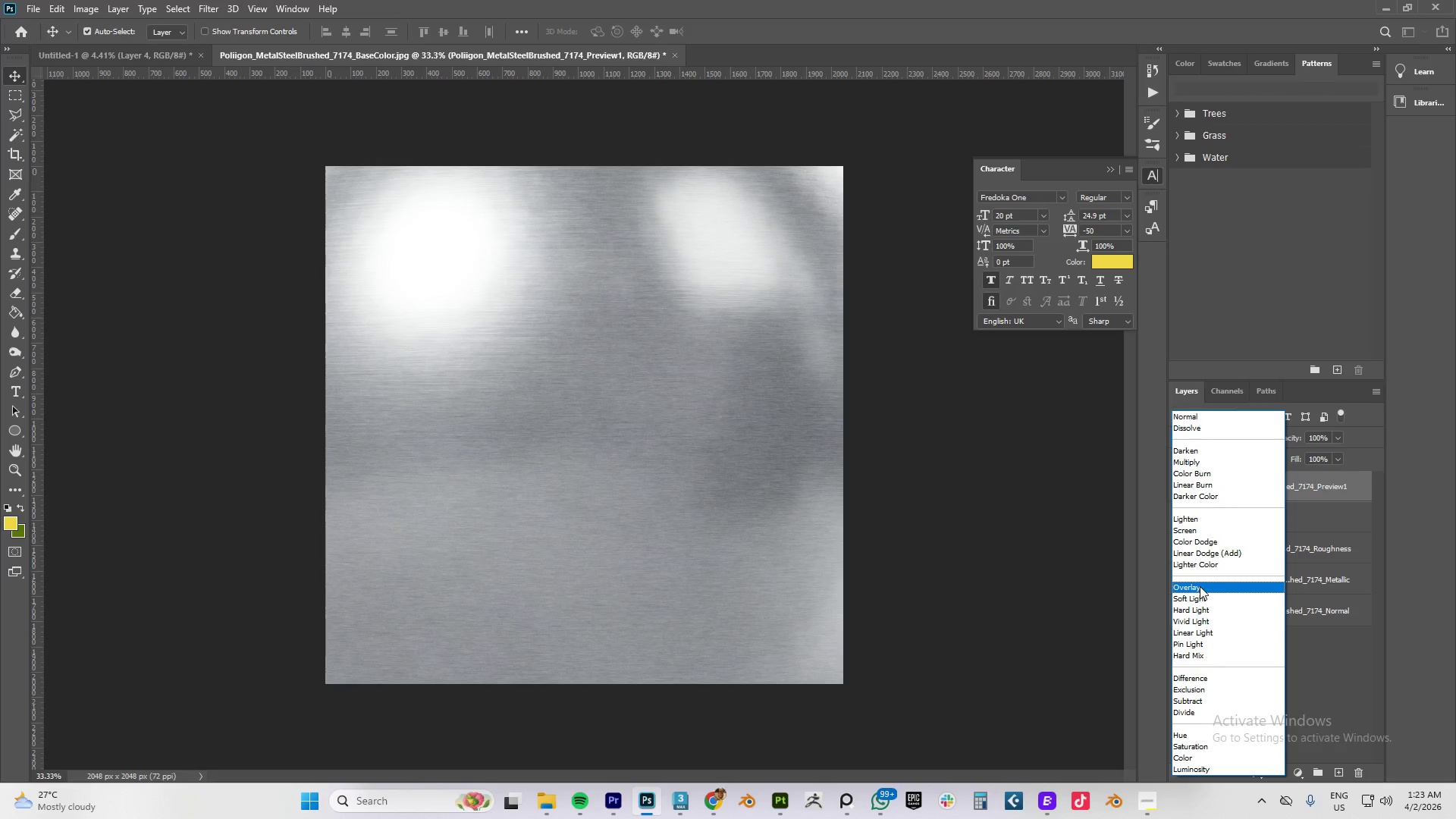 
left_click([1200, 586])
 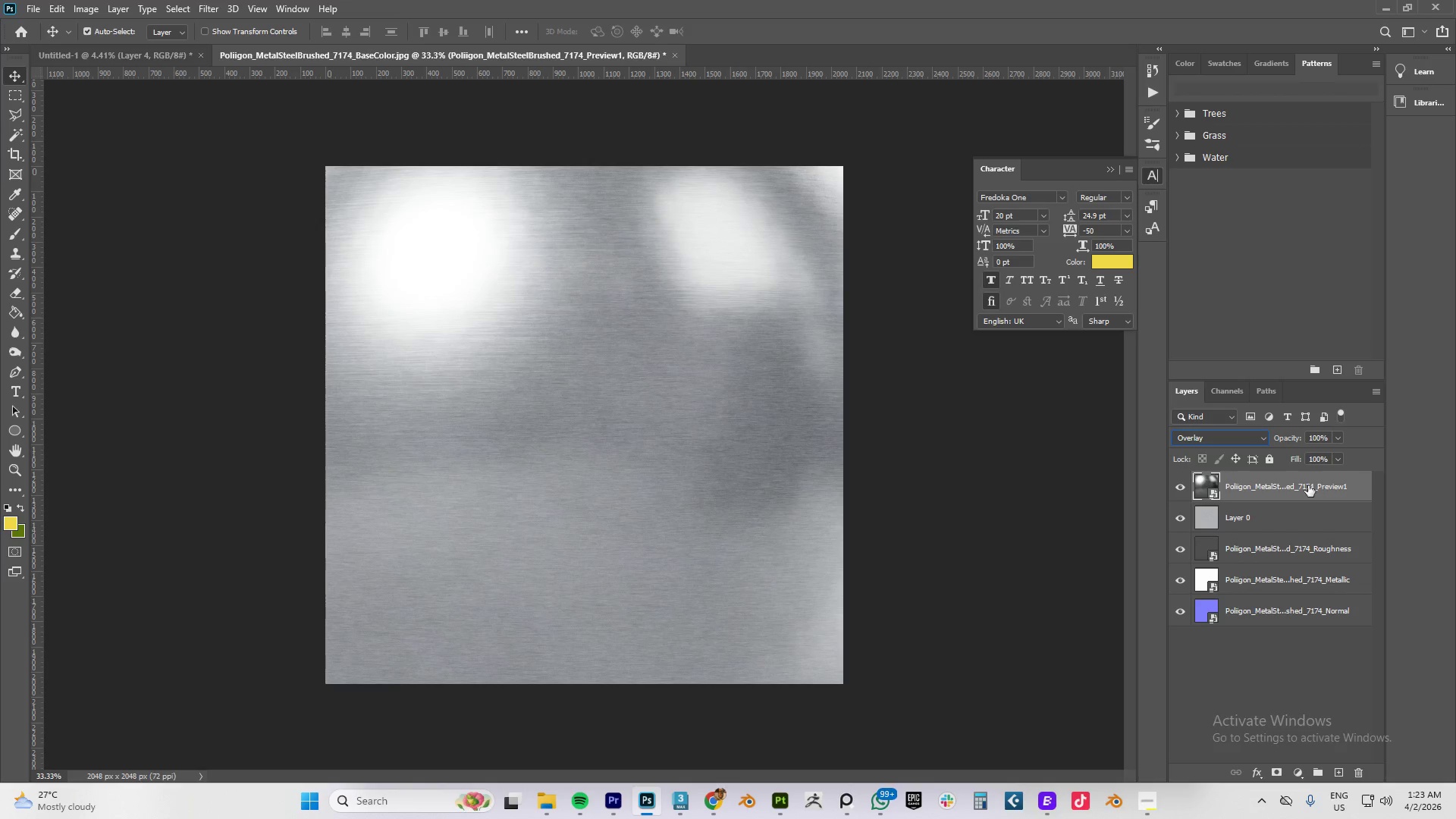 
key(Control+T)
 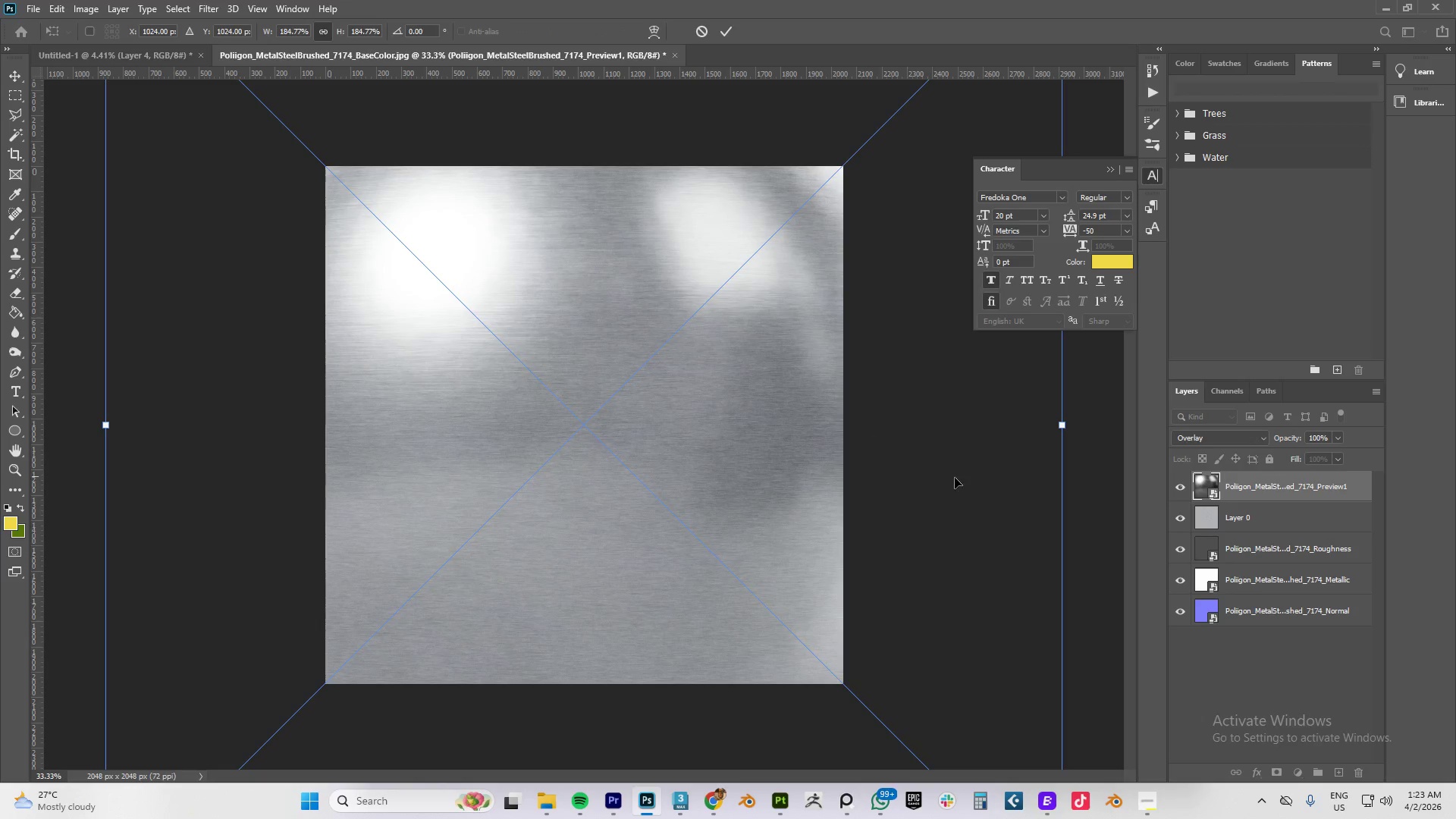 
hold_key(key=AltLeft, duration=1.5)
left_click_drag(start_coordinate=[1063, 428], to_coordinate=[1407, 426])
 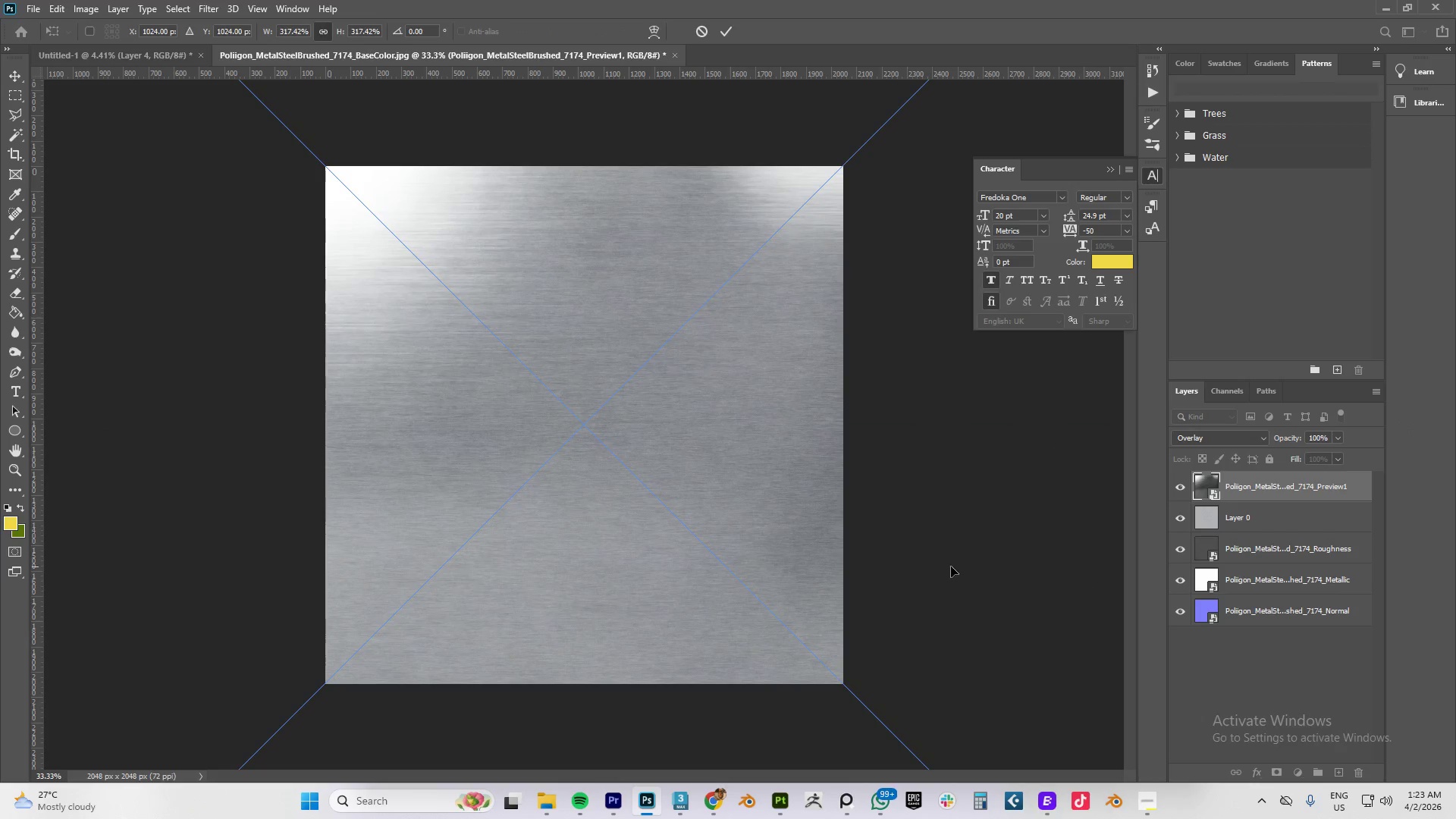 
hold_key(key=AltLeft, duration=0.39)
 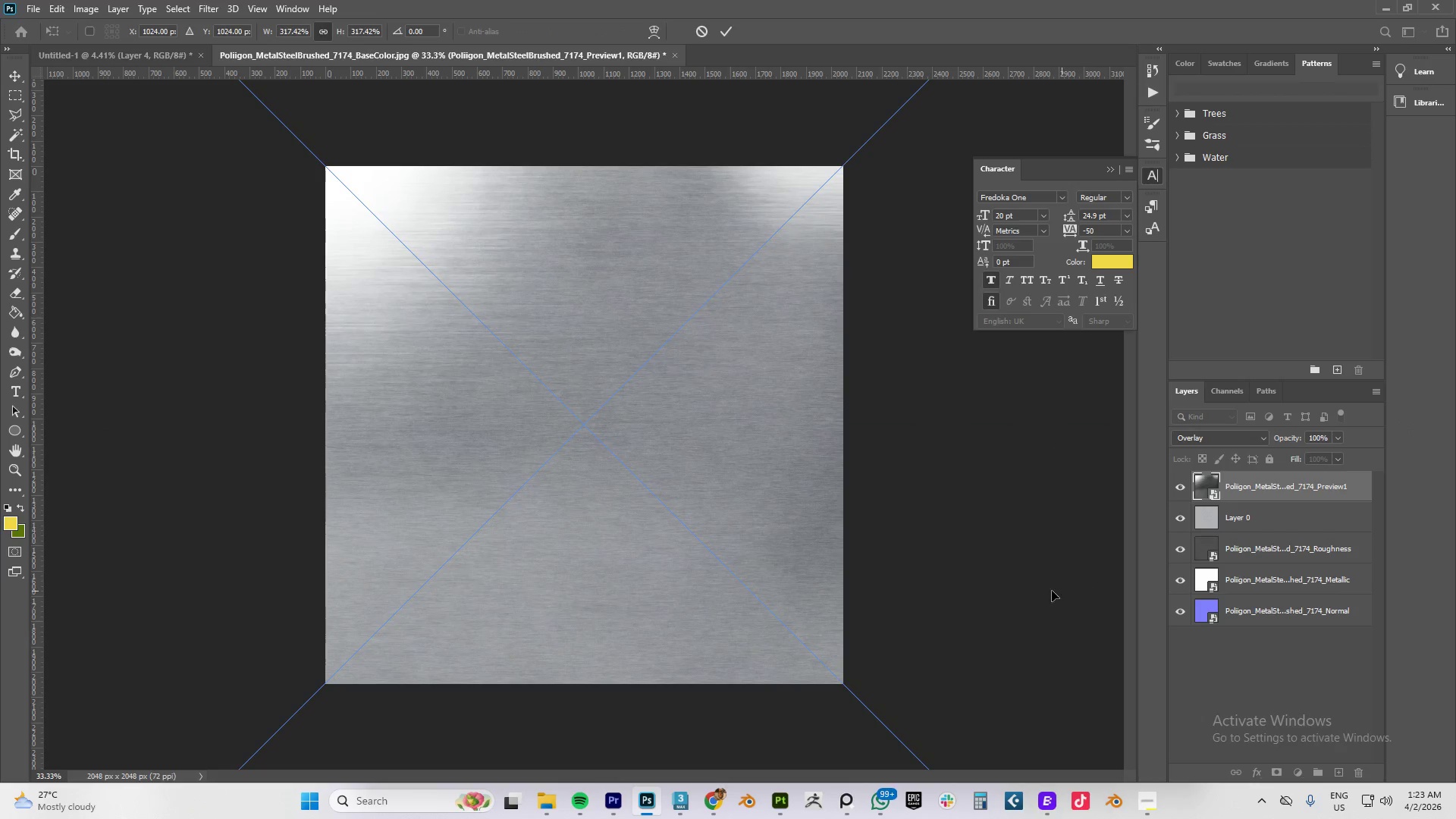 
hold_key(key=AltLeft, duration=1.08)
scroll: coordinate [944, 566], scroll_direction: down, amount: 22.0
 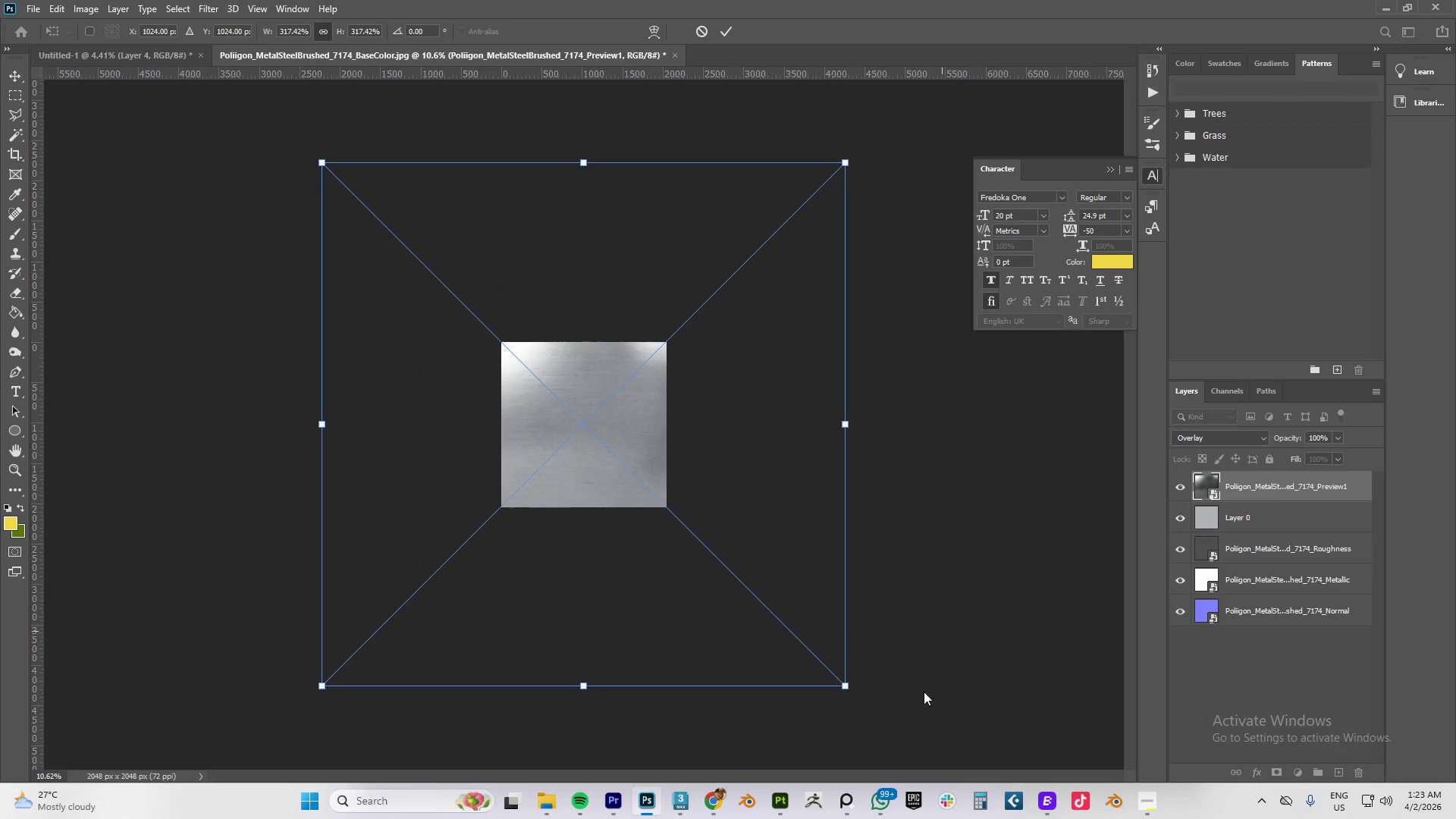 
key(NumpadEnter)
 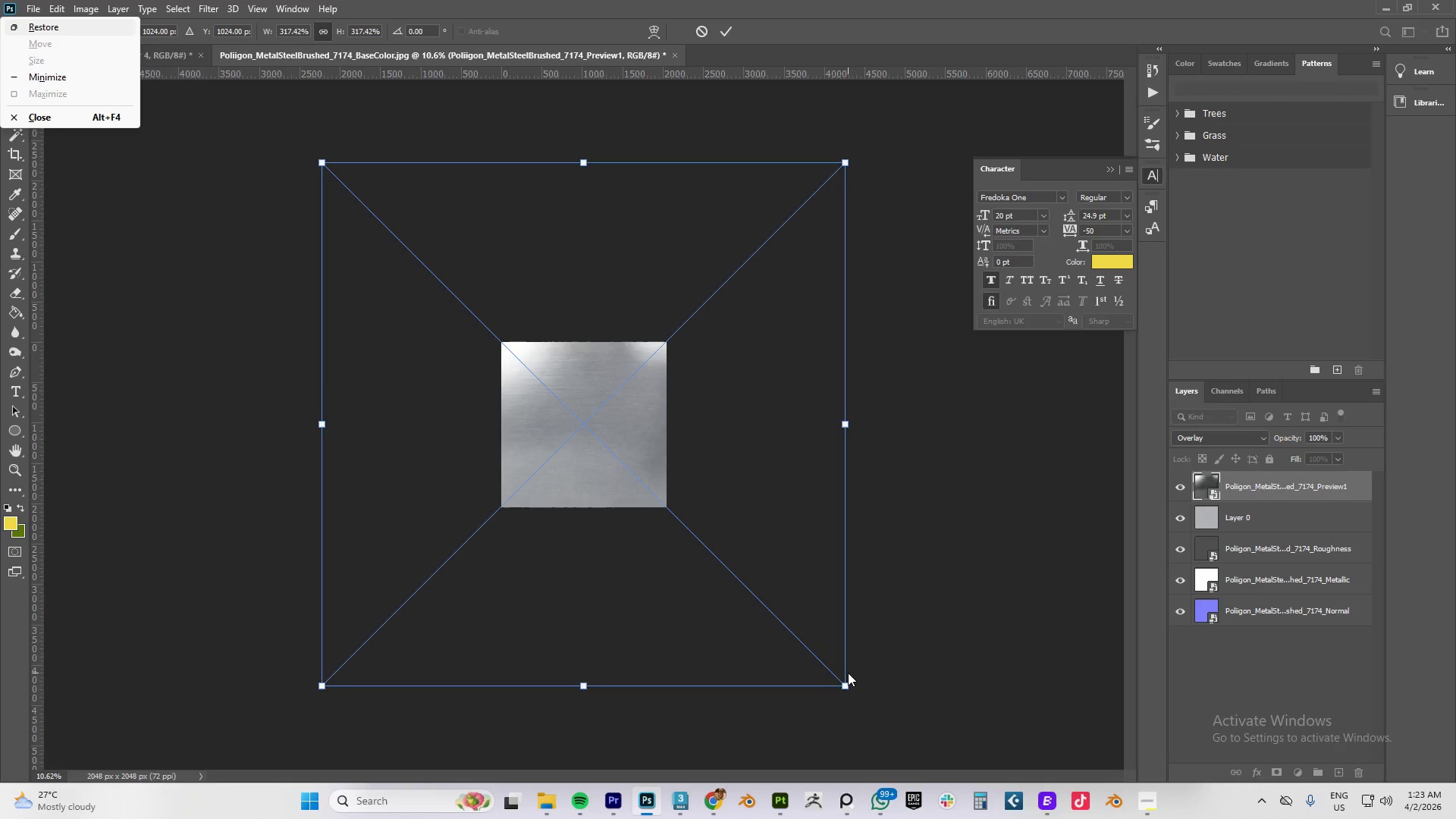 
left_click([848, 673])
 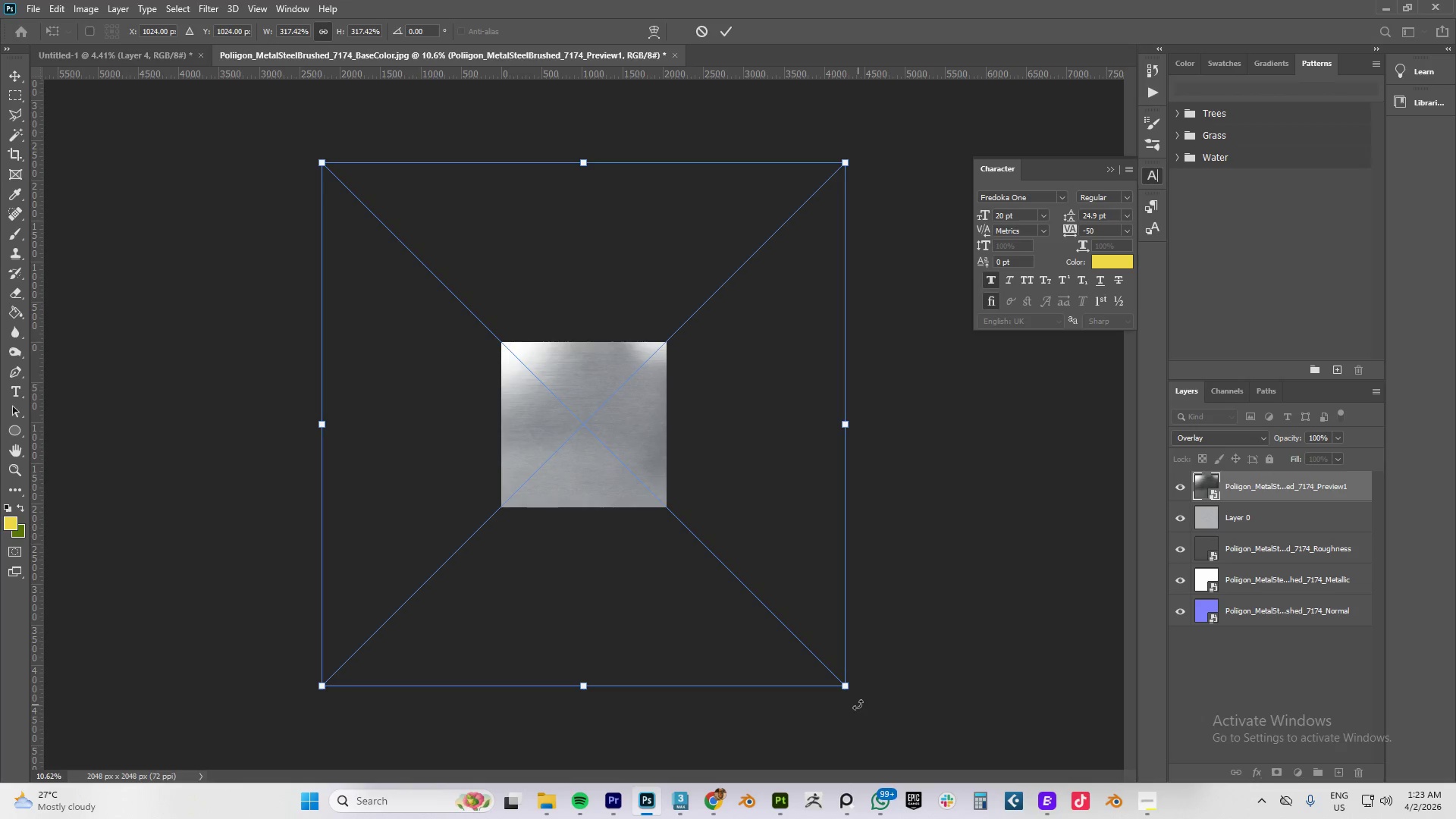 
left_click_drag(start_coordinate=[858, 704], to_coordinate=[886, 137])
 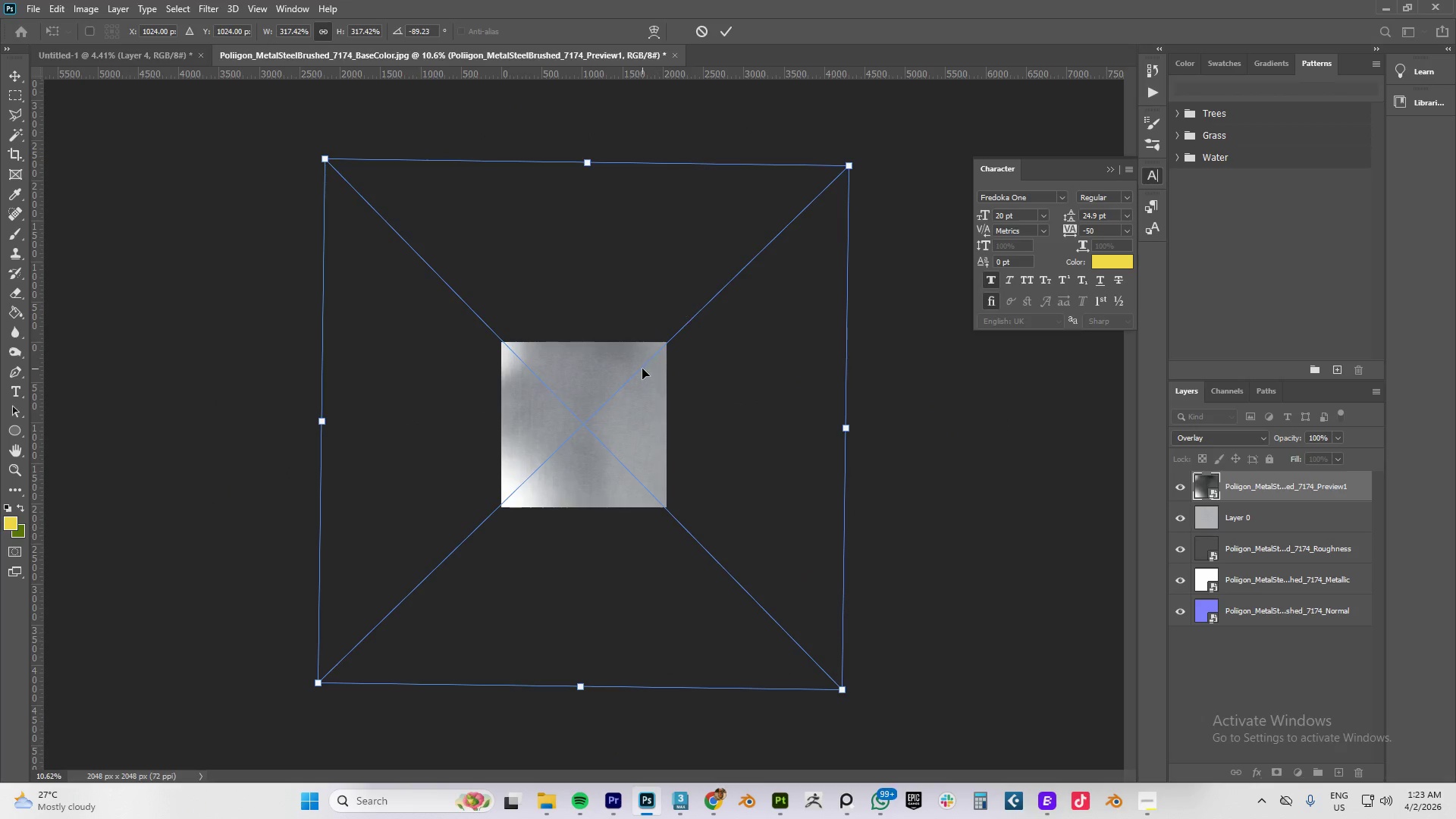 
scroll: coordinate [642, 369], scroll_direction: up, amount: 4.0
 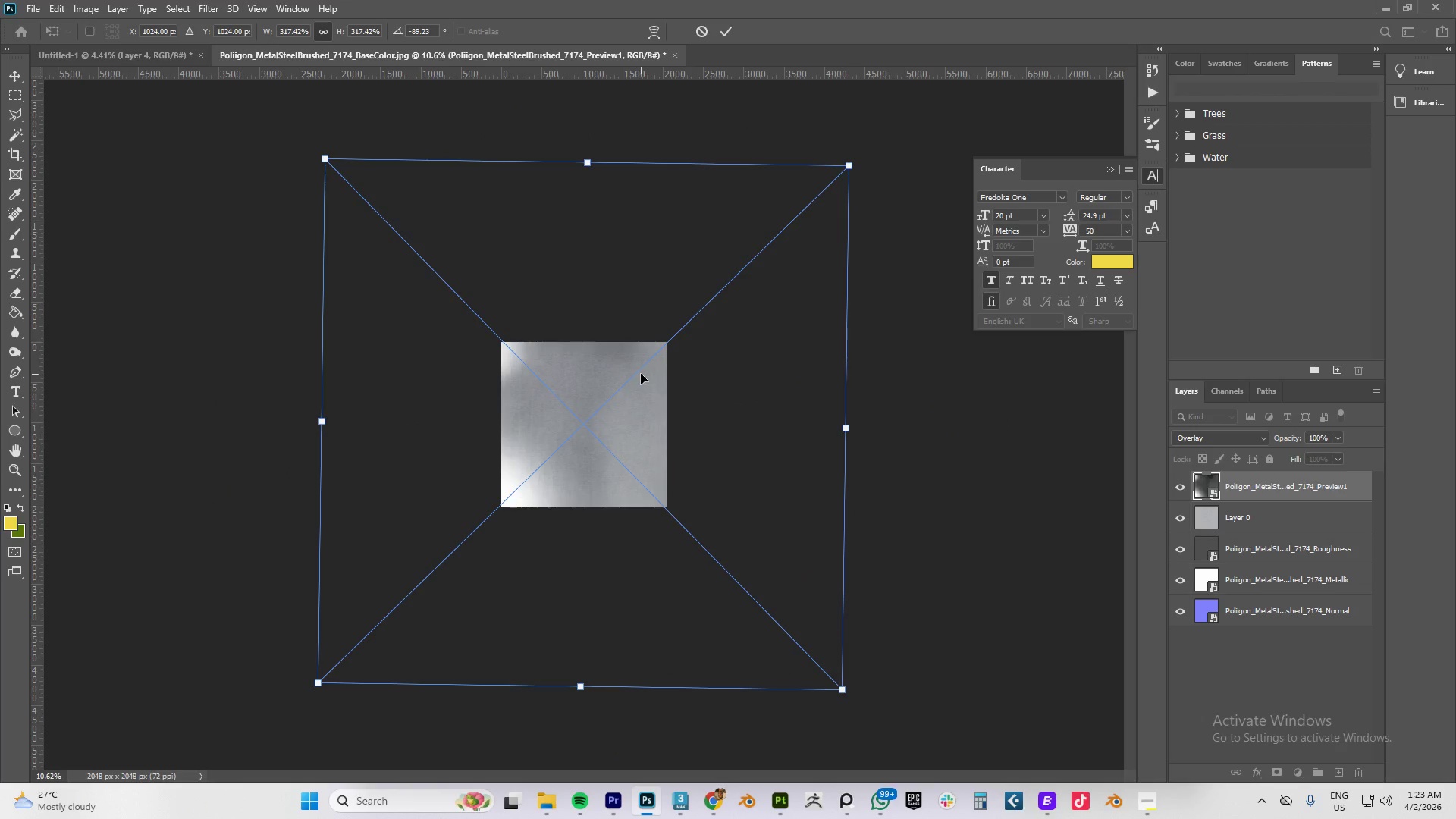 
hold_key(key=AltLeft, duration=0.83)
scroll: coordinate [611, 413], scroll_direction: up, amount: 9.0
 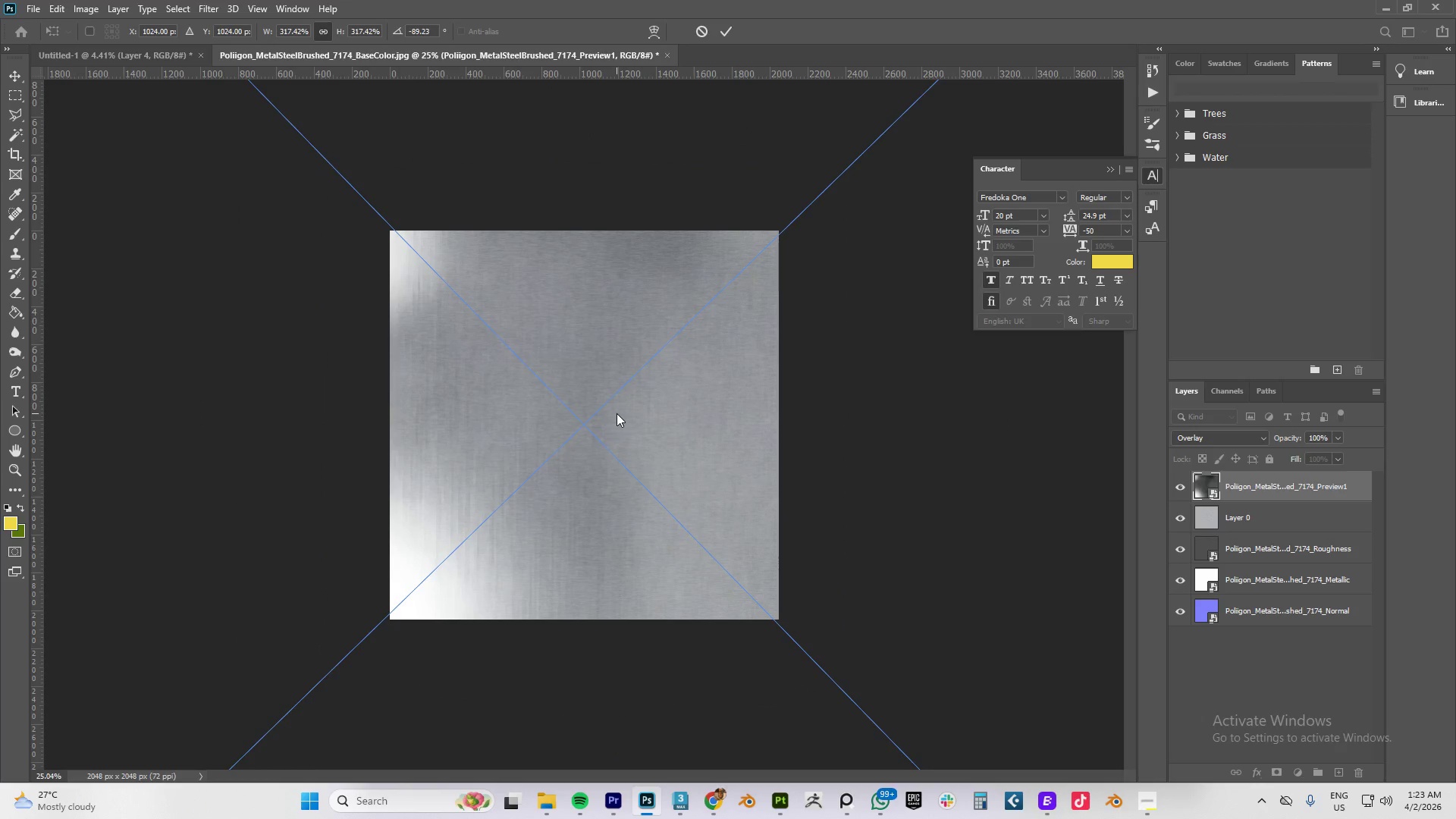 
key(NumpadEnter)
 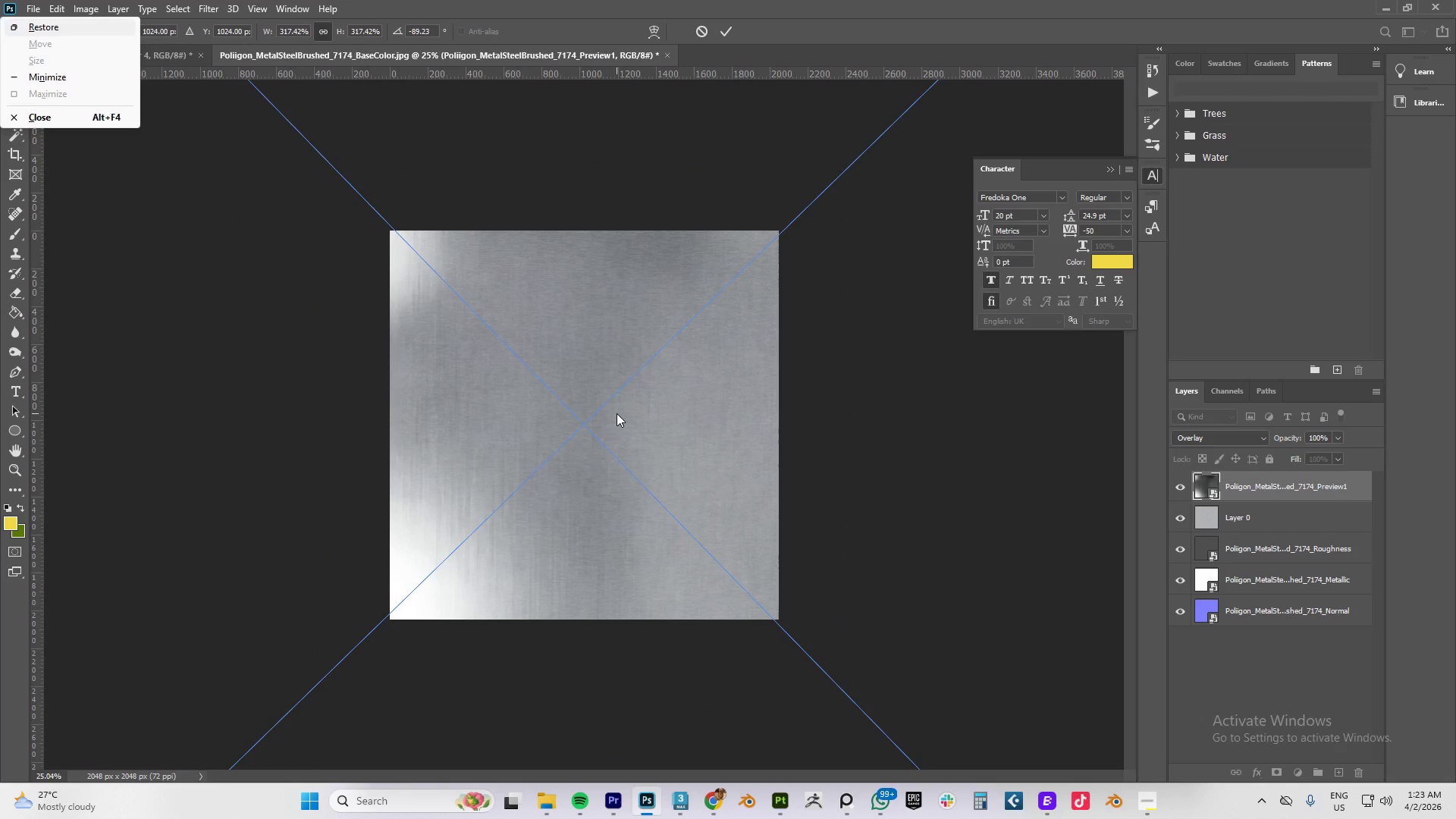 
key(Escape)
 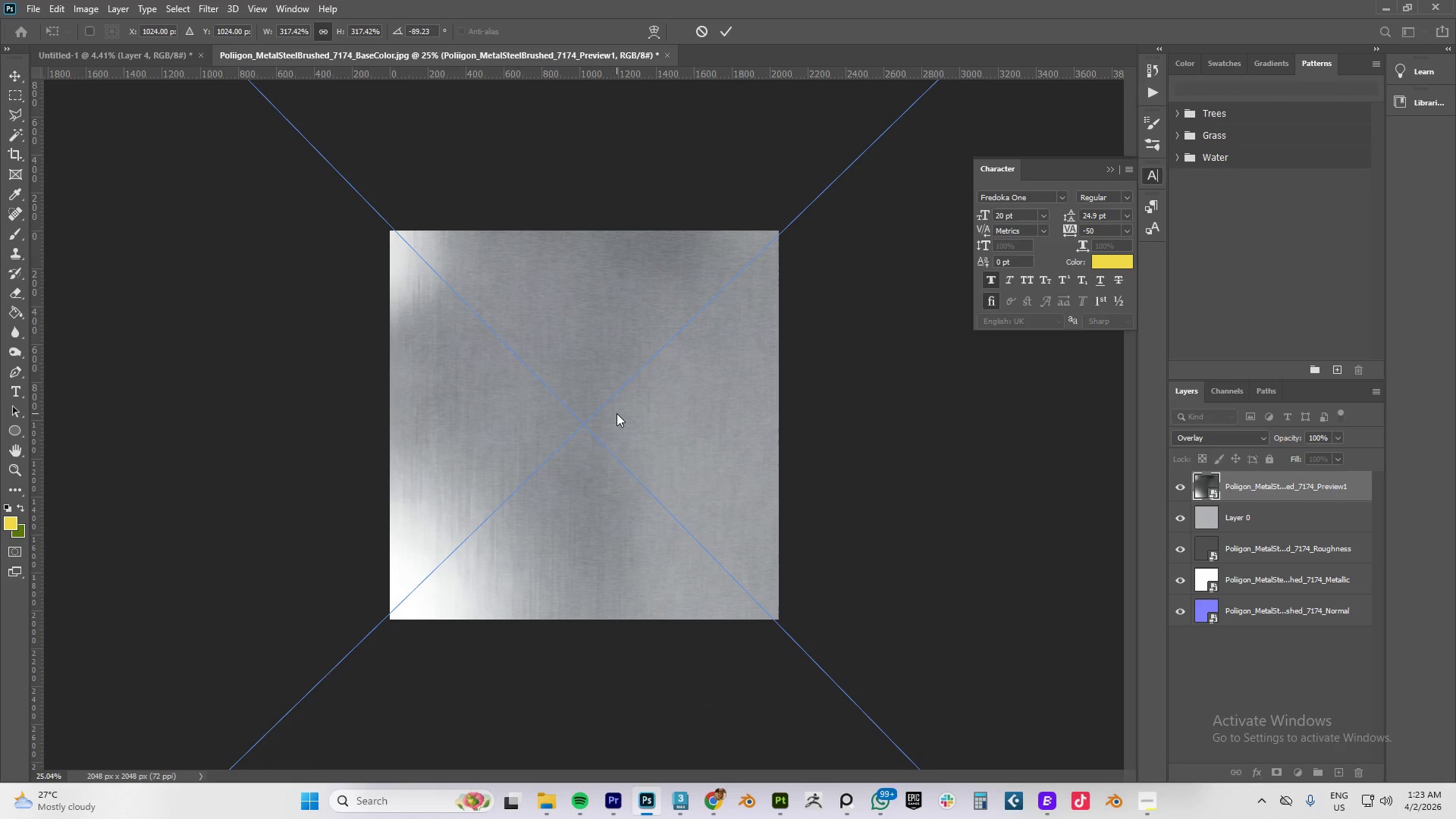 
key(Enter)
 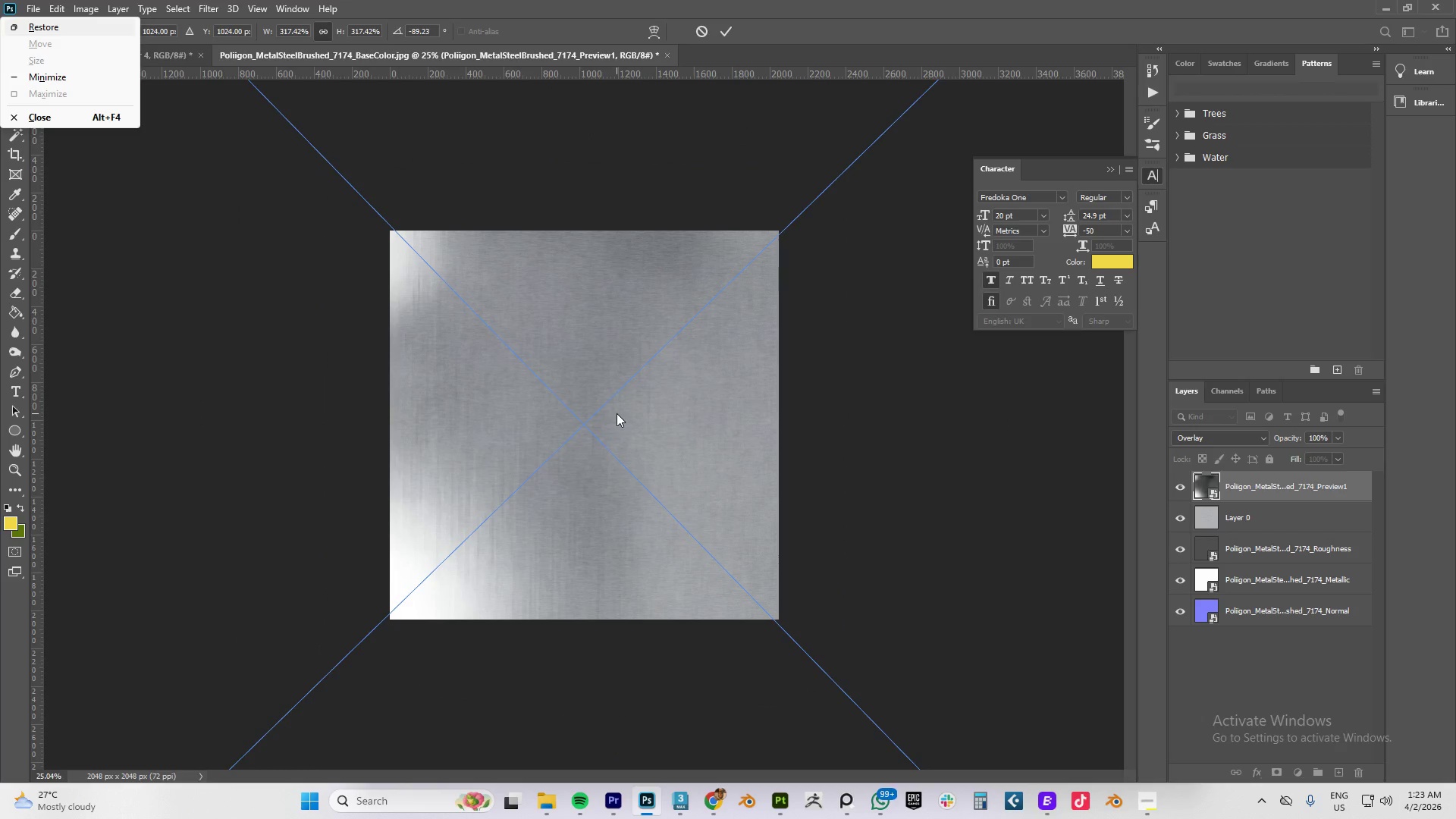 
key(Escape)
 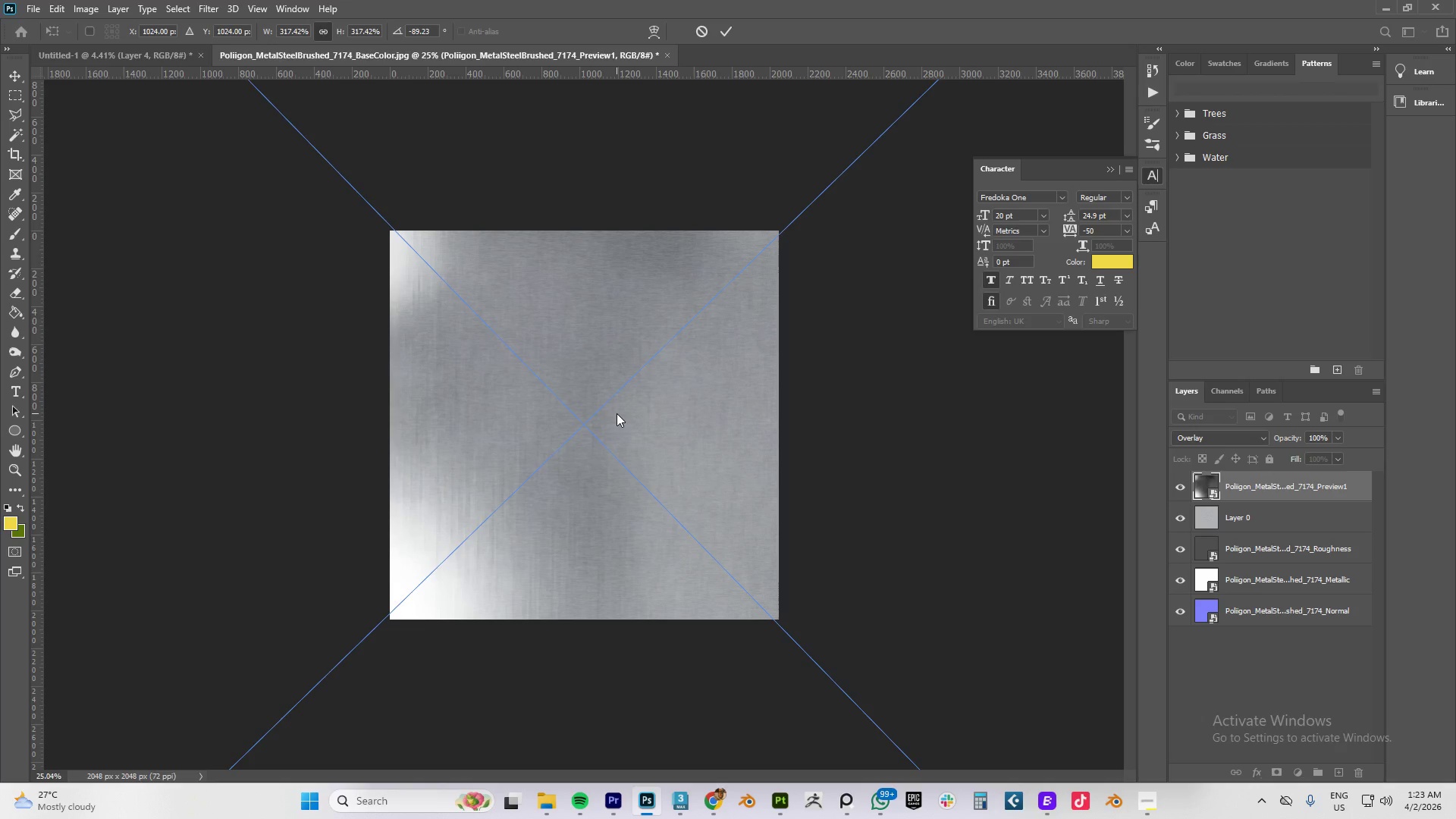 
scroll: coordinate [699, 517], scroll_direction: down, amount: 10.0
 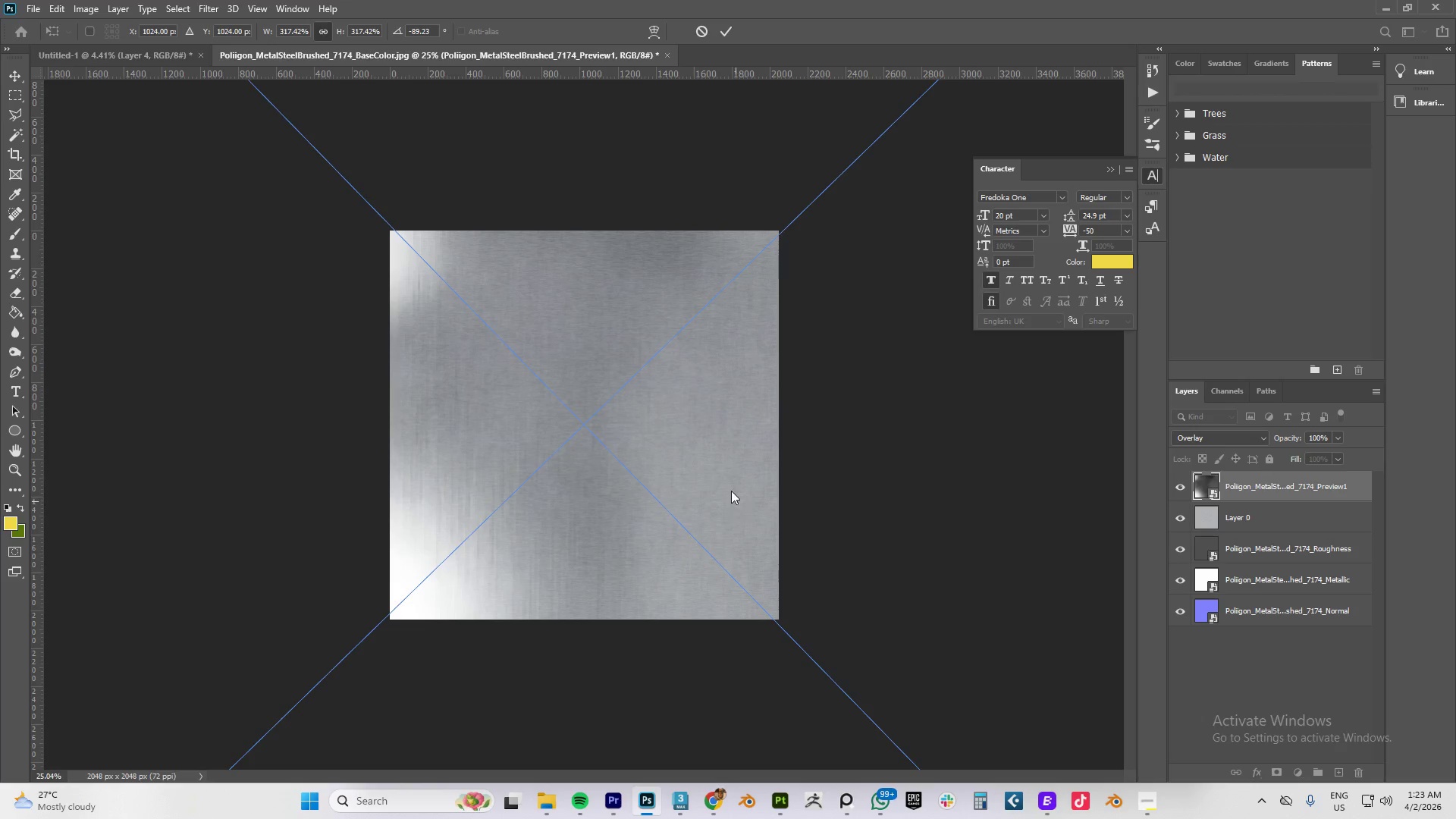 
left_click([731, 491])
 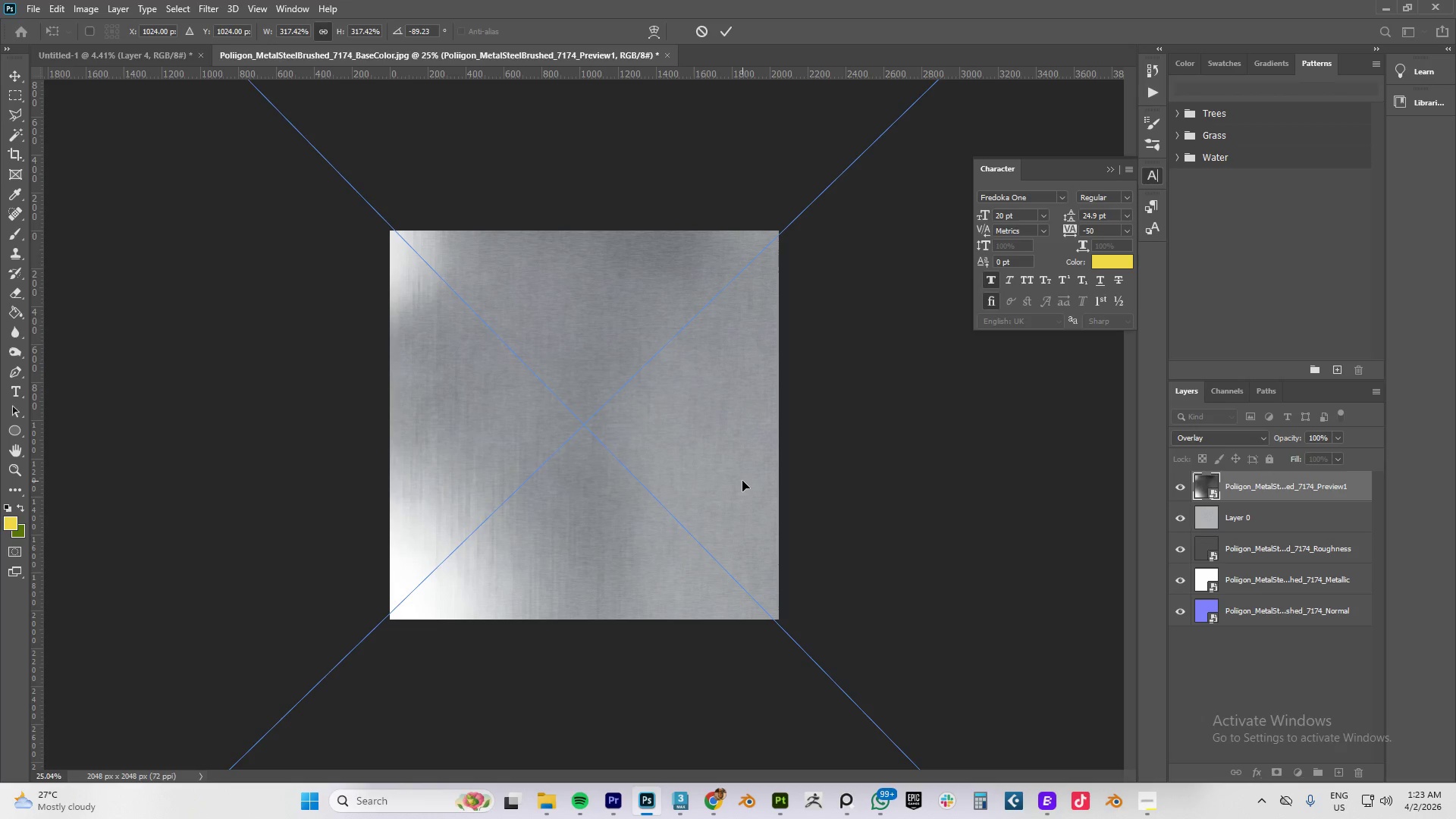 
key(Enter)
 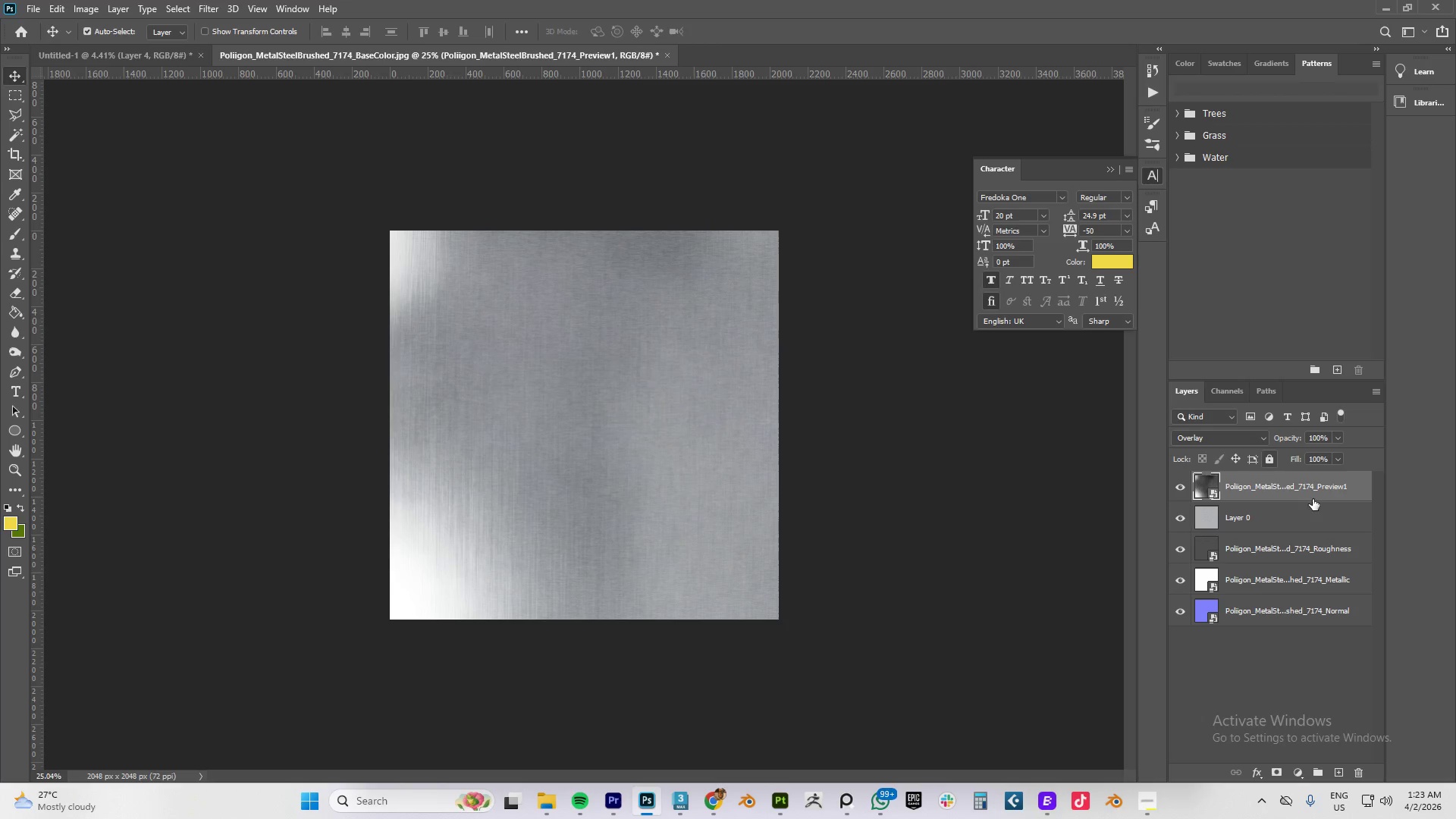 
wait(6.16)
 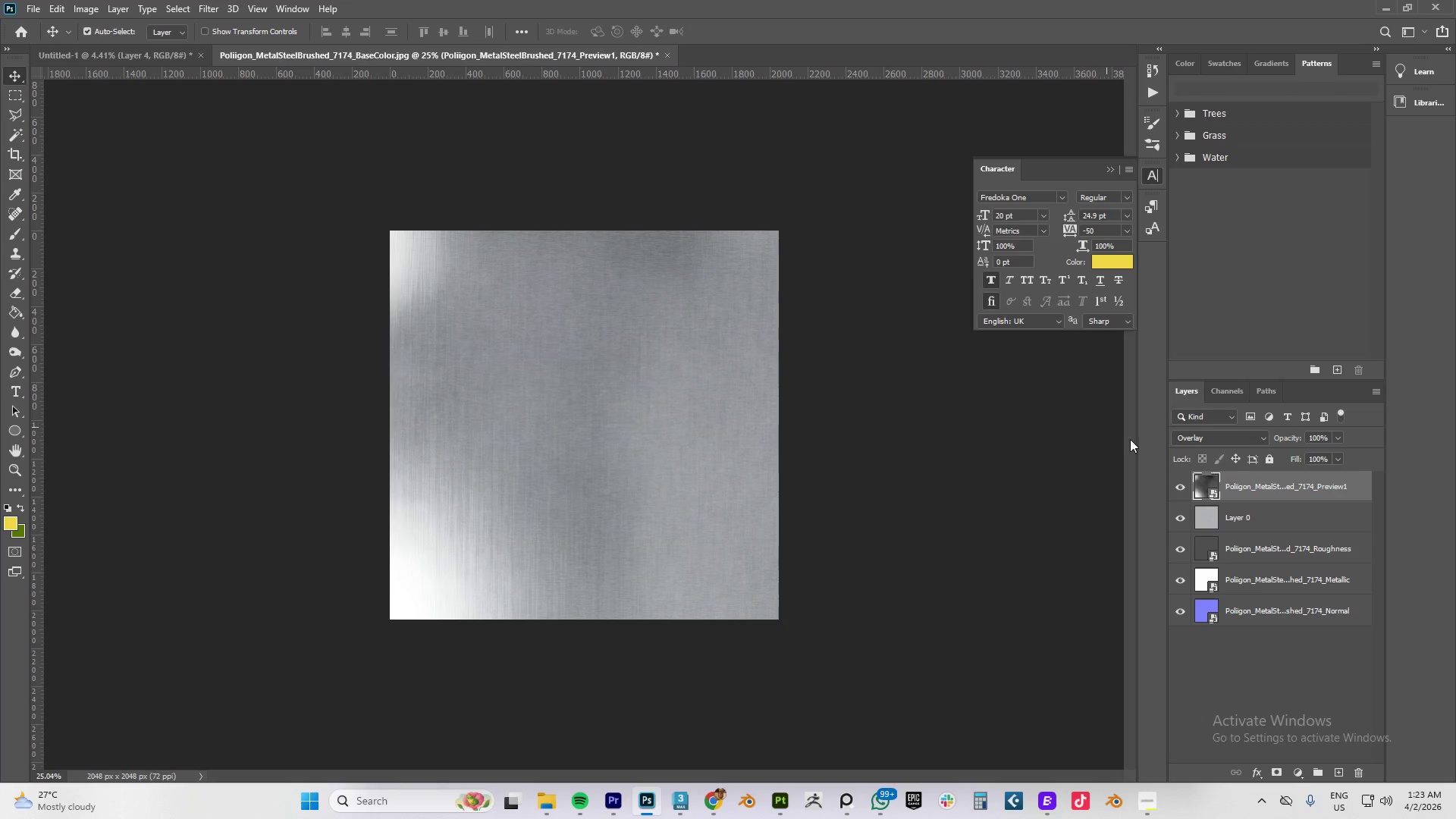 
left_click_drag(start_coordinate=[1290, 438], to_coordinate=[1266, 443])
 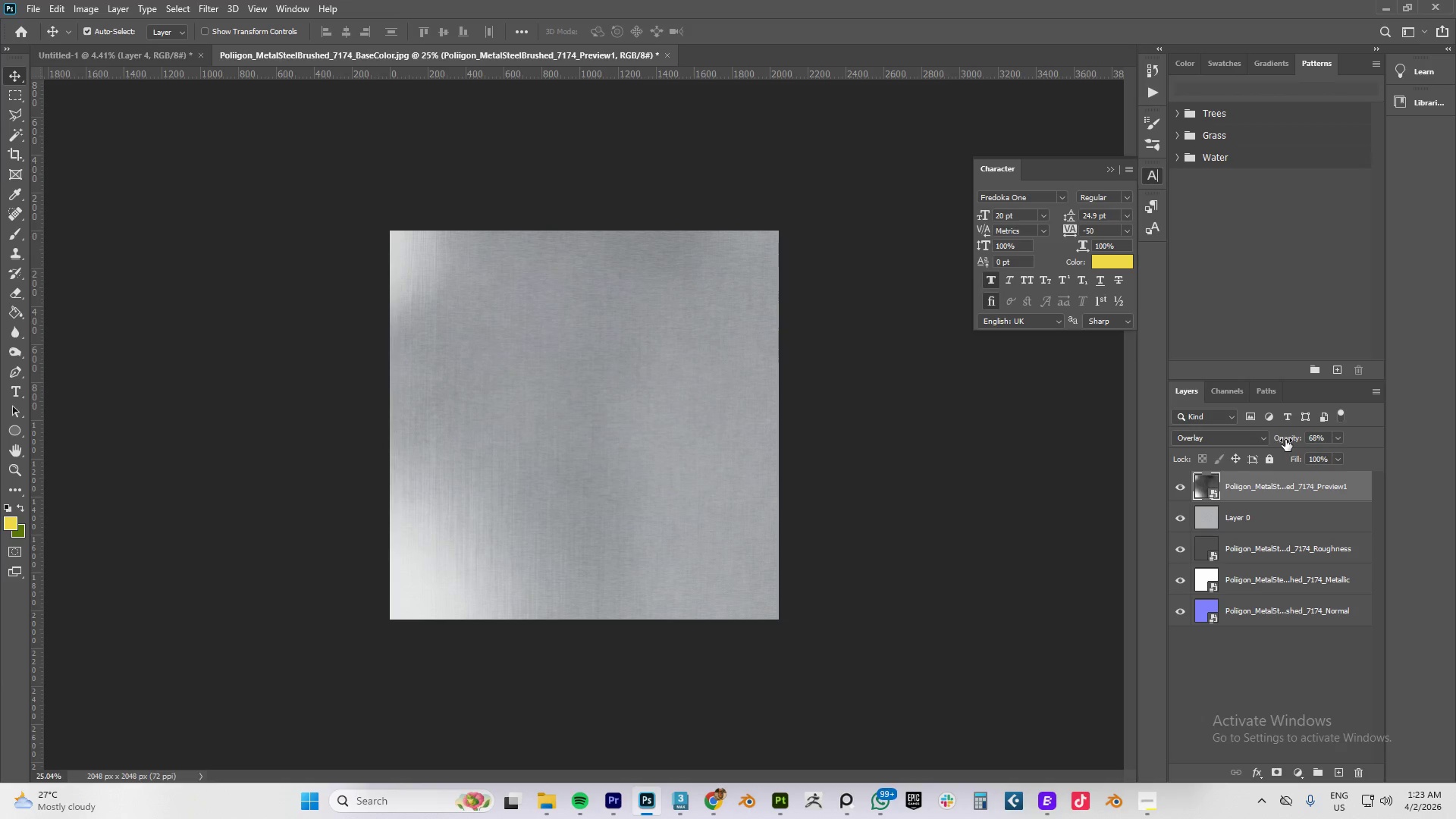 
key(Alt+AltLeft)
 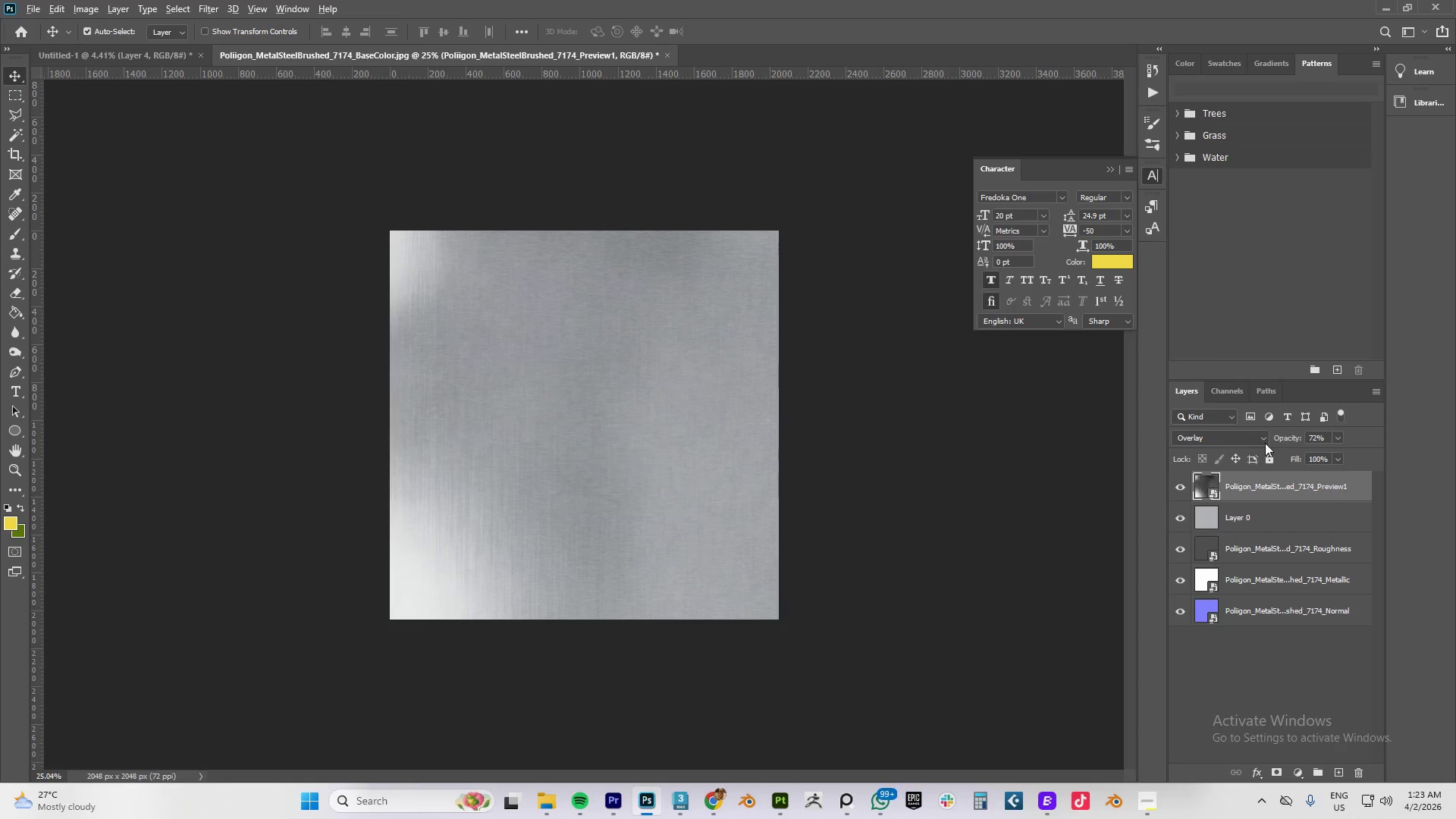 
key(Alt+Tab)
 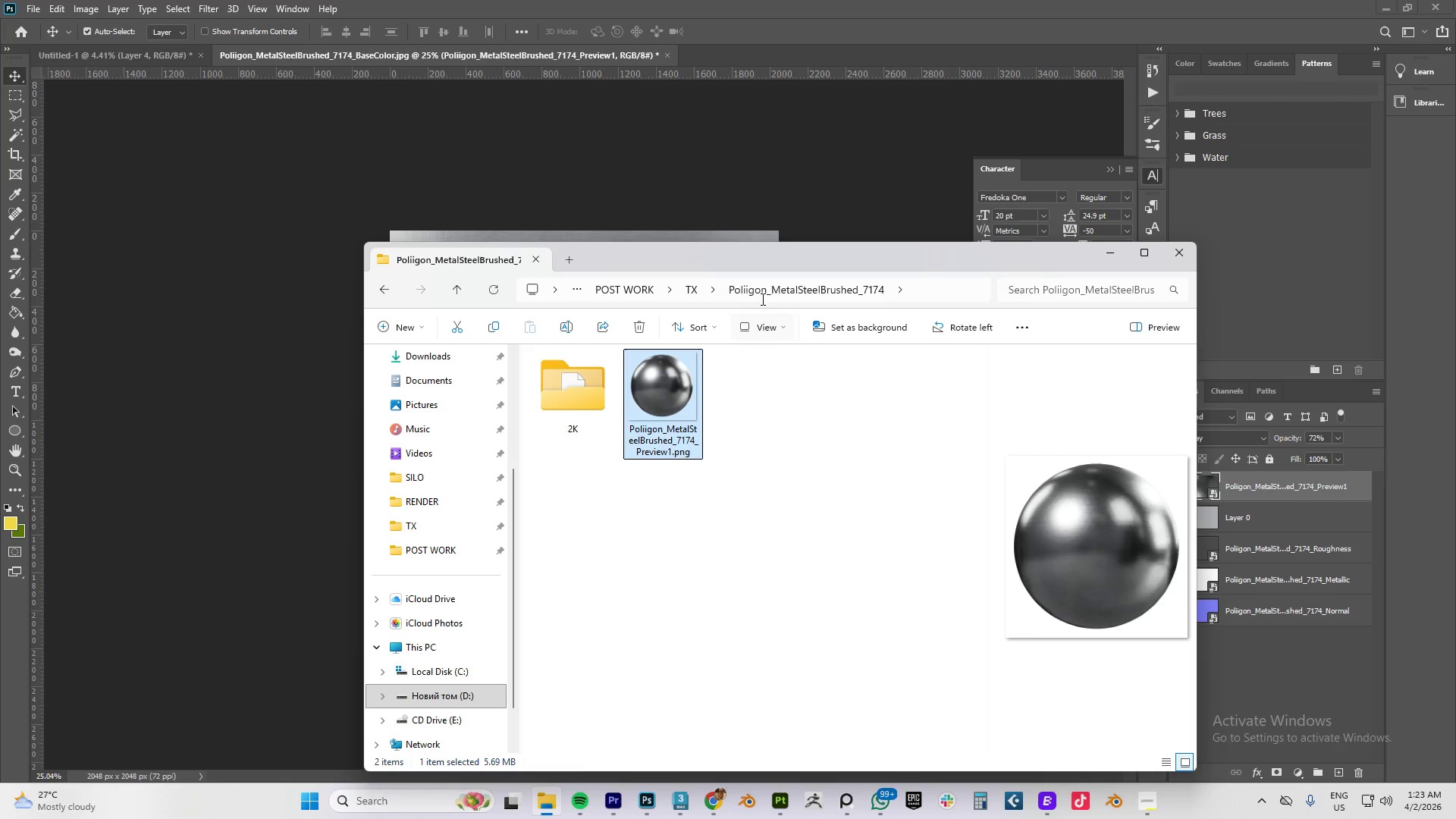 
left_click([746, 292])
 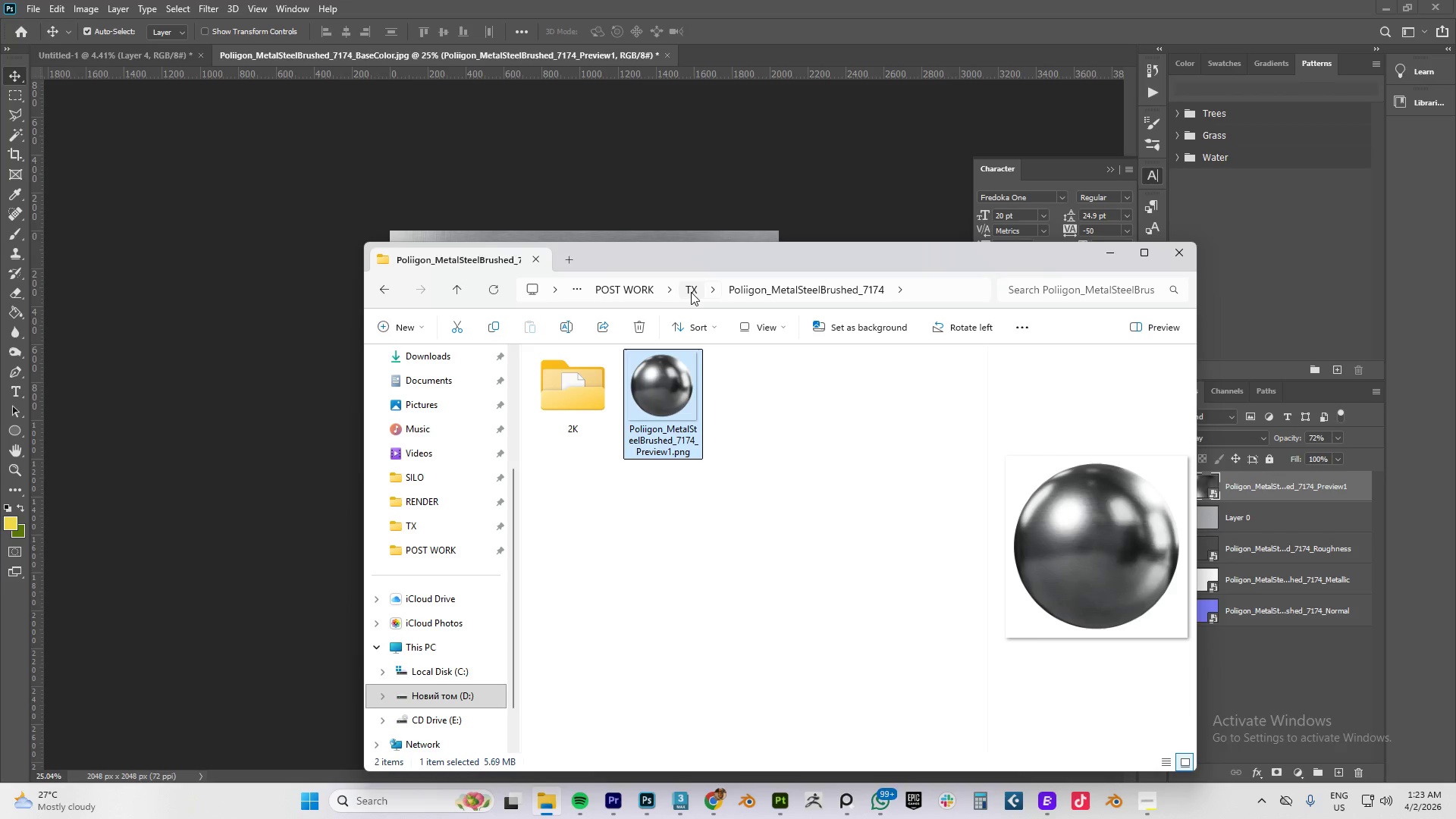 
left_click([690, 292])
 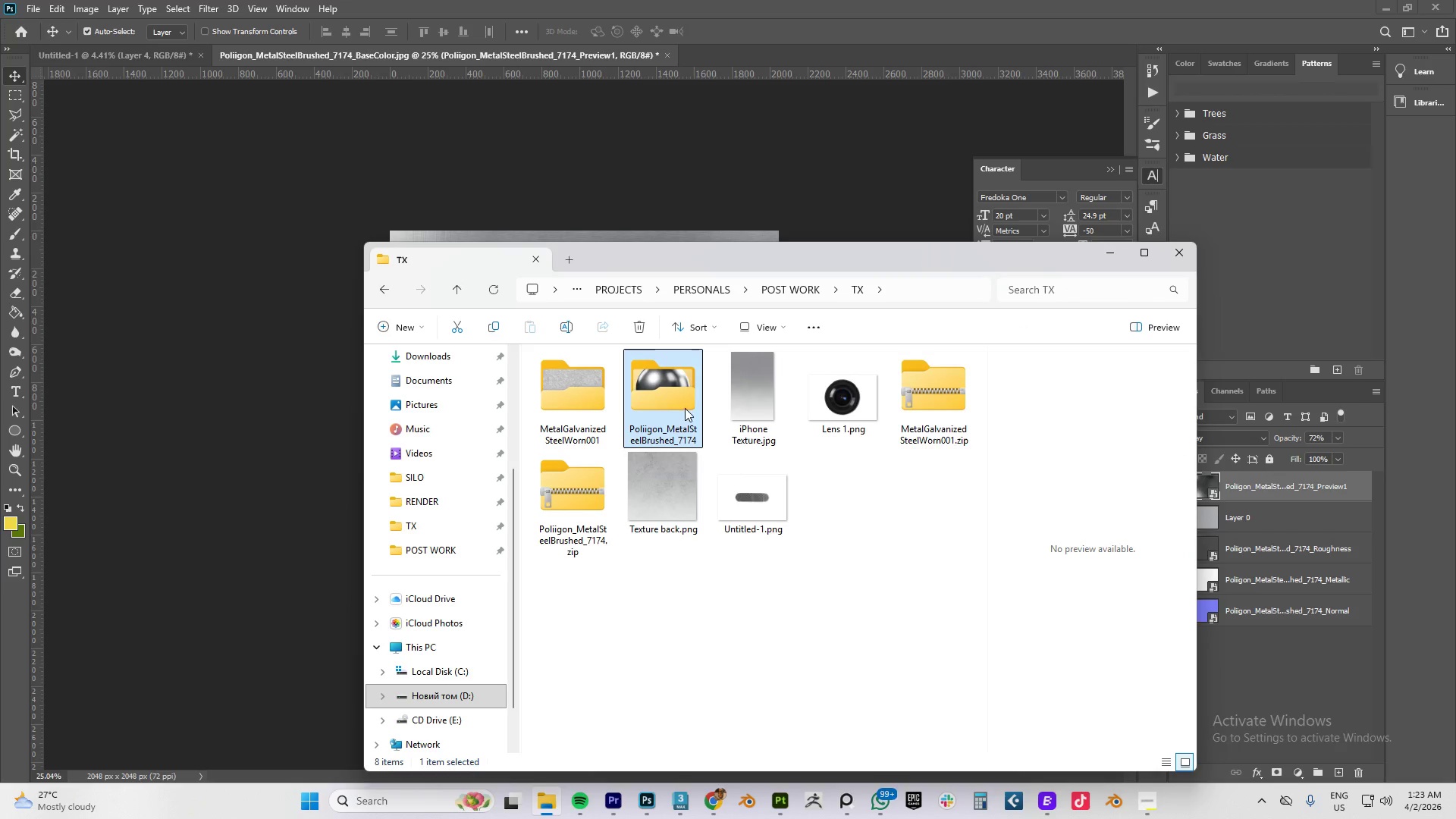 
double_click([588, 402])
 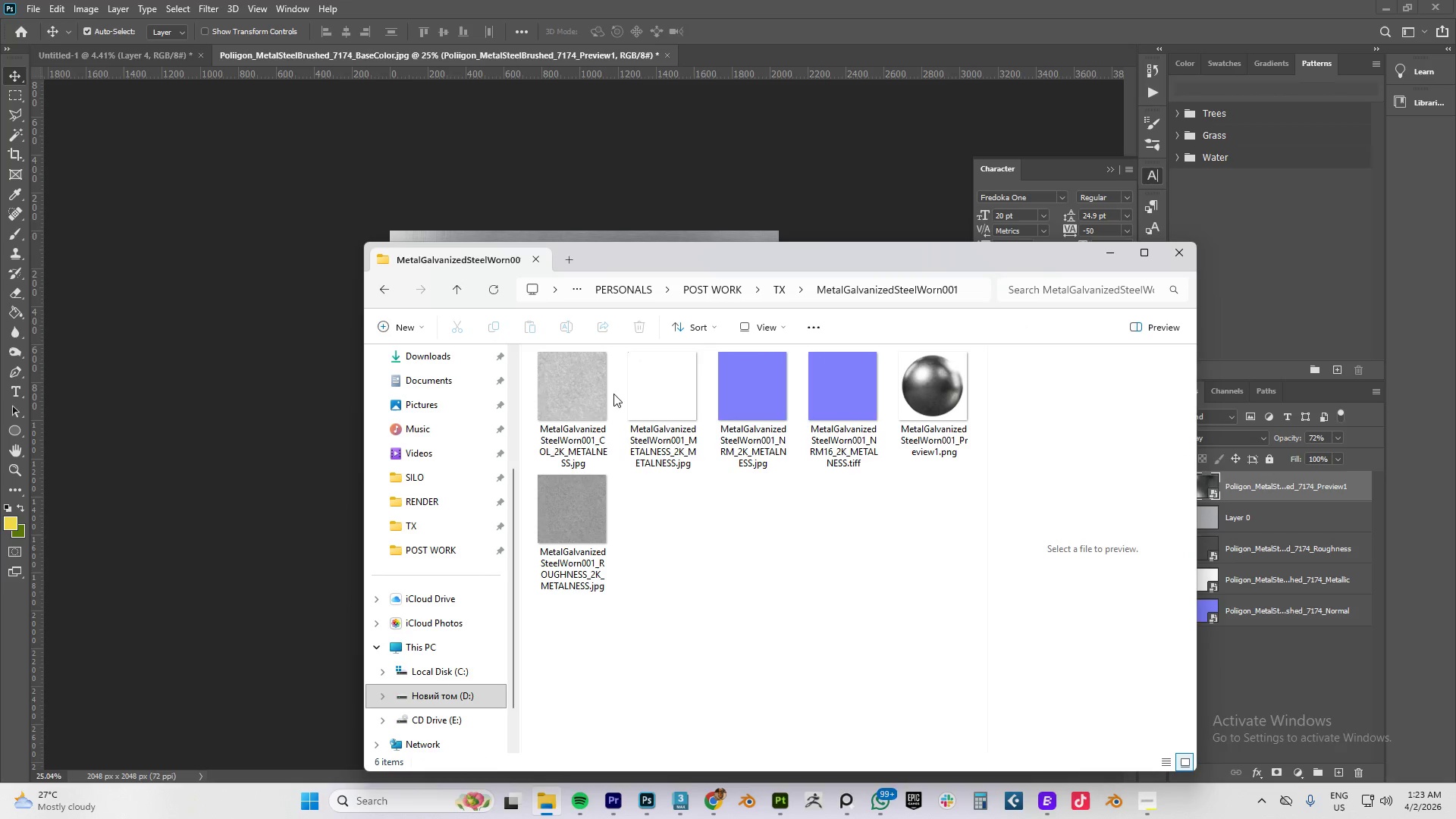 
left_click([563, 410])
 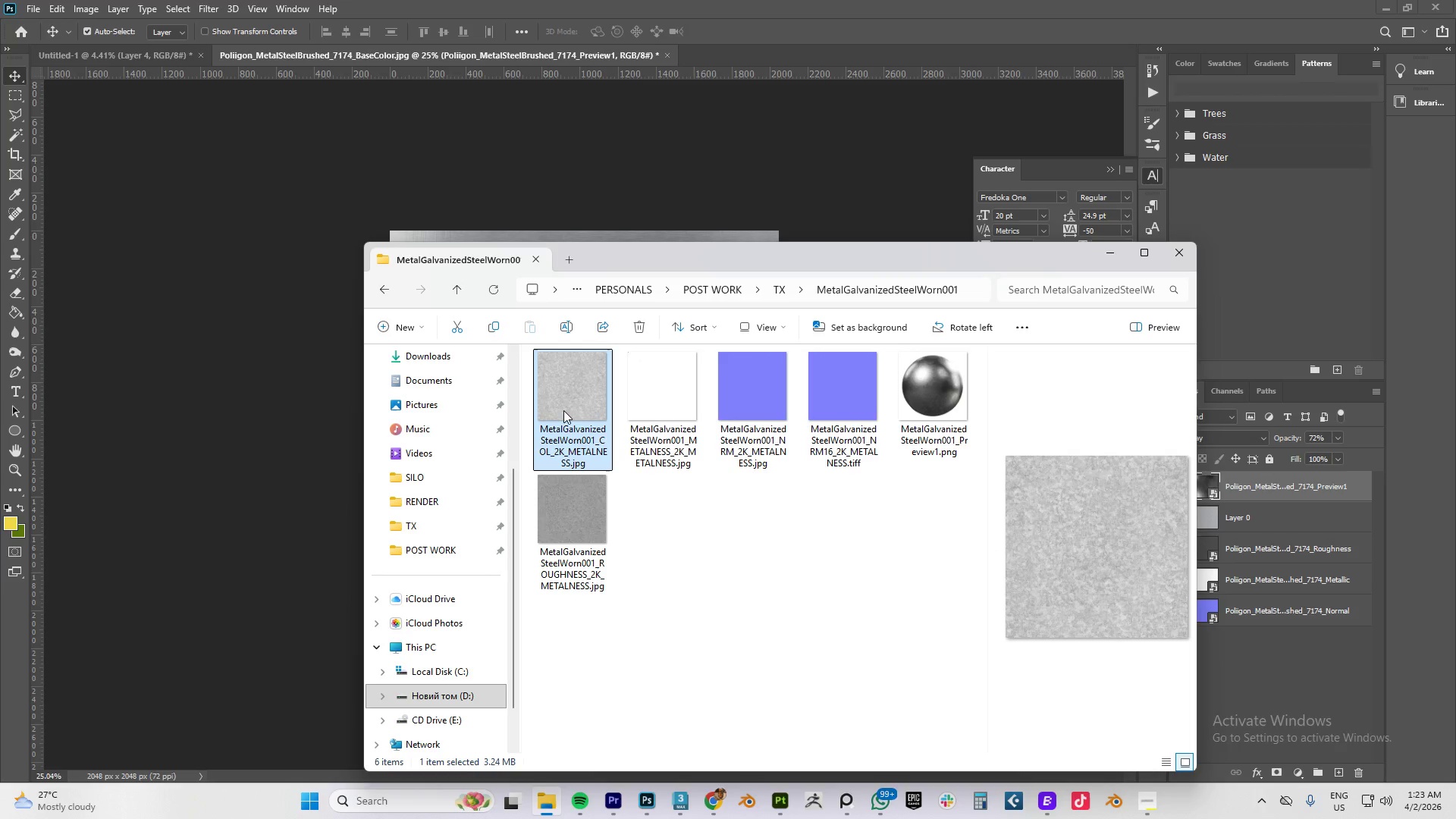 
left_click_drag(start_coordinate=[563, 410], to_coordinate=[245, 280])
 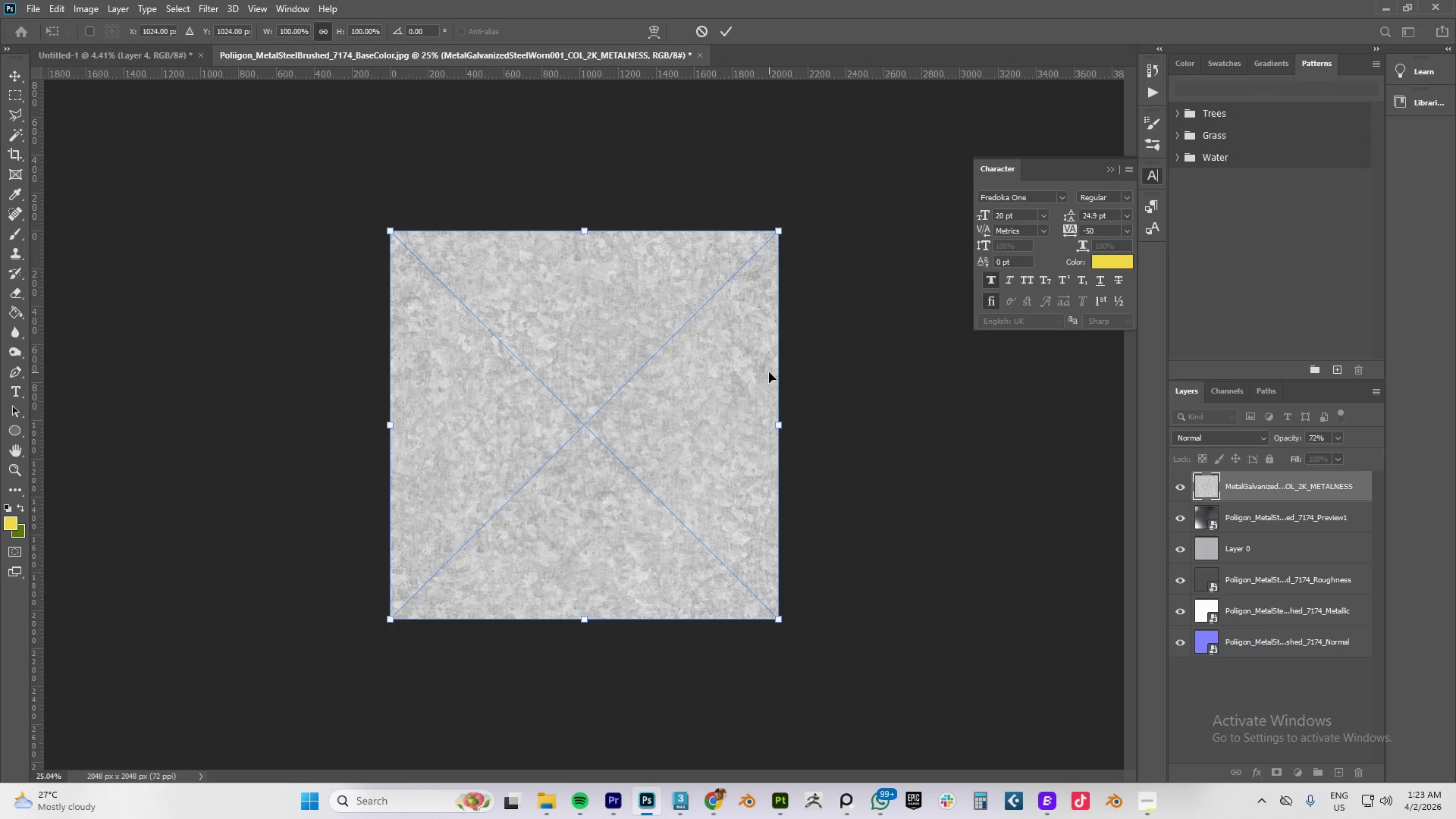 
key(NumpadEnter)
 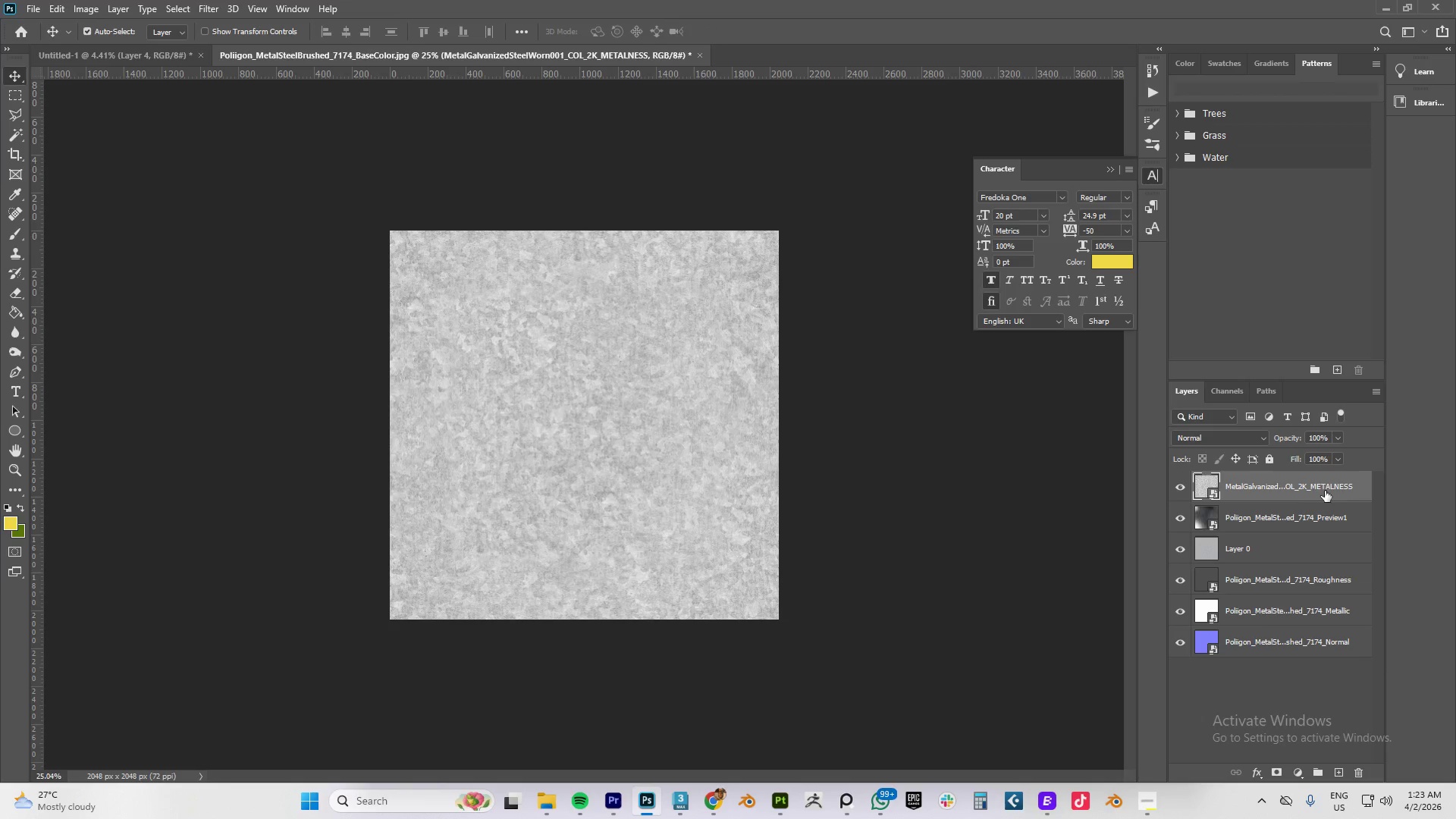 
left_click_drag(start_coordinate=[1282, 494], to_coordinate=[1282, 529])
 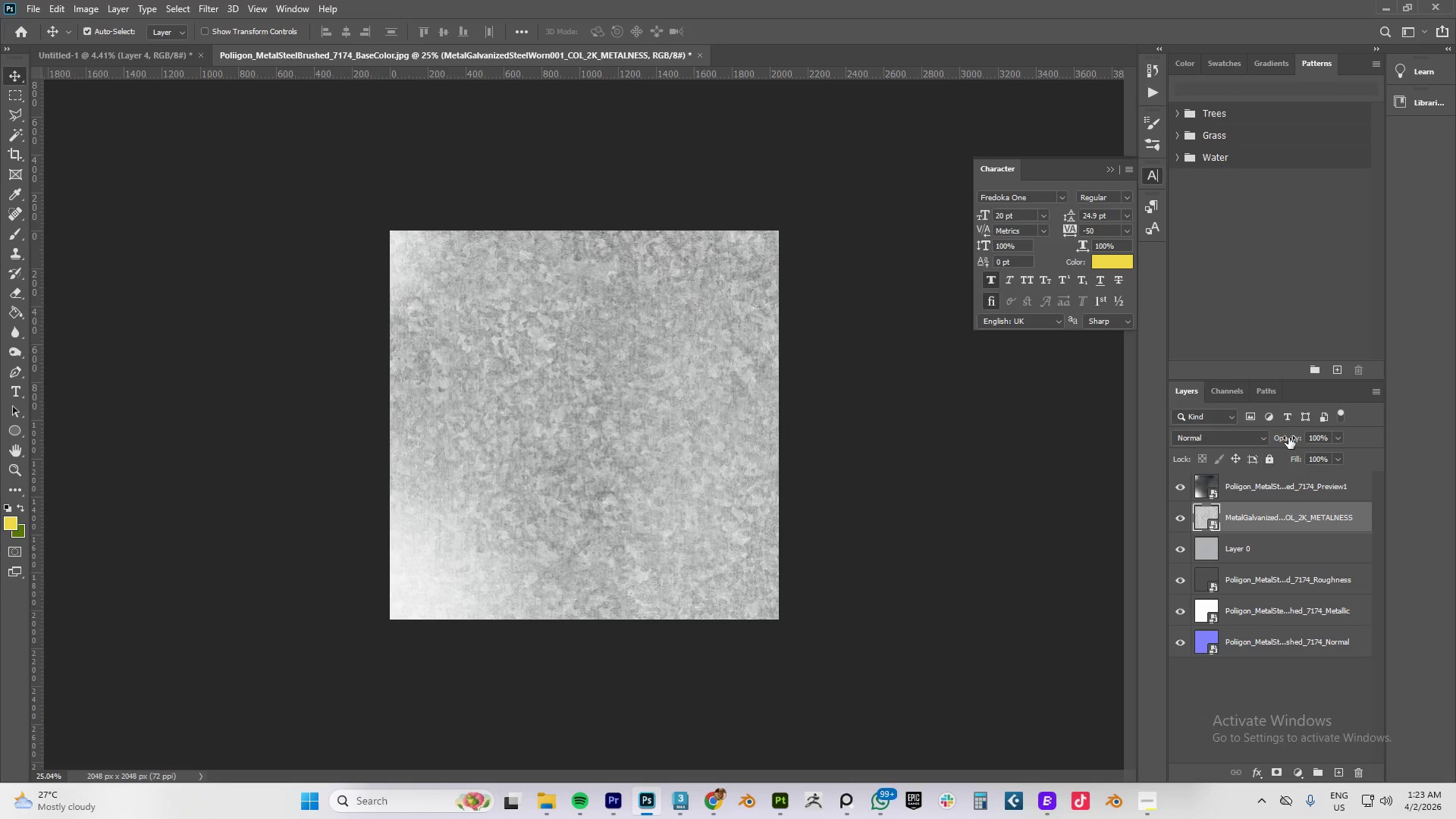 
left_click_drag(start_coordinate=[1289, 438], to_coordinate=[1227, 441])
 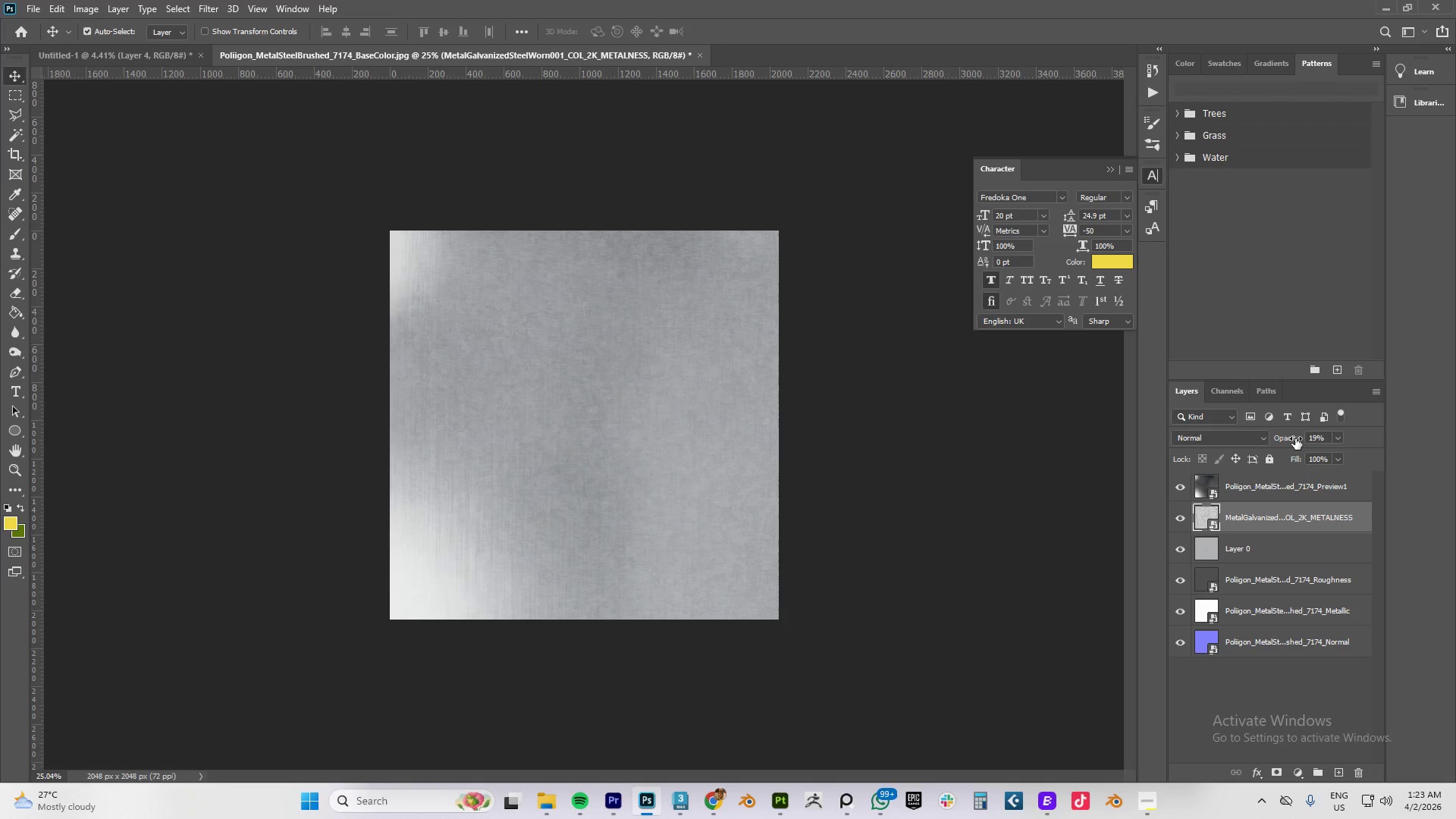 
left_click_drag(start_coordinate=[1292, 438], to_coordinate=[1276, 439])
 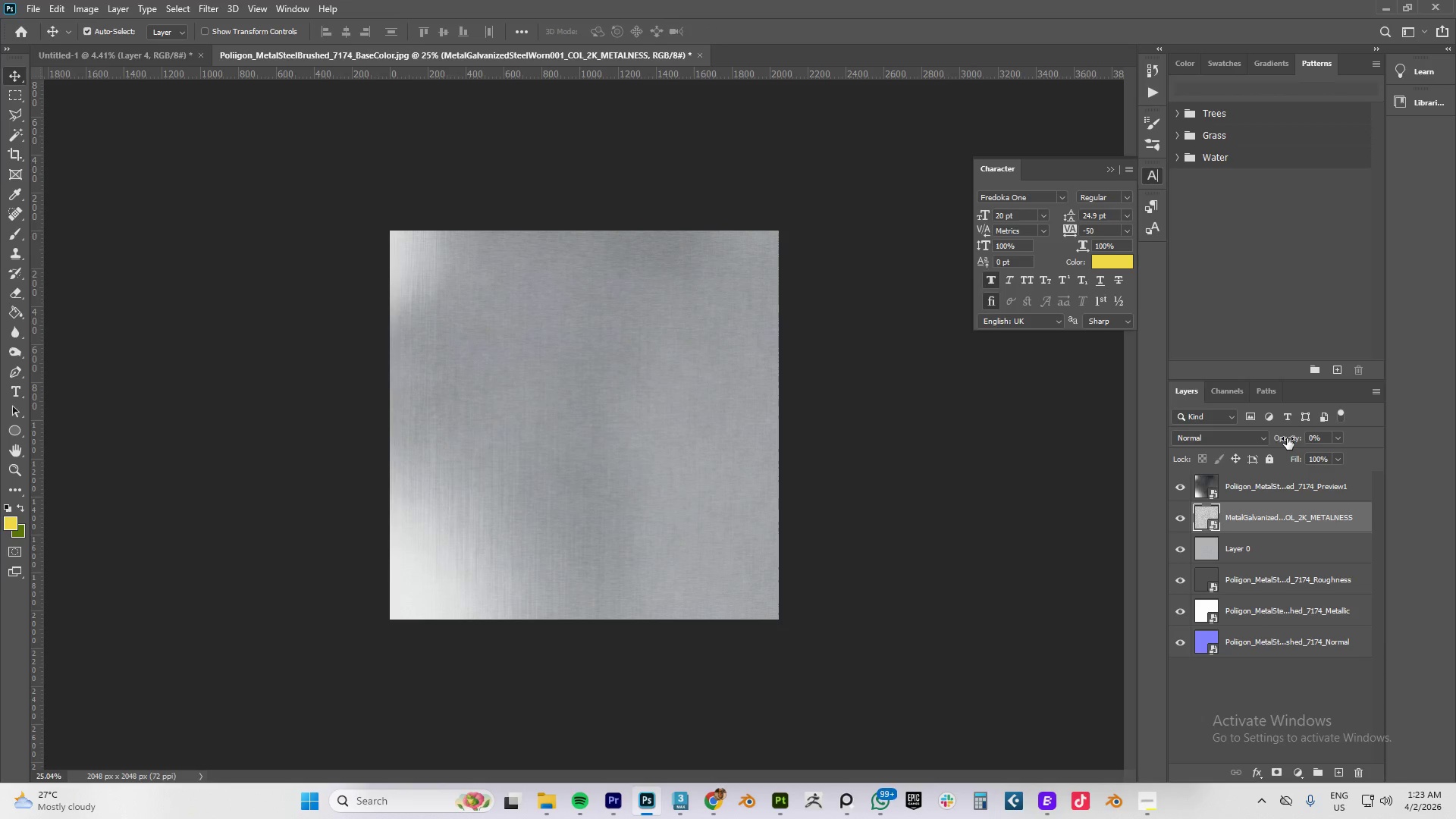 
left_click_drag(start_coordinate=[1287, 438], to_coordinate=[1301, 435])
 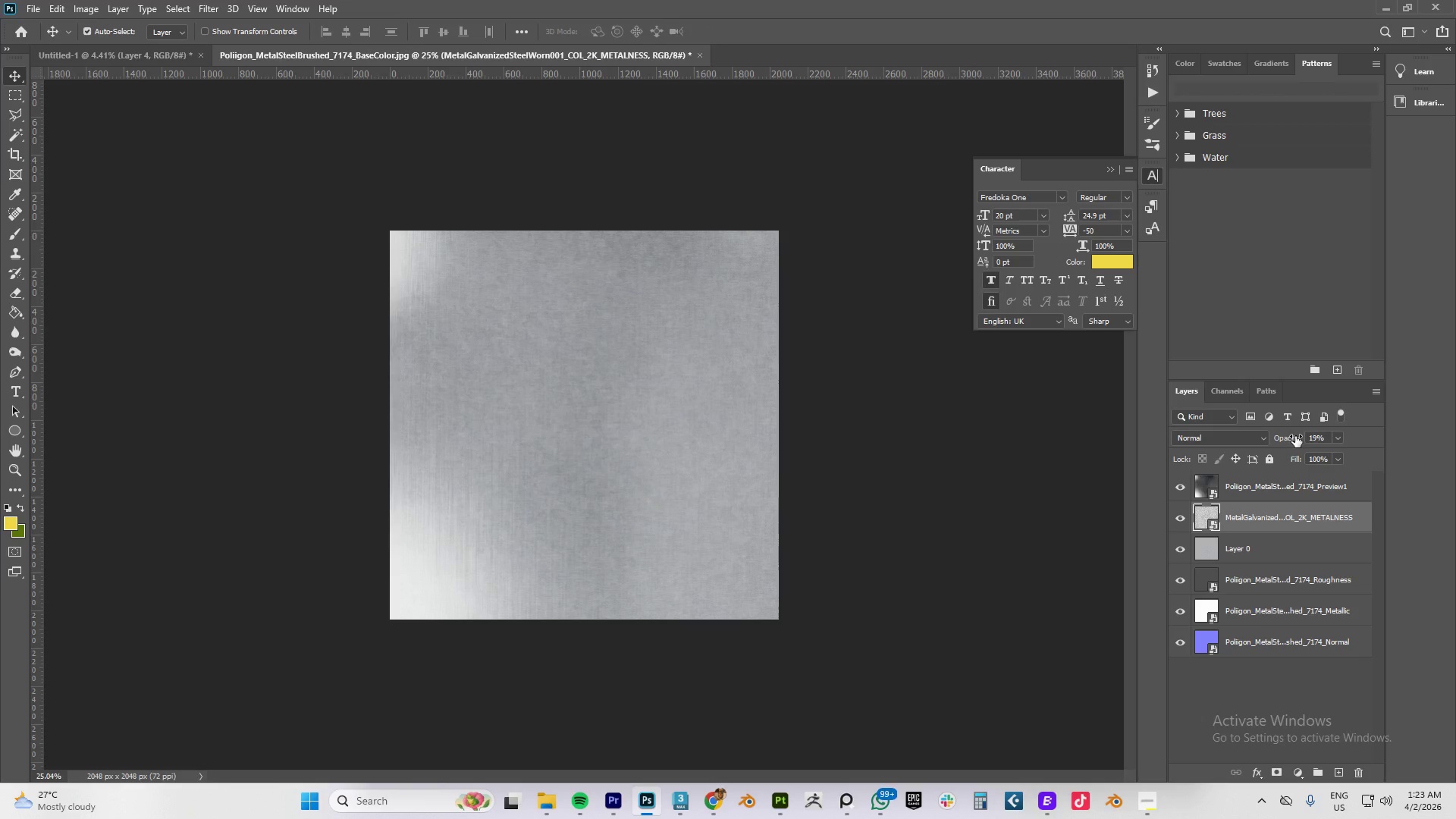 
left_click_drag(start_coordinate=[1295, 436], to_coordinate=[1290, 438])
 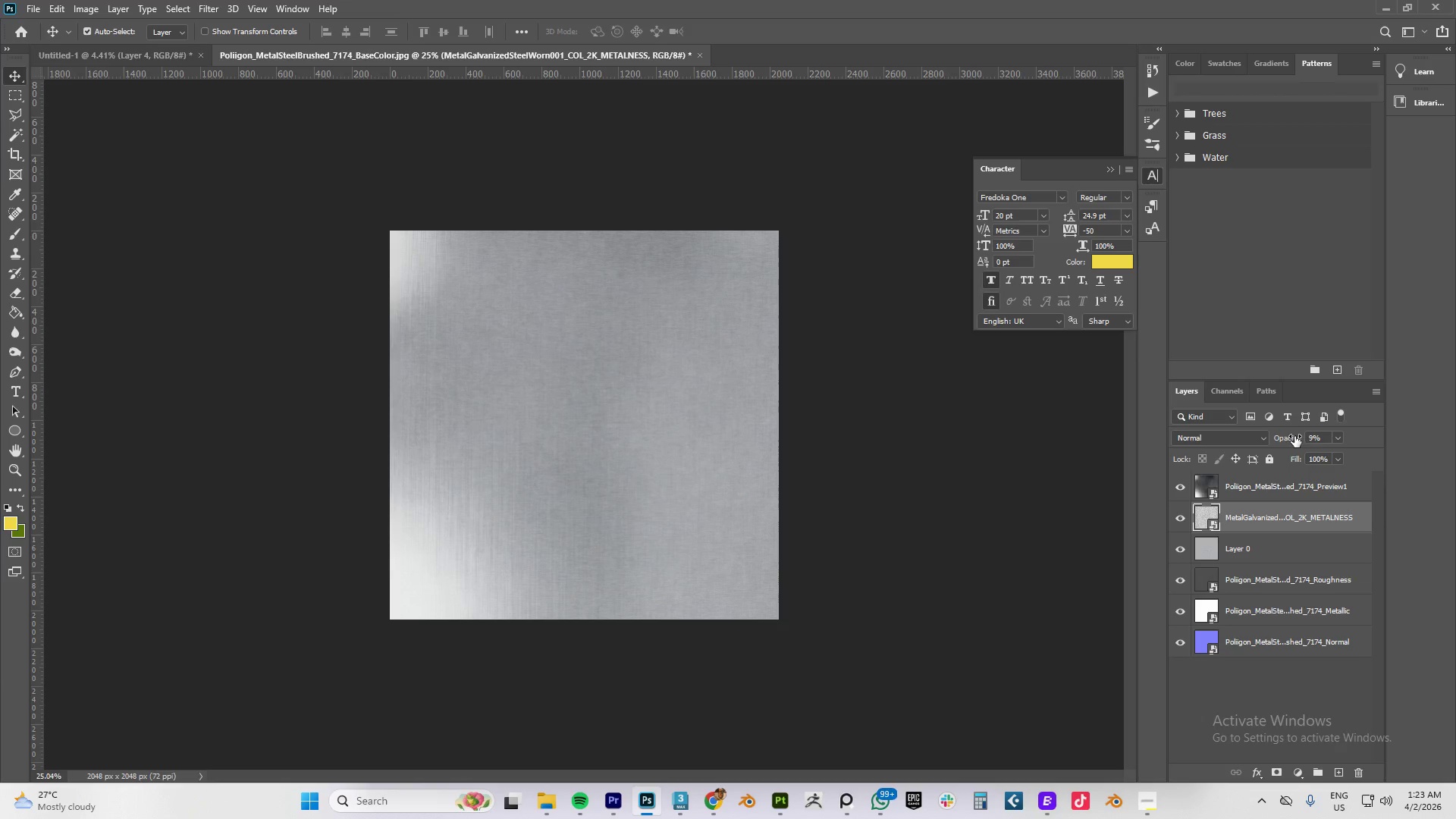 
left_click_drag(start_coordinate=[1292, 438], to_coordinate=[1301, 438])
 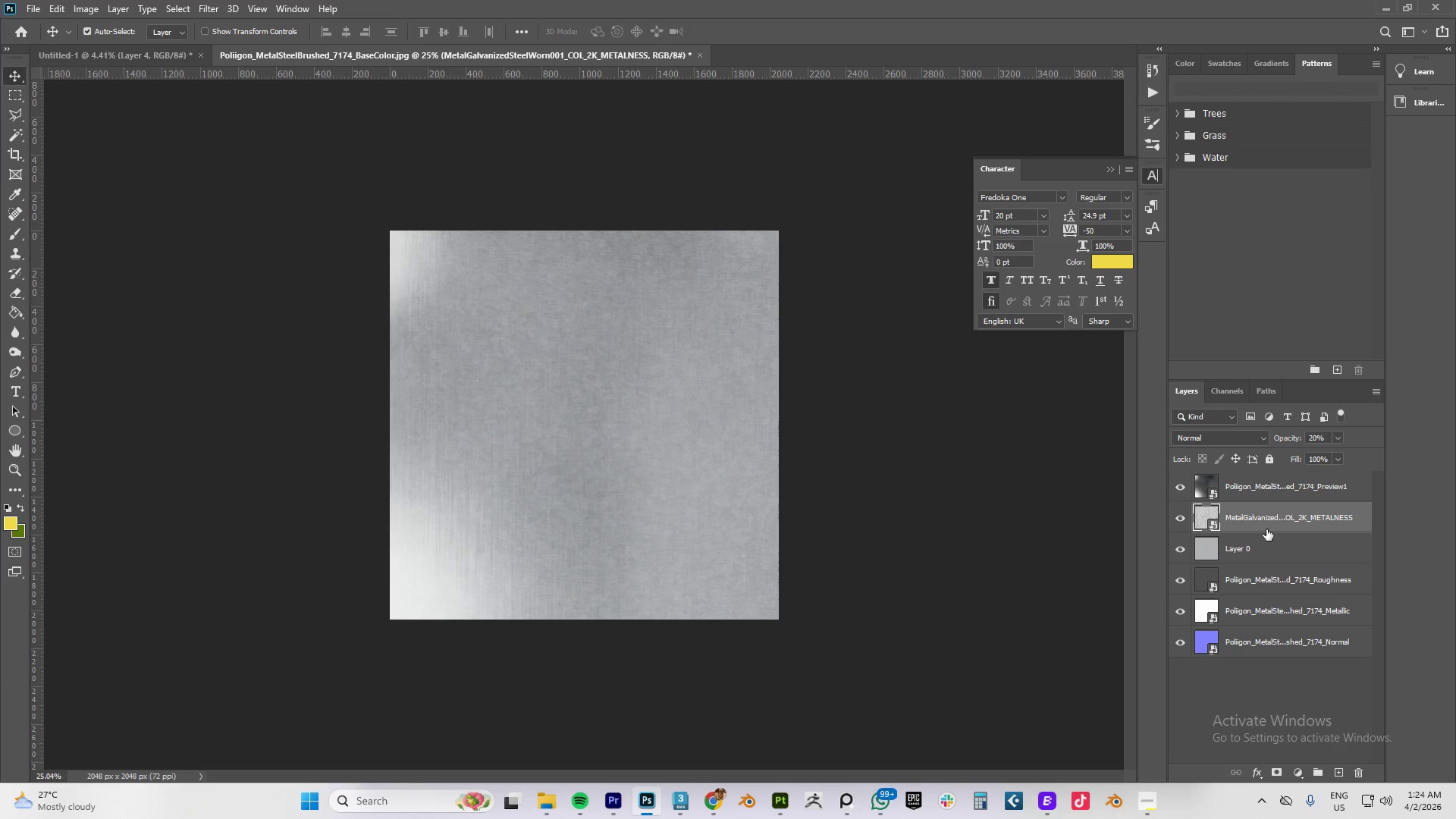 
left_click_drag(start_coordinate=[1260, 580], to_coordinate=[1260, 545])
 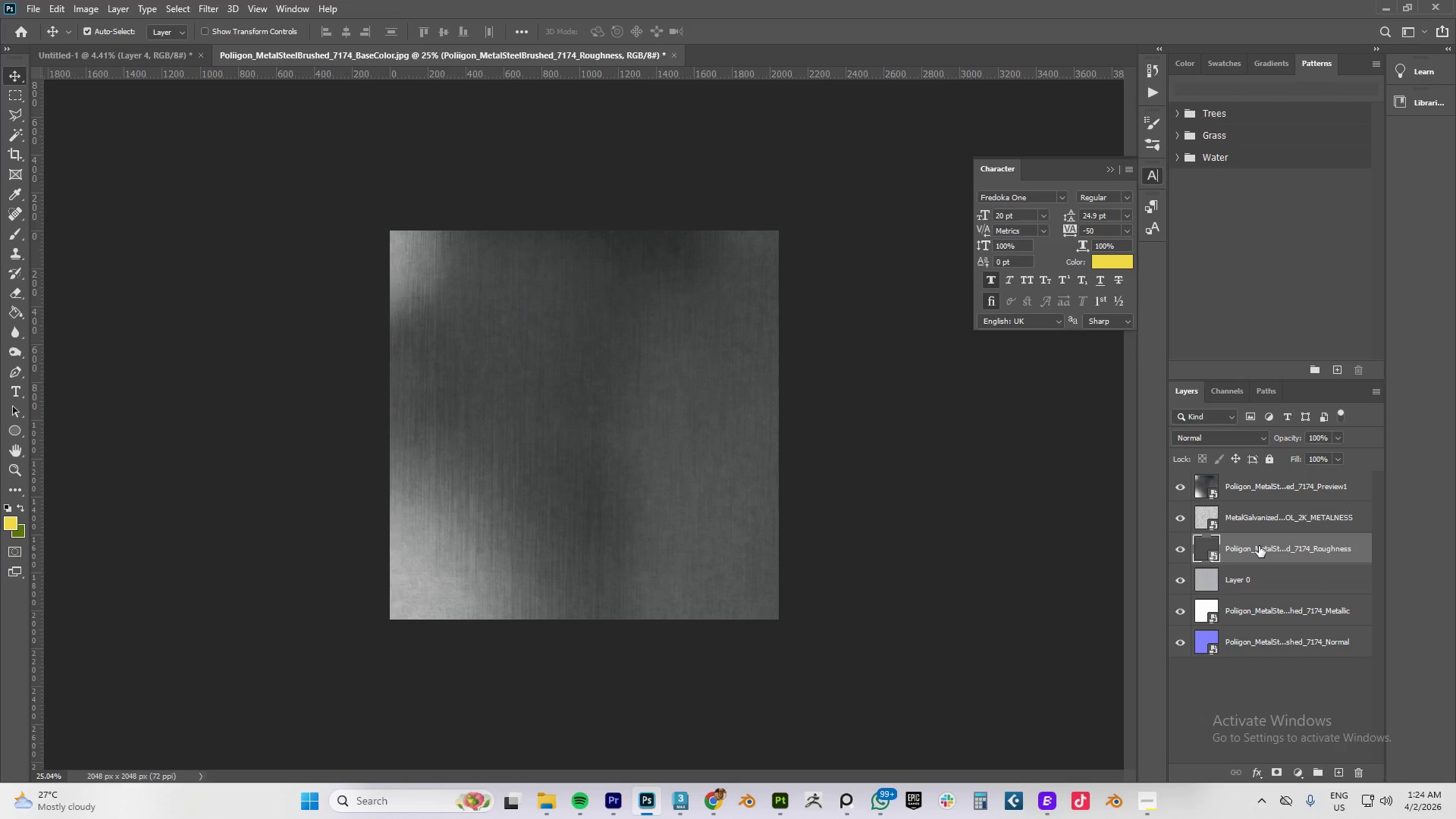 
left_click_drag(start_coordinate=[1259, 547], to_coordinate=[1260, 595])
 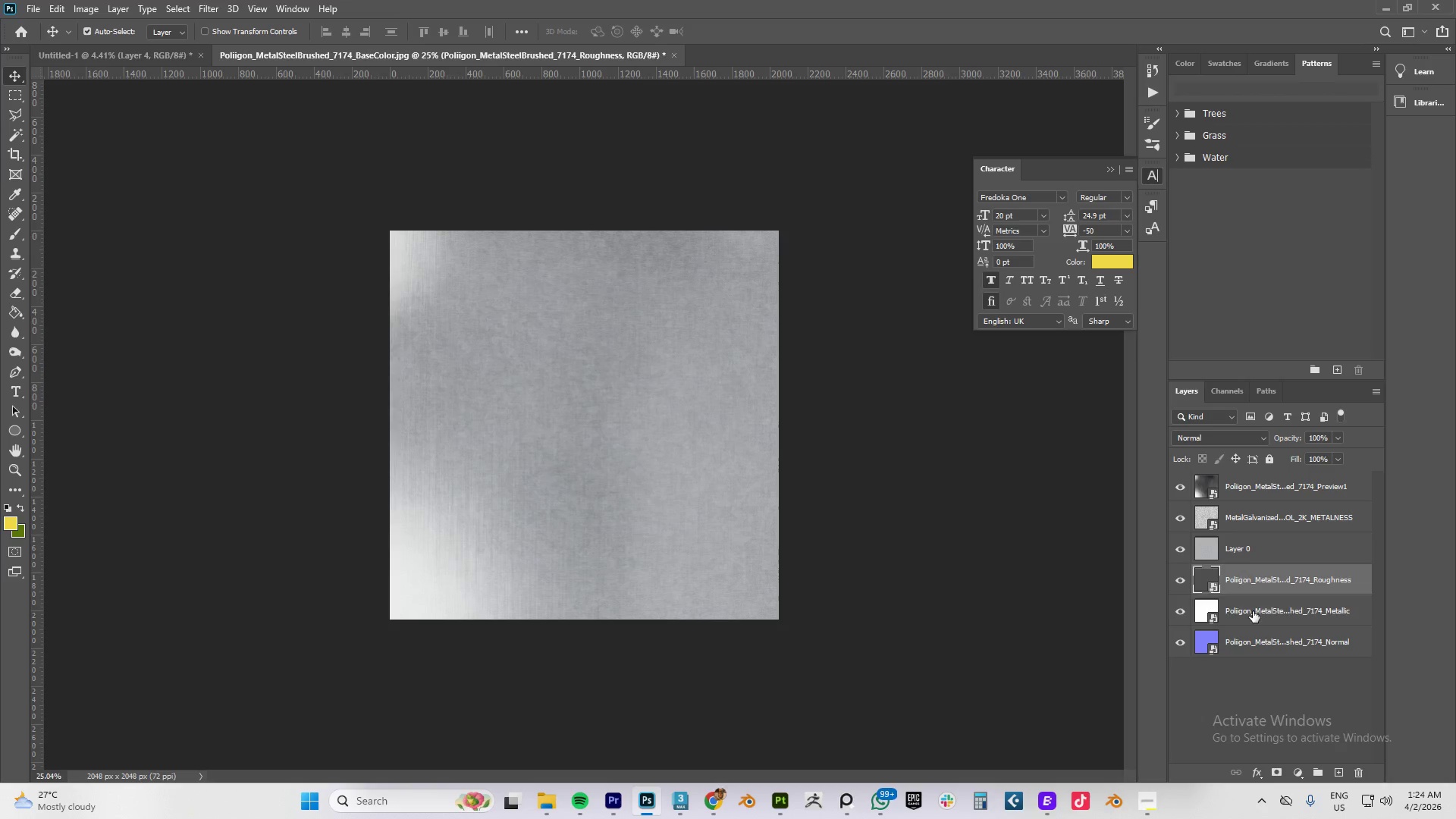 
left_click_drag(start_coordinate=[1253, 609], to_coordinate=[1257, 563])
 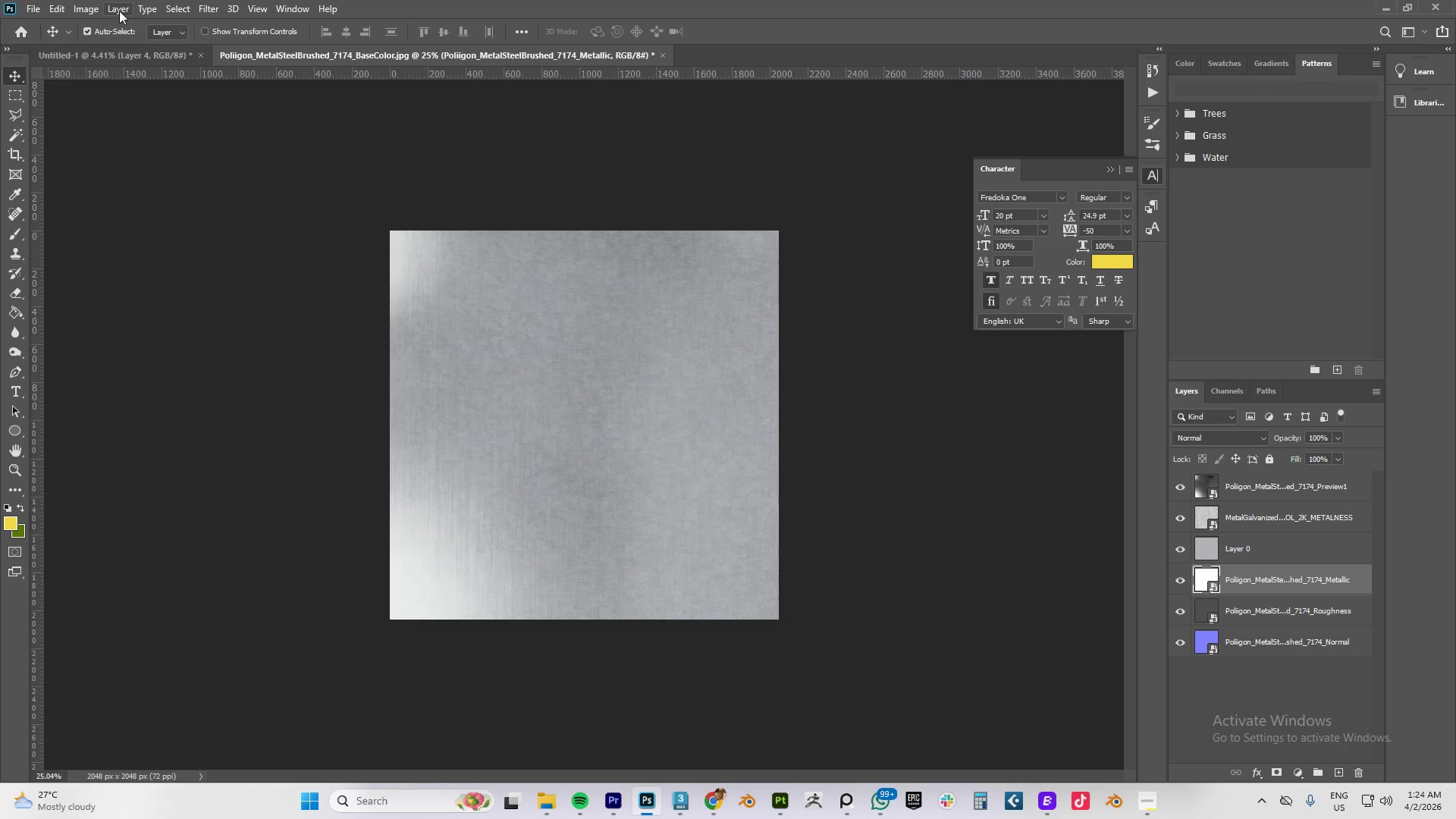 
left_click([28, 9])
 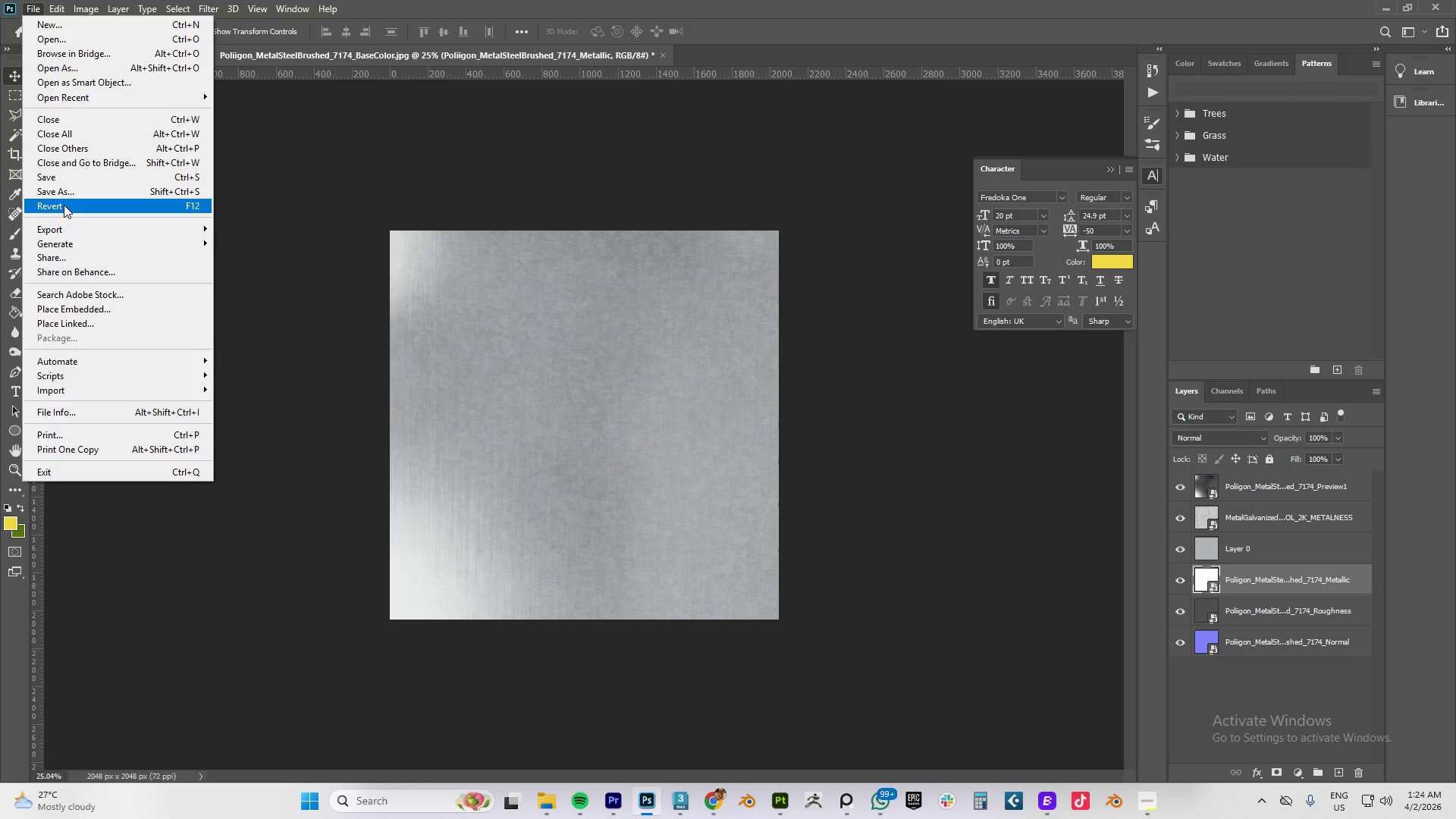 
left_click([62, 191])
 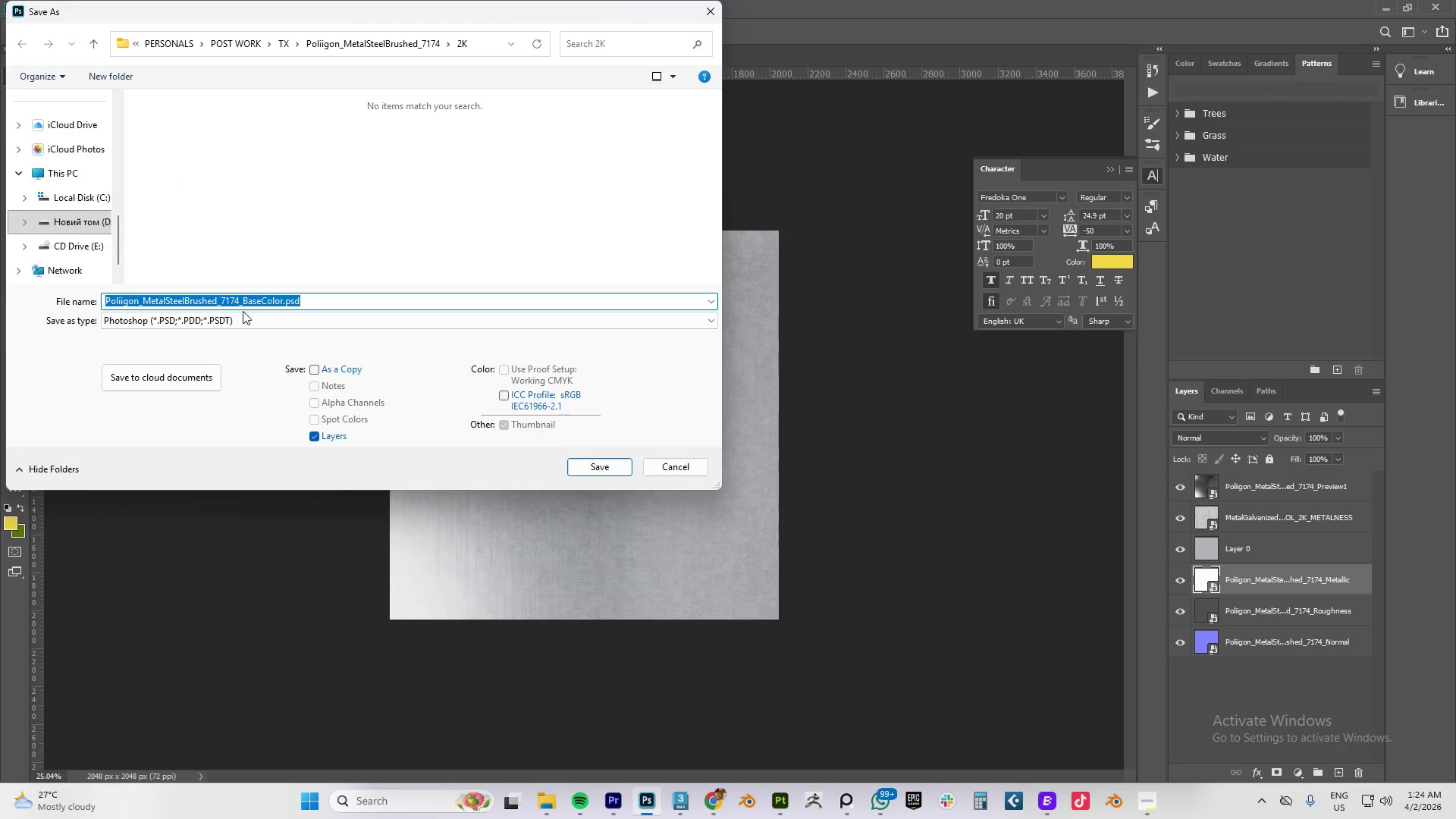 
left_click([204, 325])
 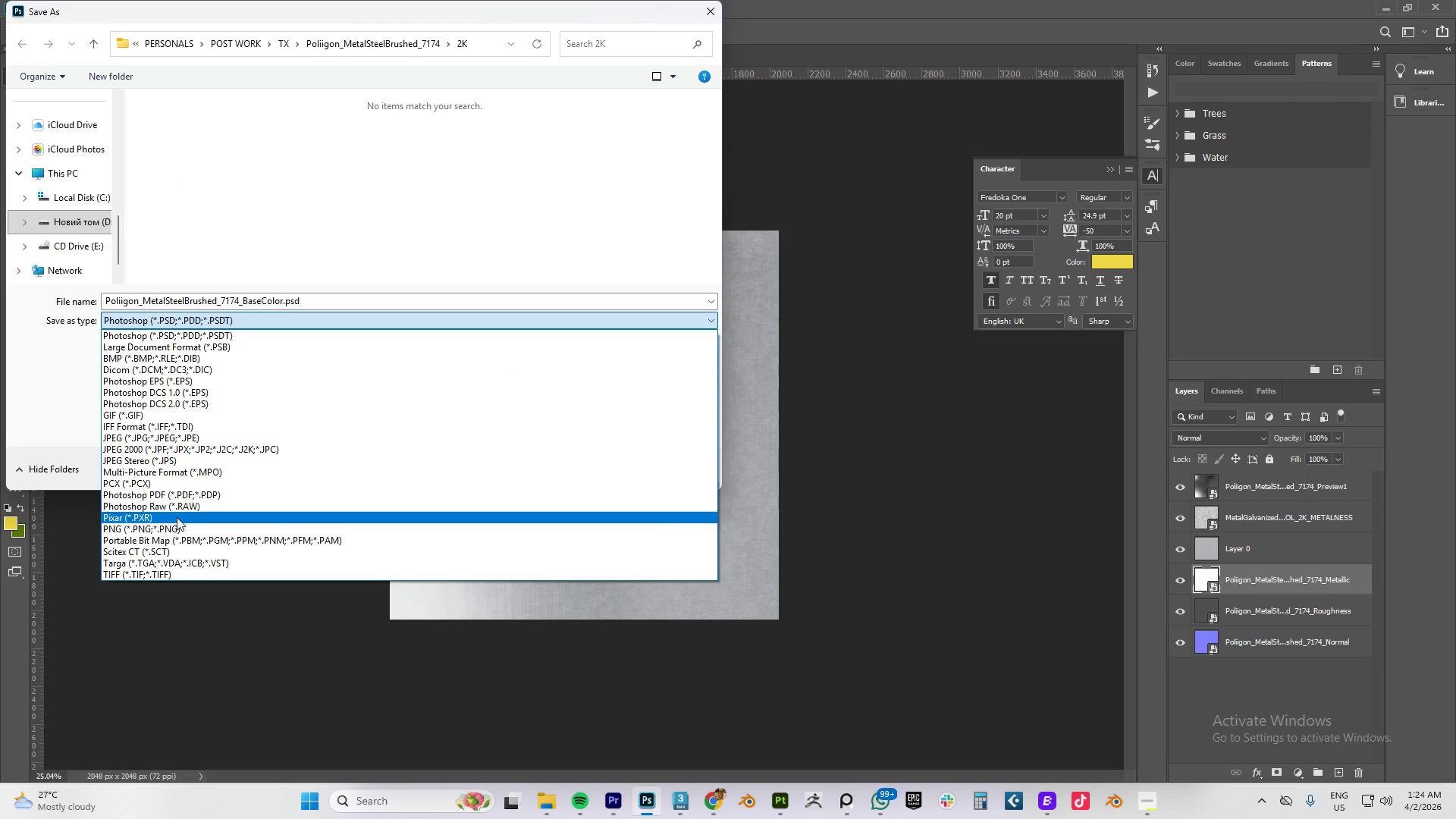 
left_click([159, 529])
 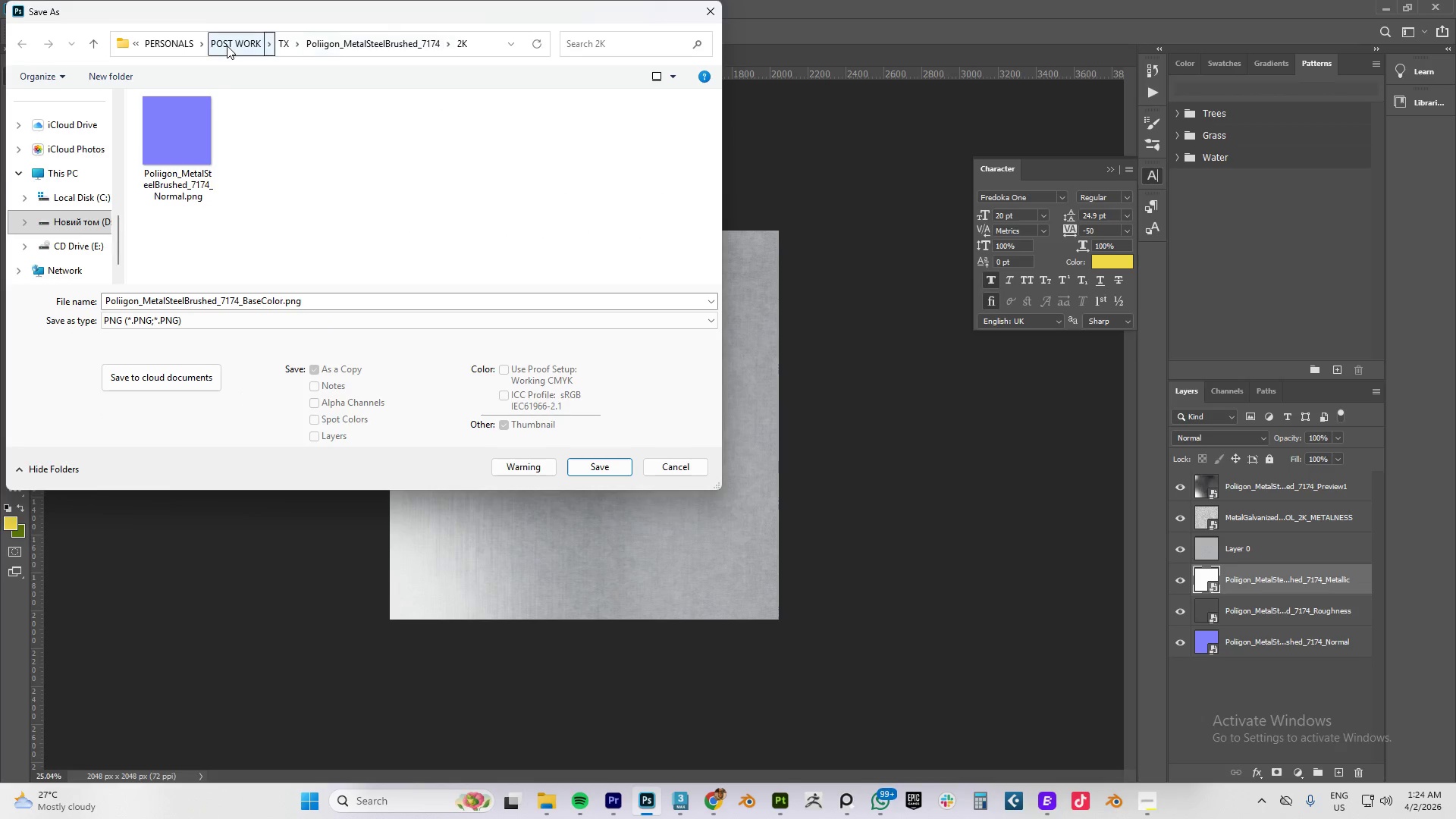 
left_click([281, 42])
 